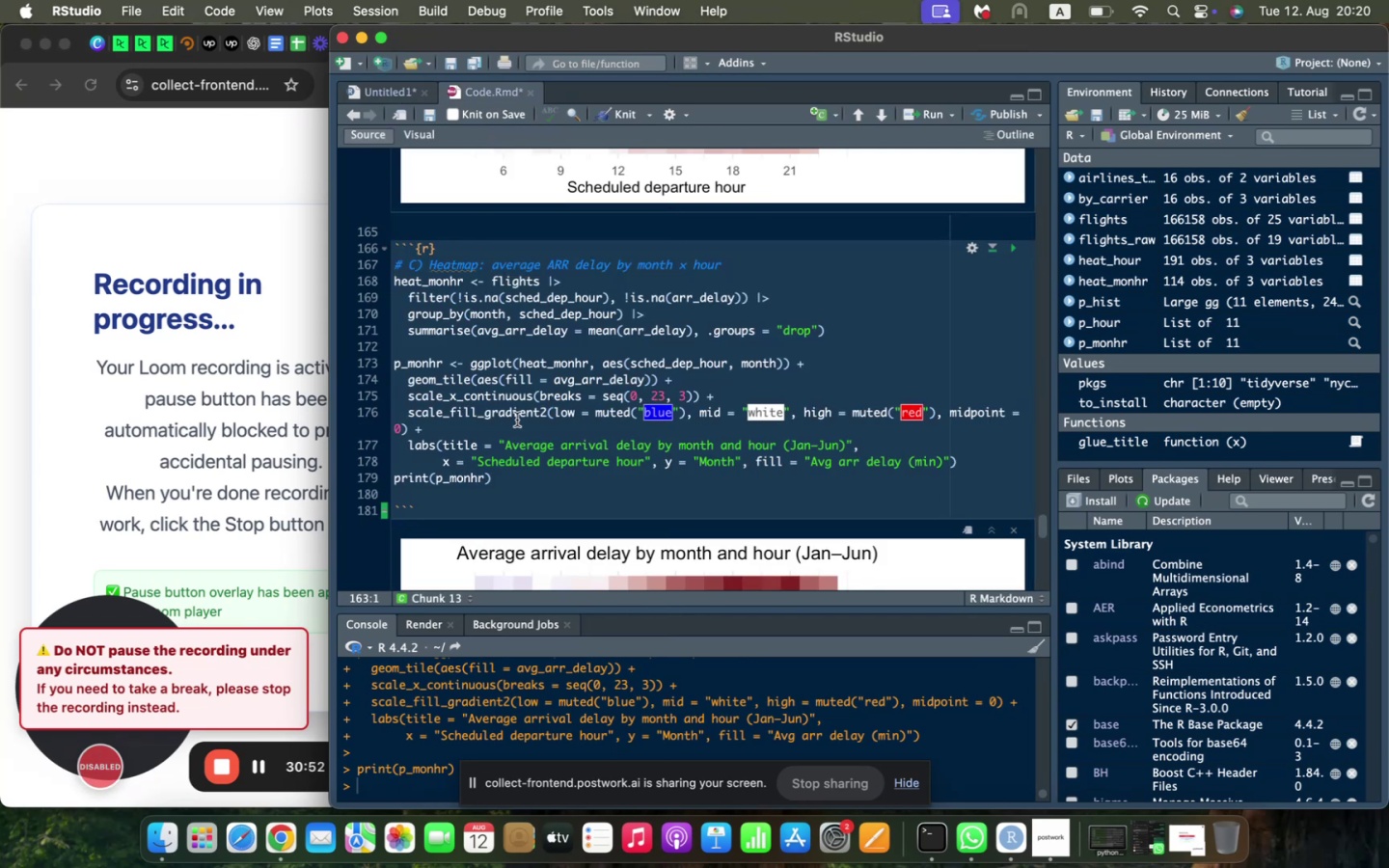 
scroll: coordinate [517, 420], scroll_direction: down, amount: 14.0
 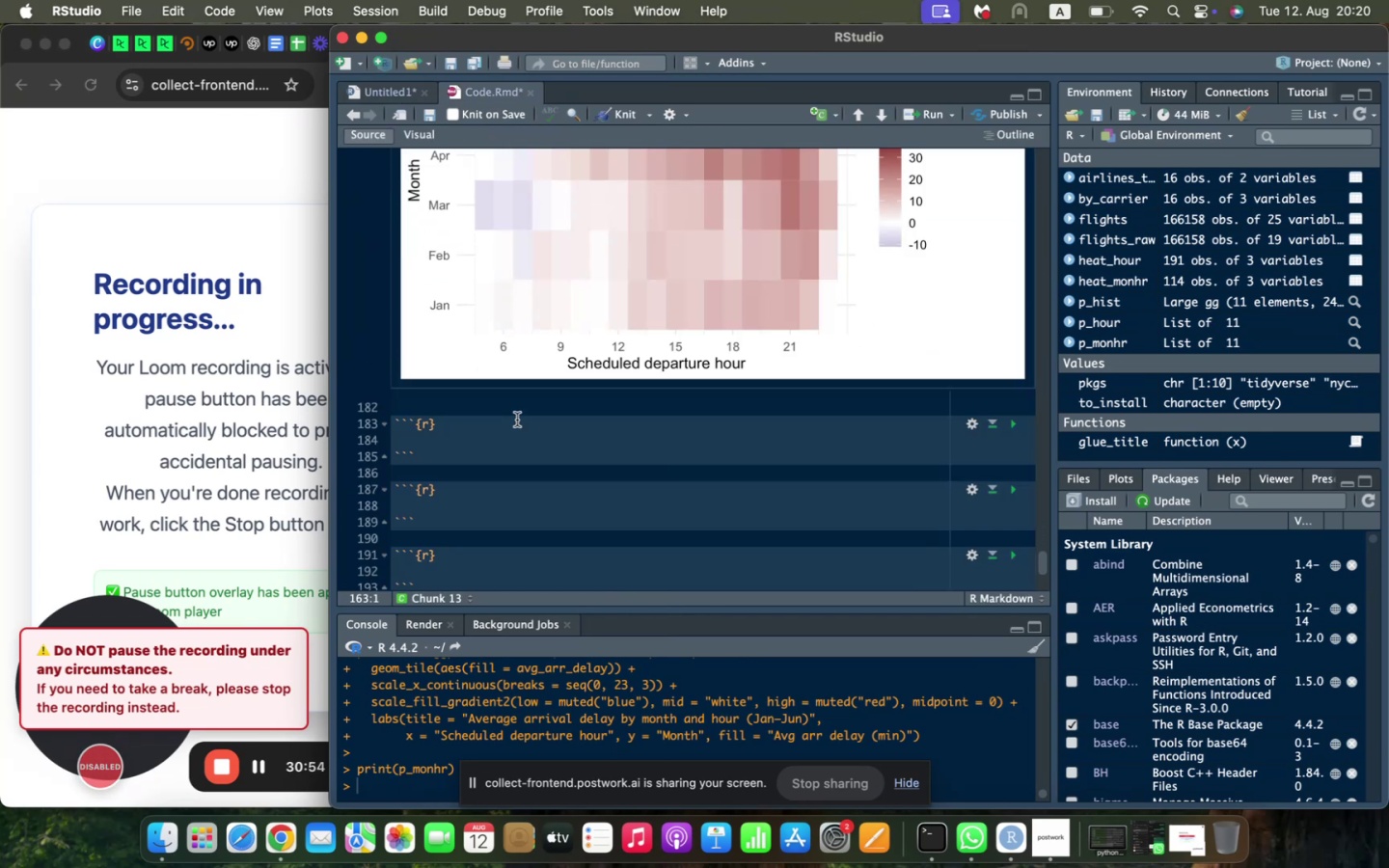 
scroll: coordinate [517, 420], scroll_direction: up, amount: 14.0
 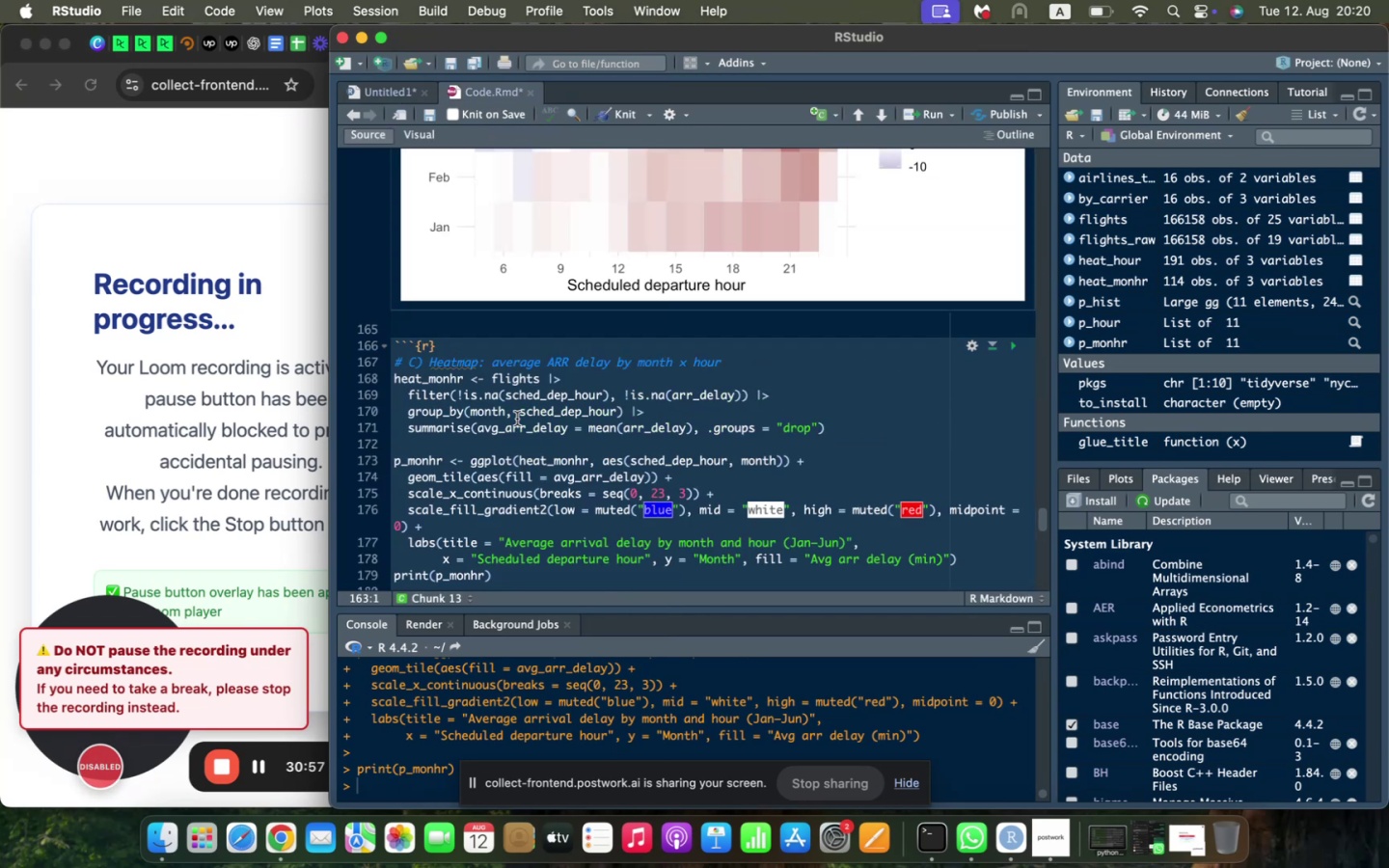 
scroll: coordinate [516, 416], scroll_direction: down, amount: 2.0
 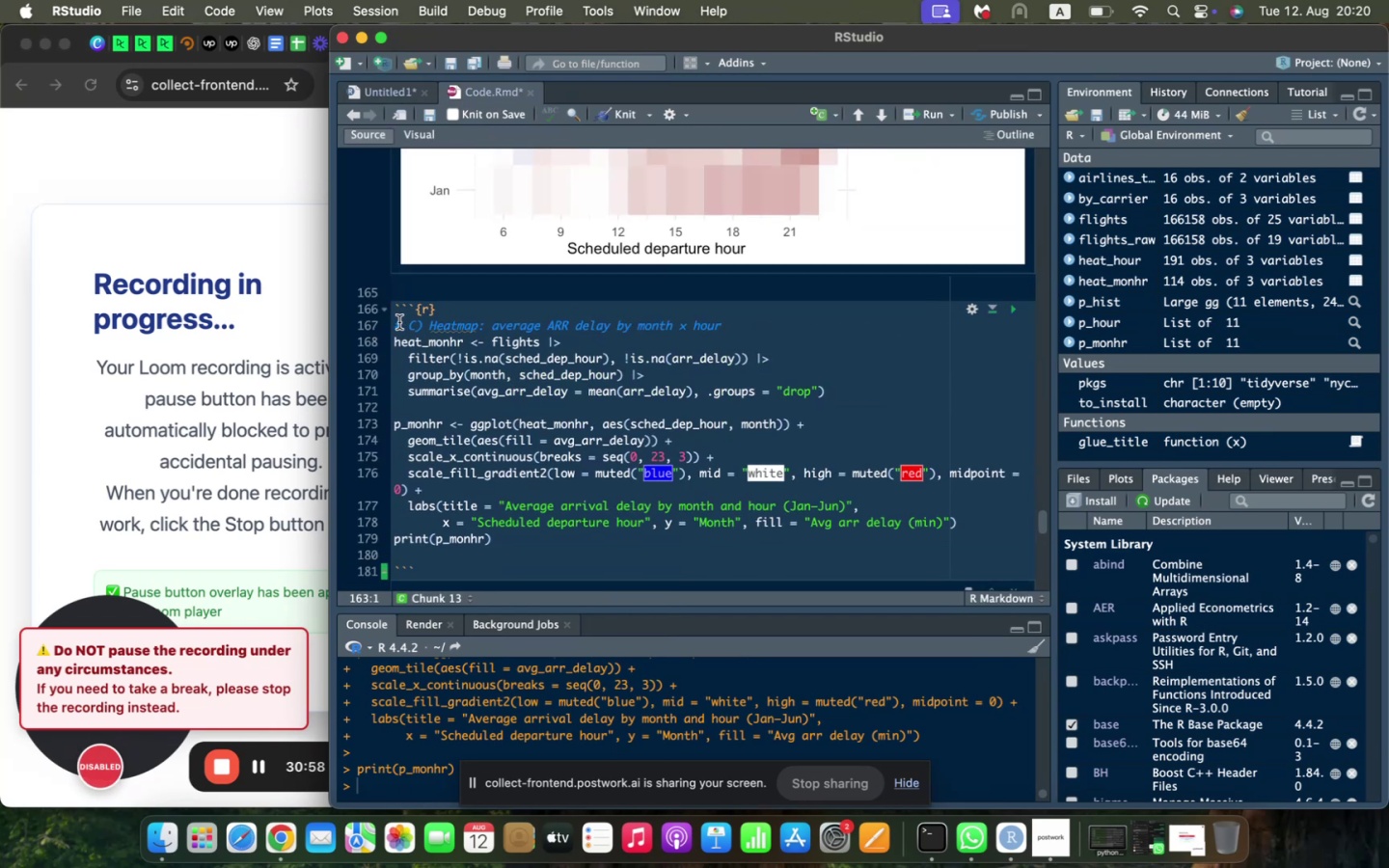 
left_click_drag(start_coordinate=[396, 322], to_coordinate=[547, 540])
 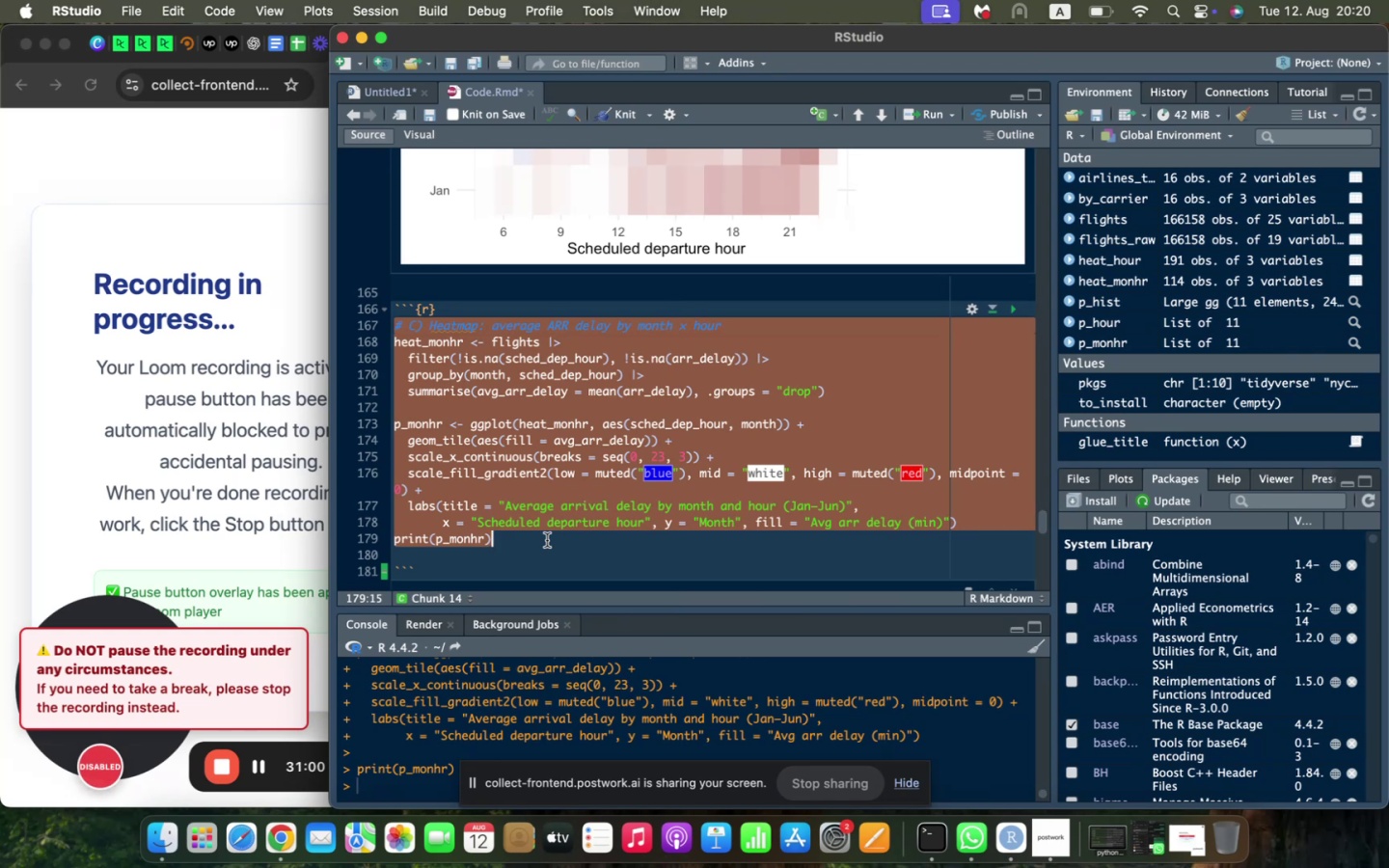 
key(Backspace)
 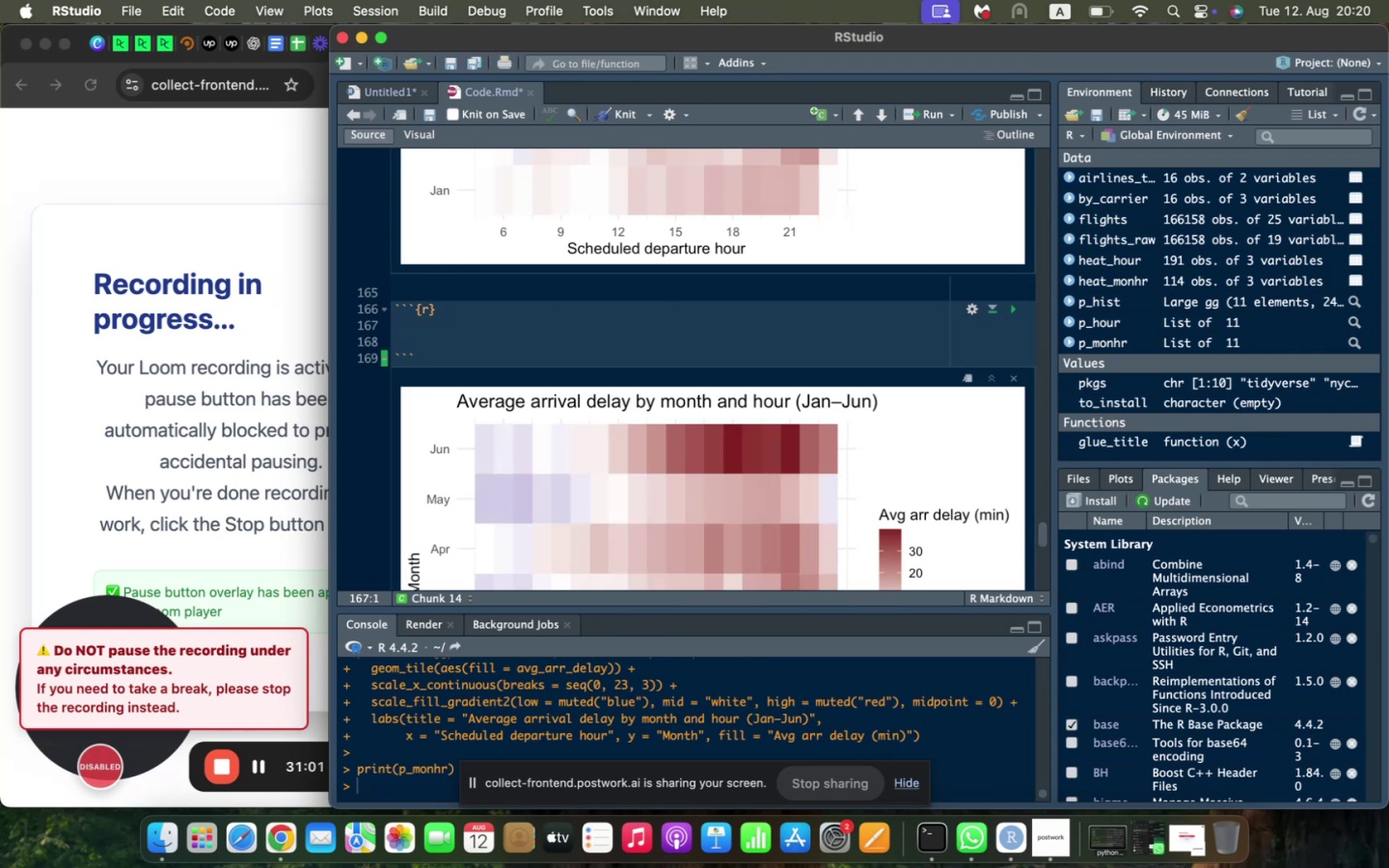 
key(ArrowDown)
 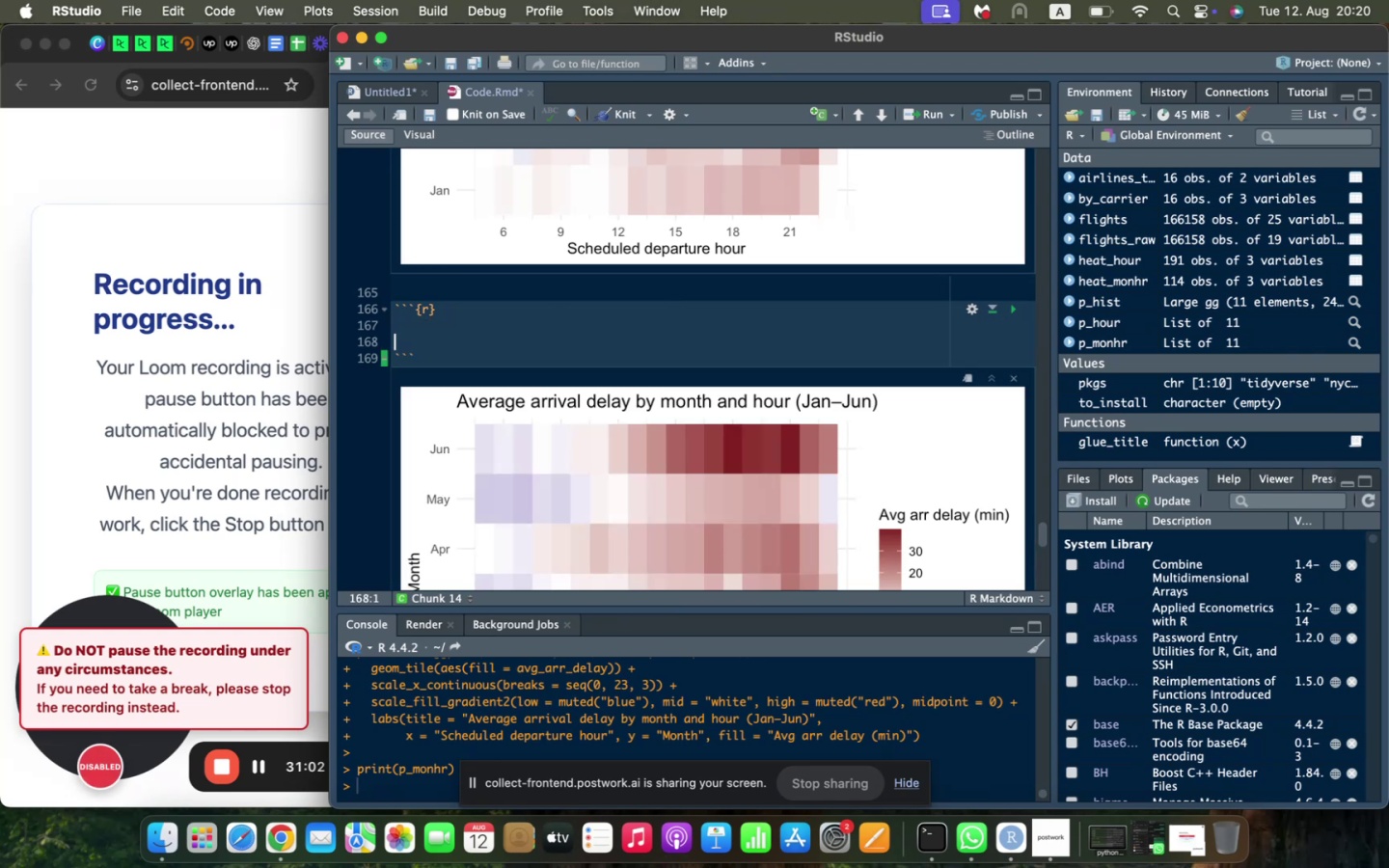 
key(Backspace)
 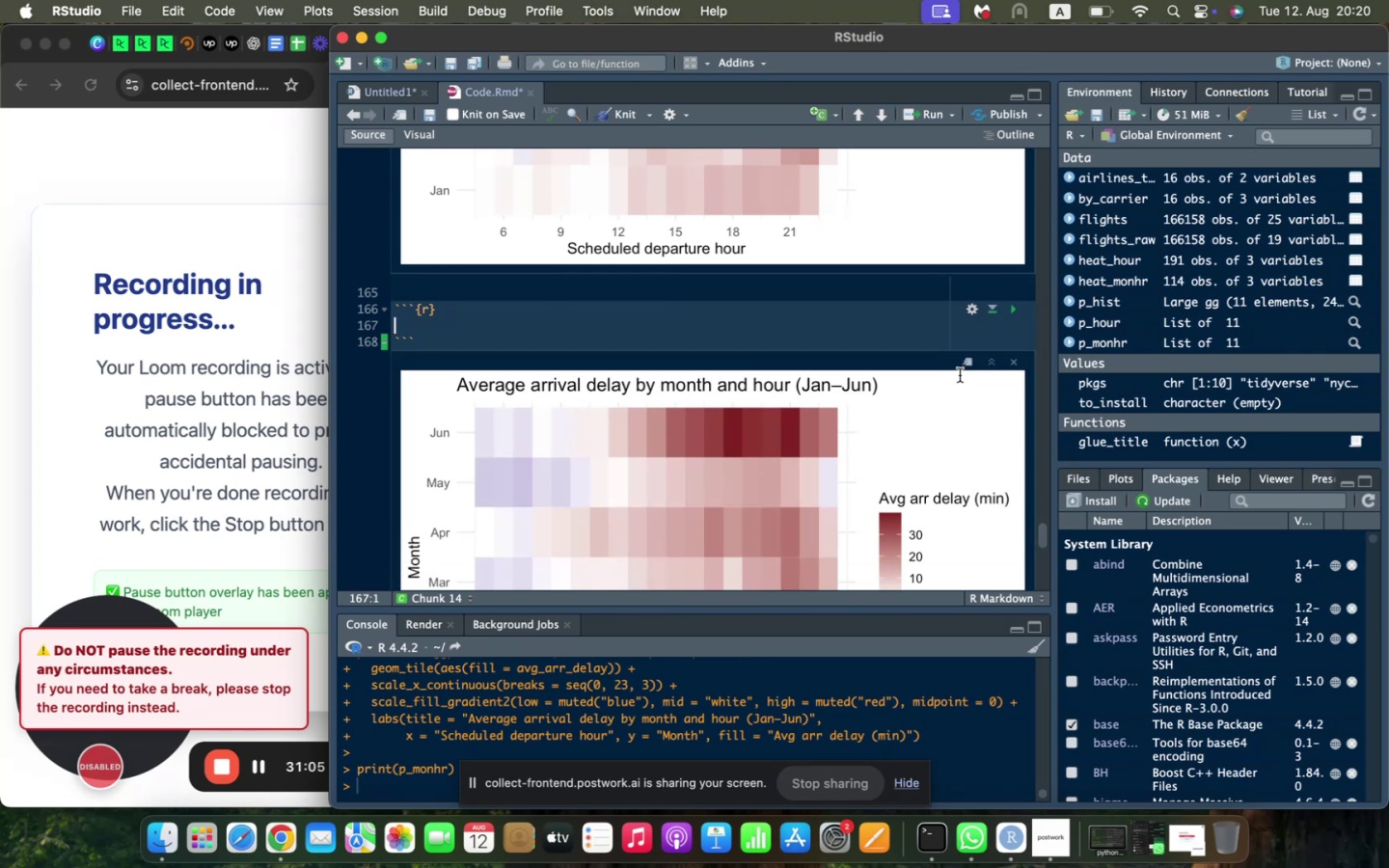 
left_click([1014, 358])
 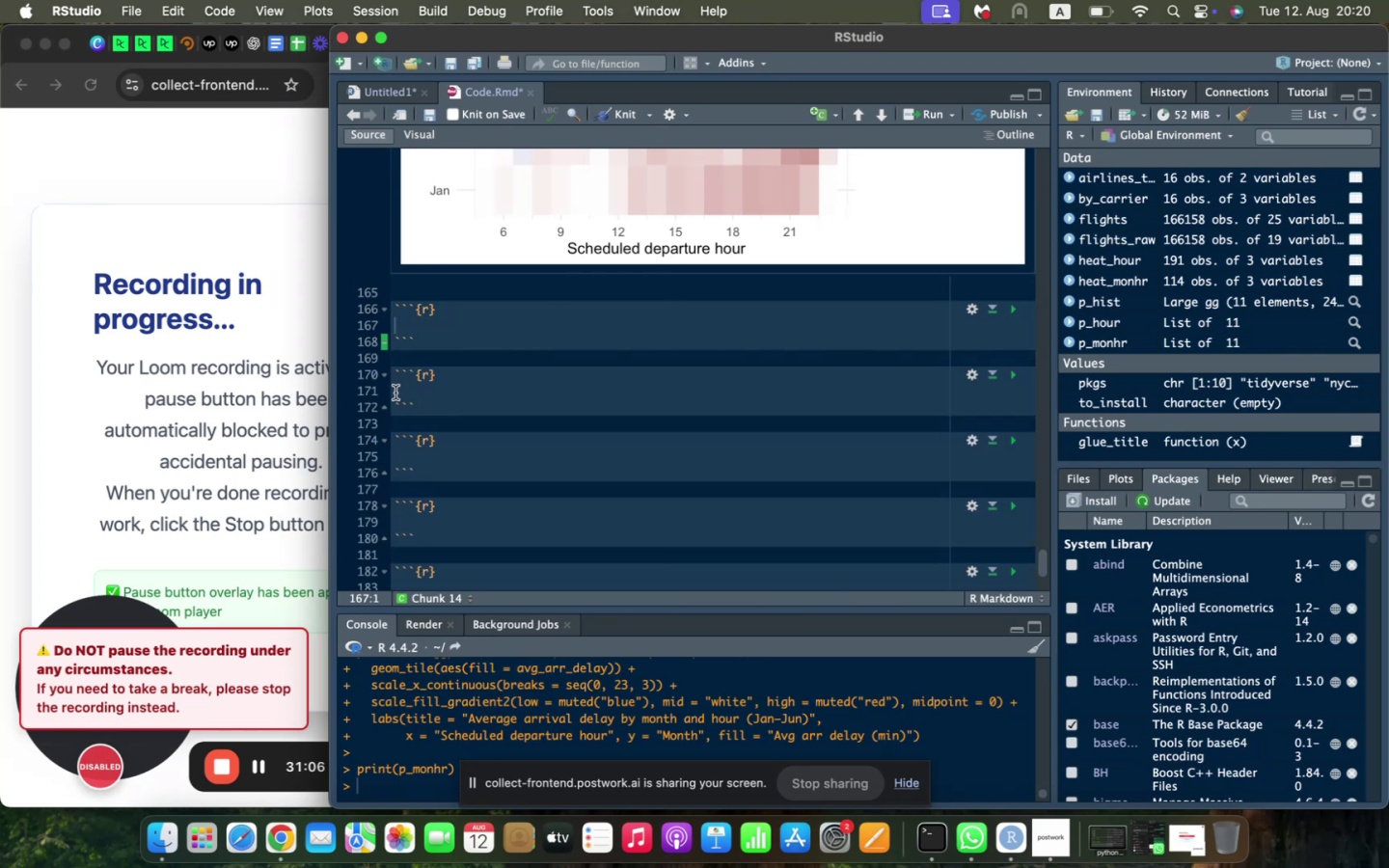 
left_click([395, 393])
 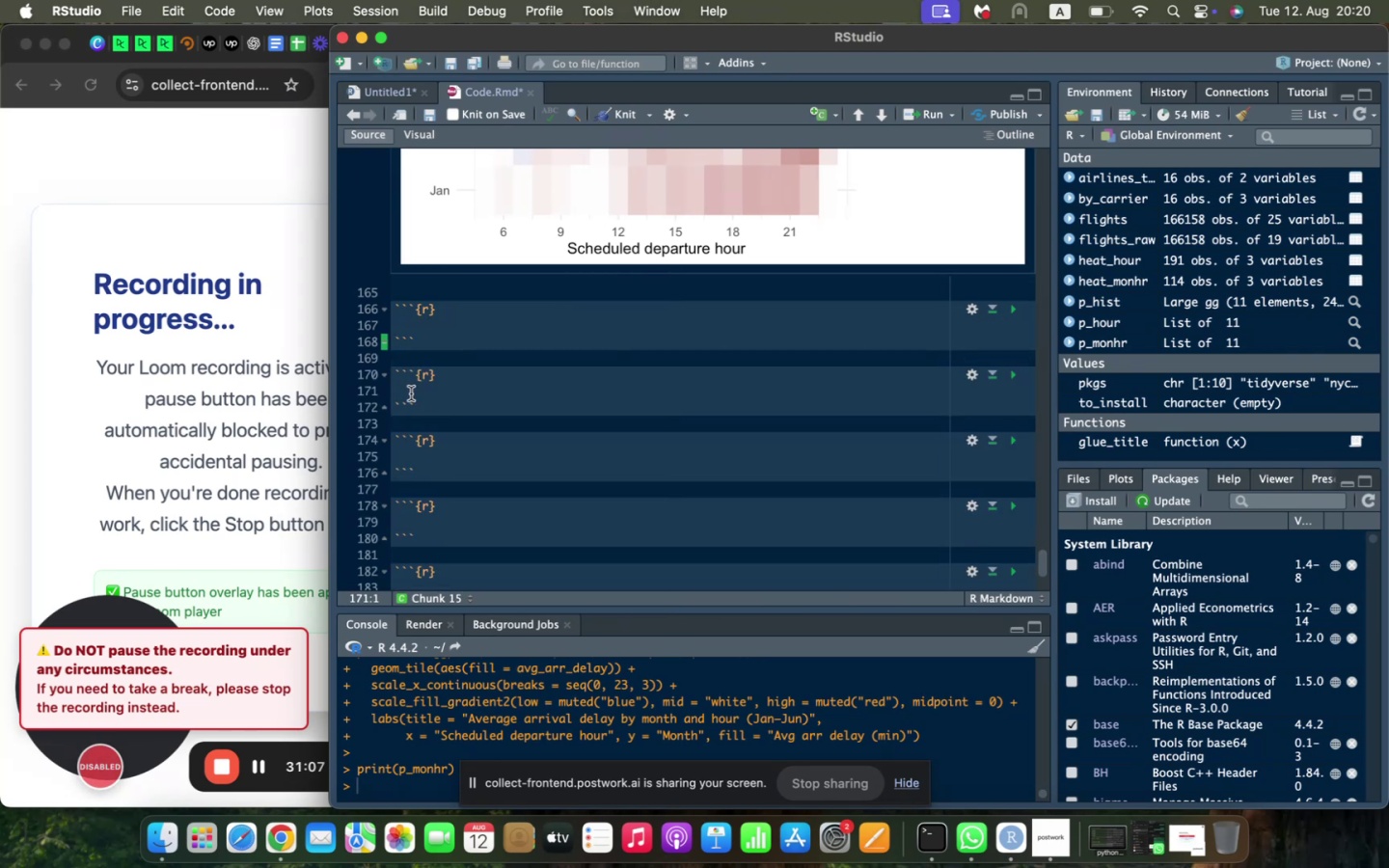 
key(Meta+V)
 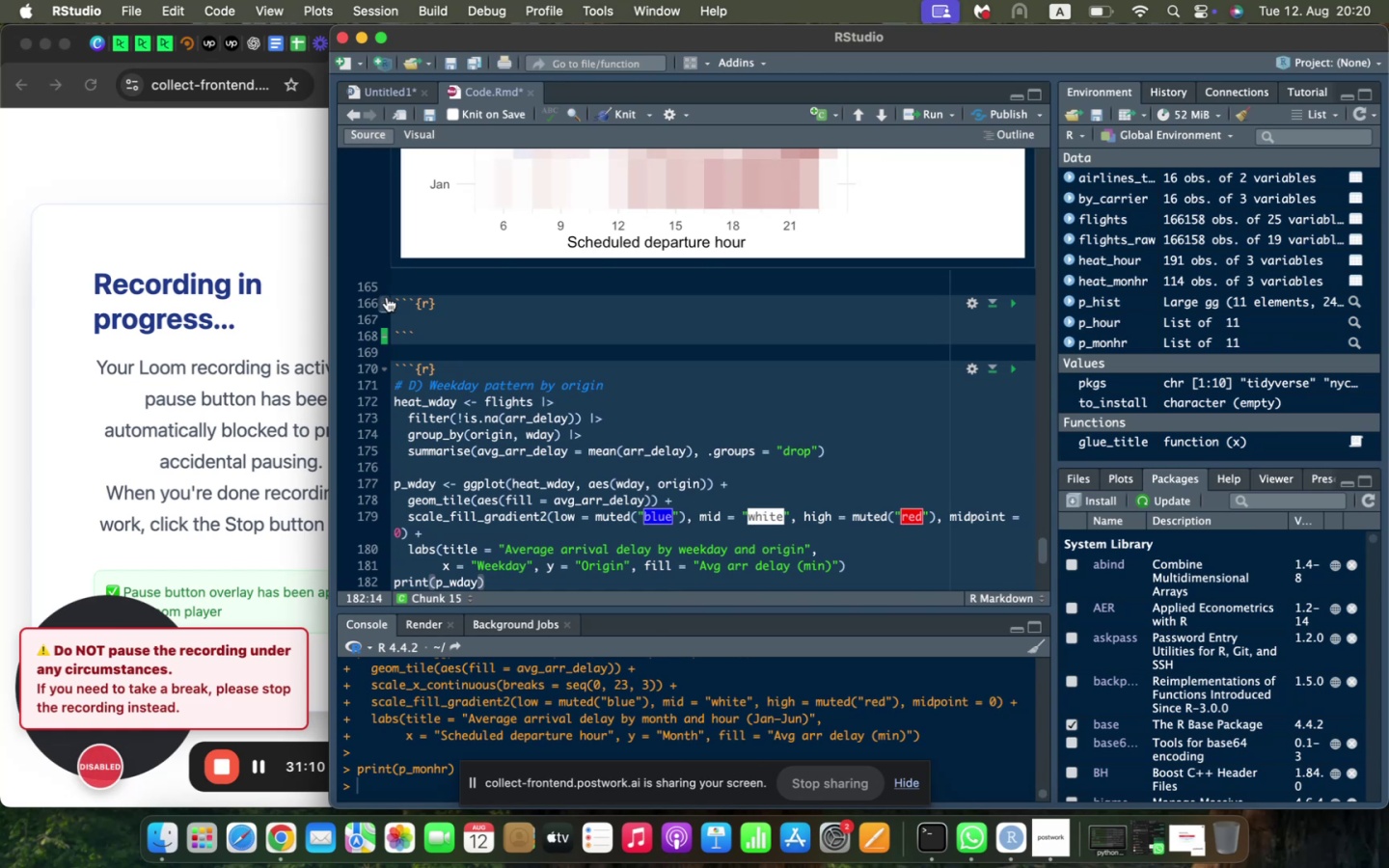 
left_click([397, 298])
 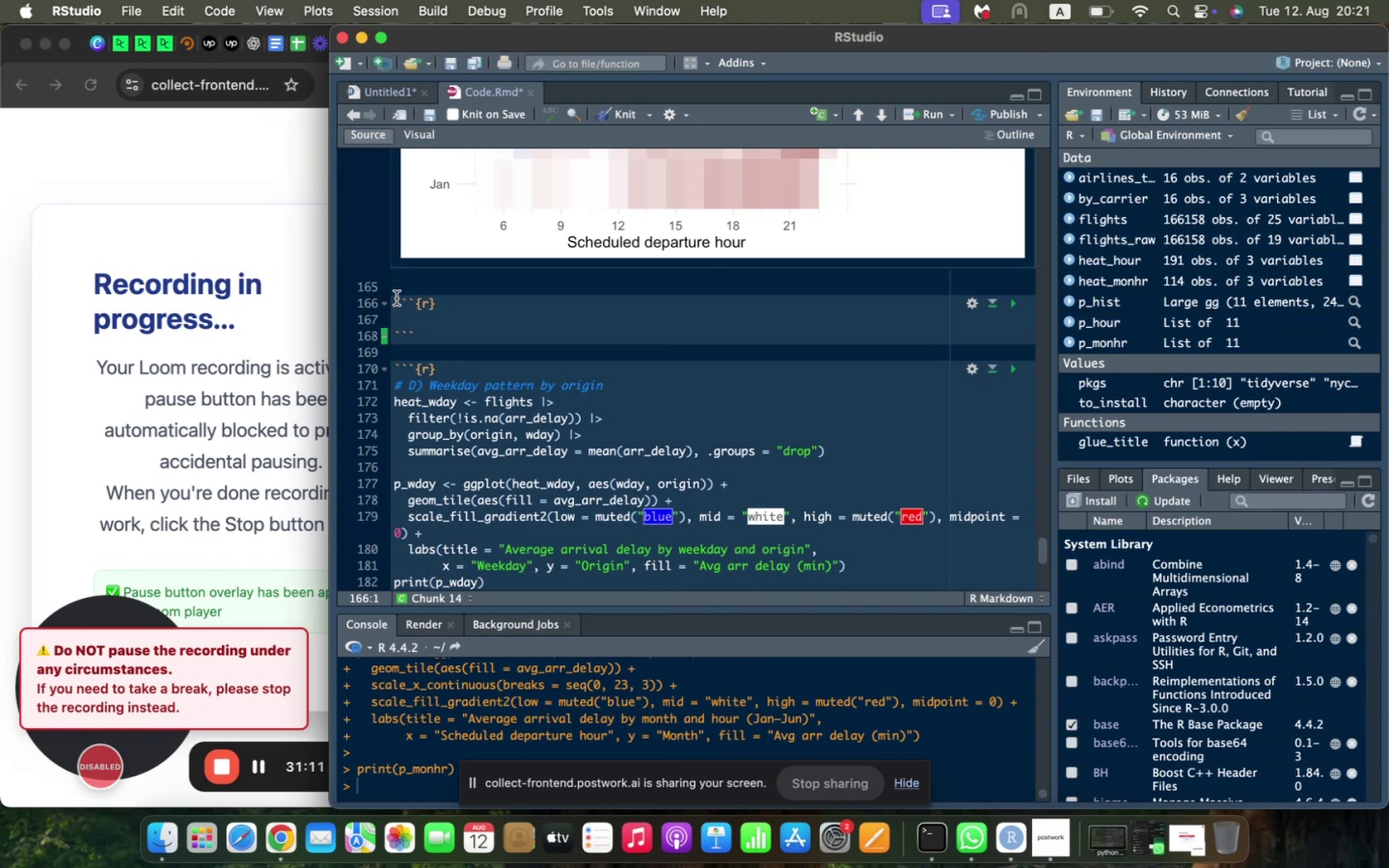 
key(Enter)
 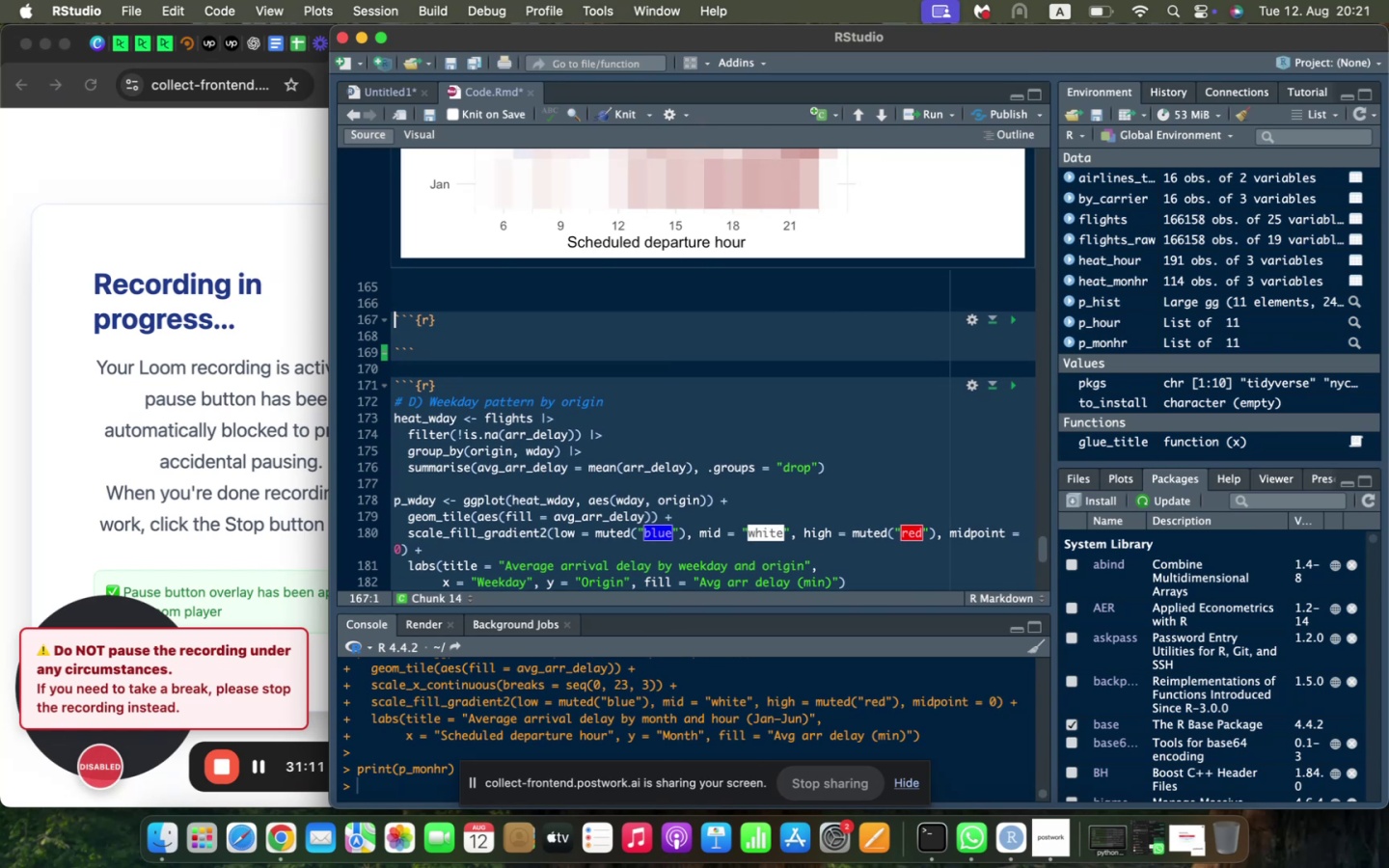 
key(ArrowUp)
 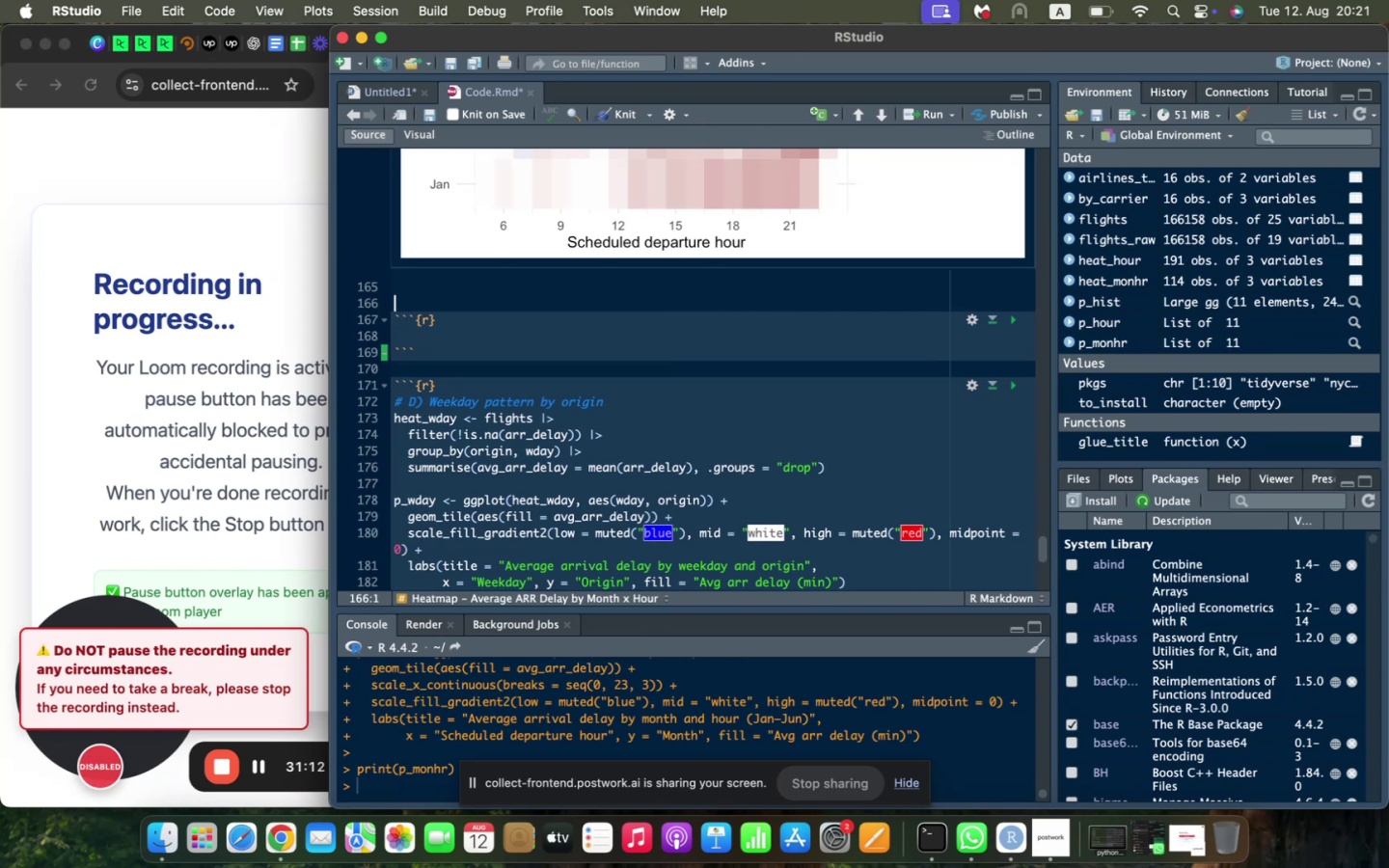 
type(### Weekday p)
key(Backspace)
type(Pattern by Origin)
 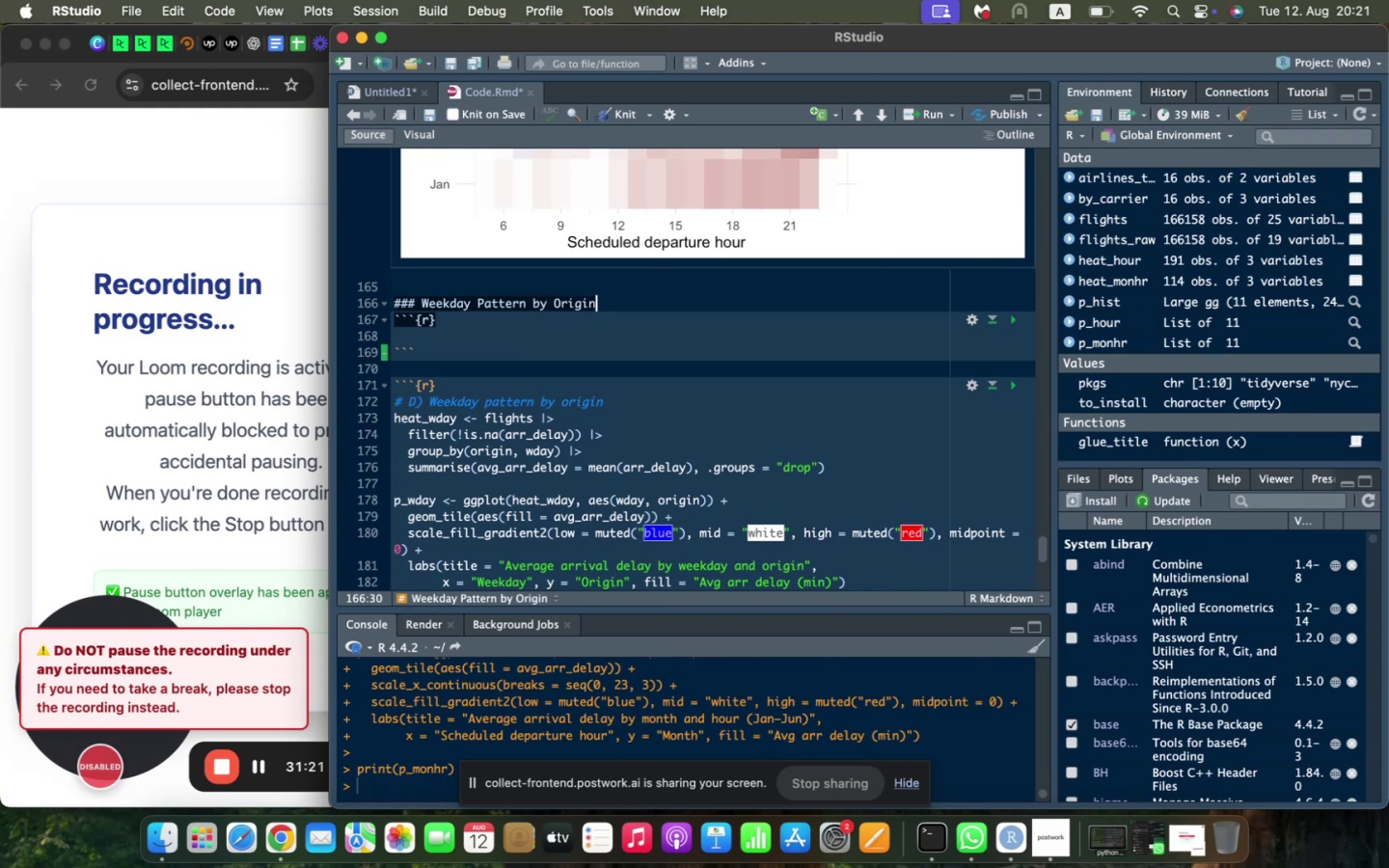 
 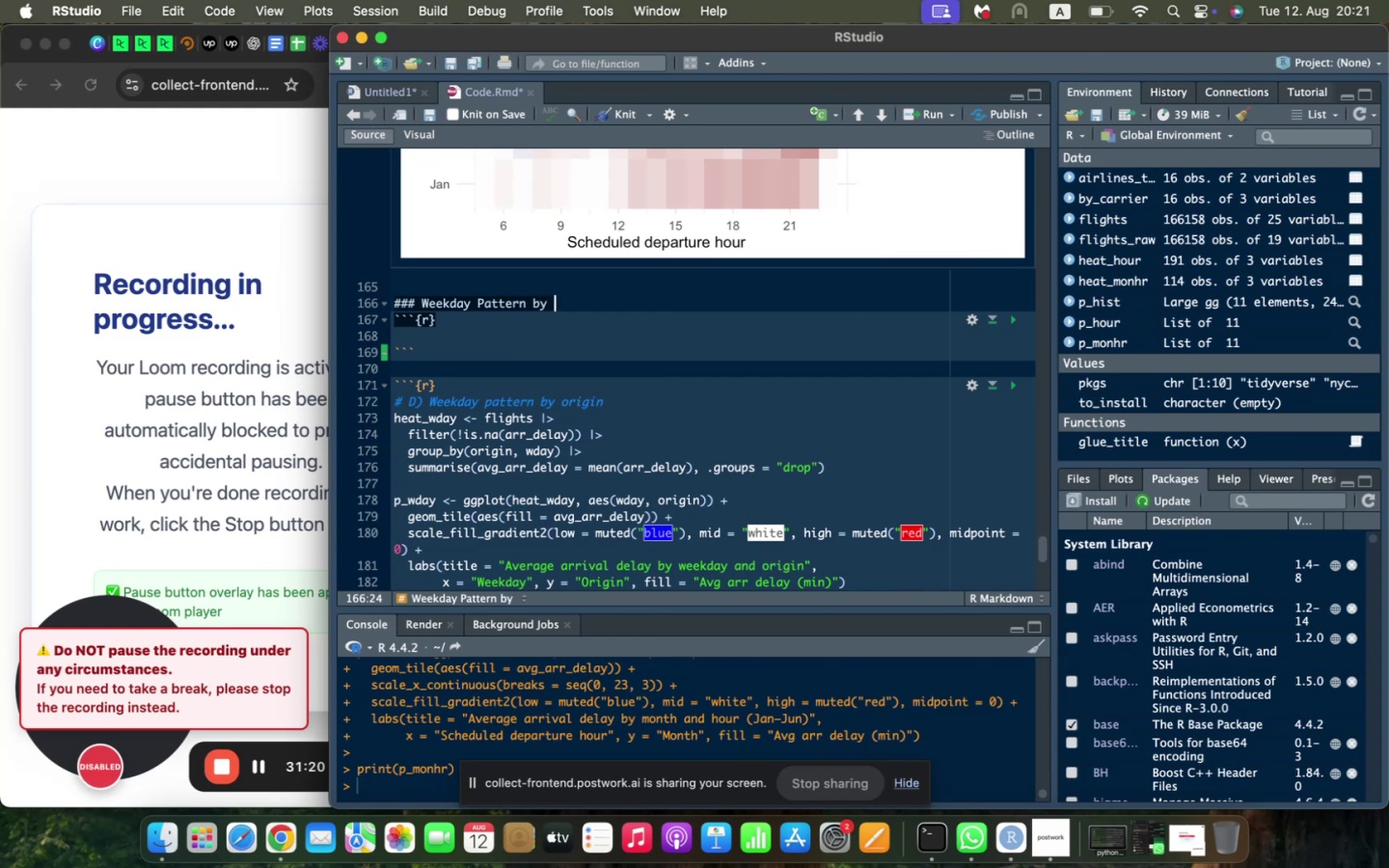 
key(Enter)
 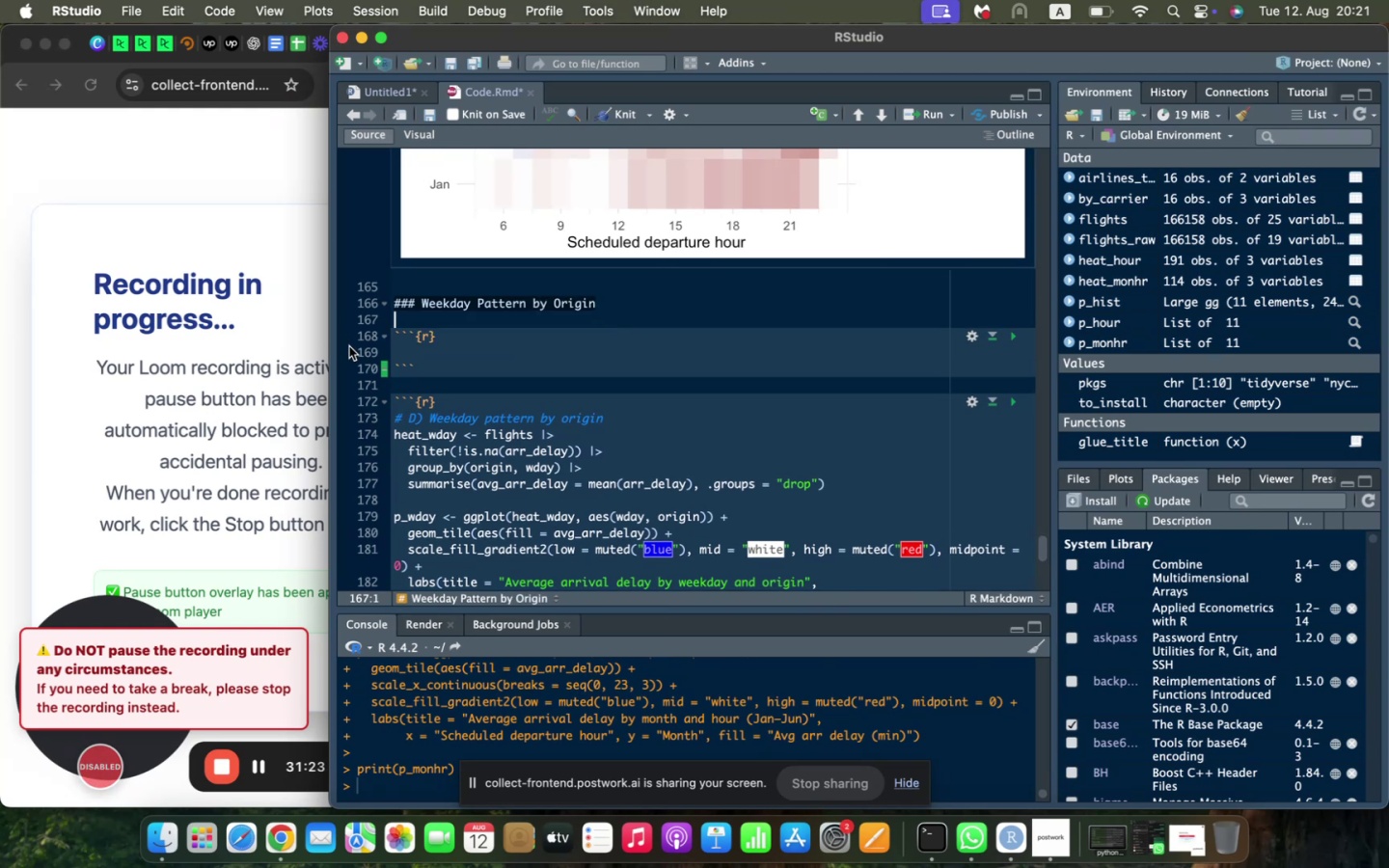 
left_click([411, 347])
 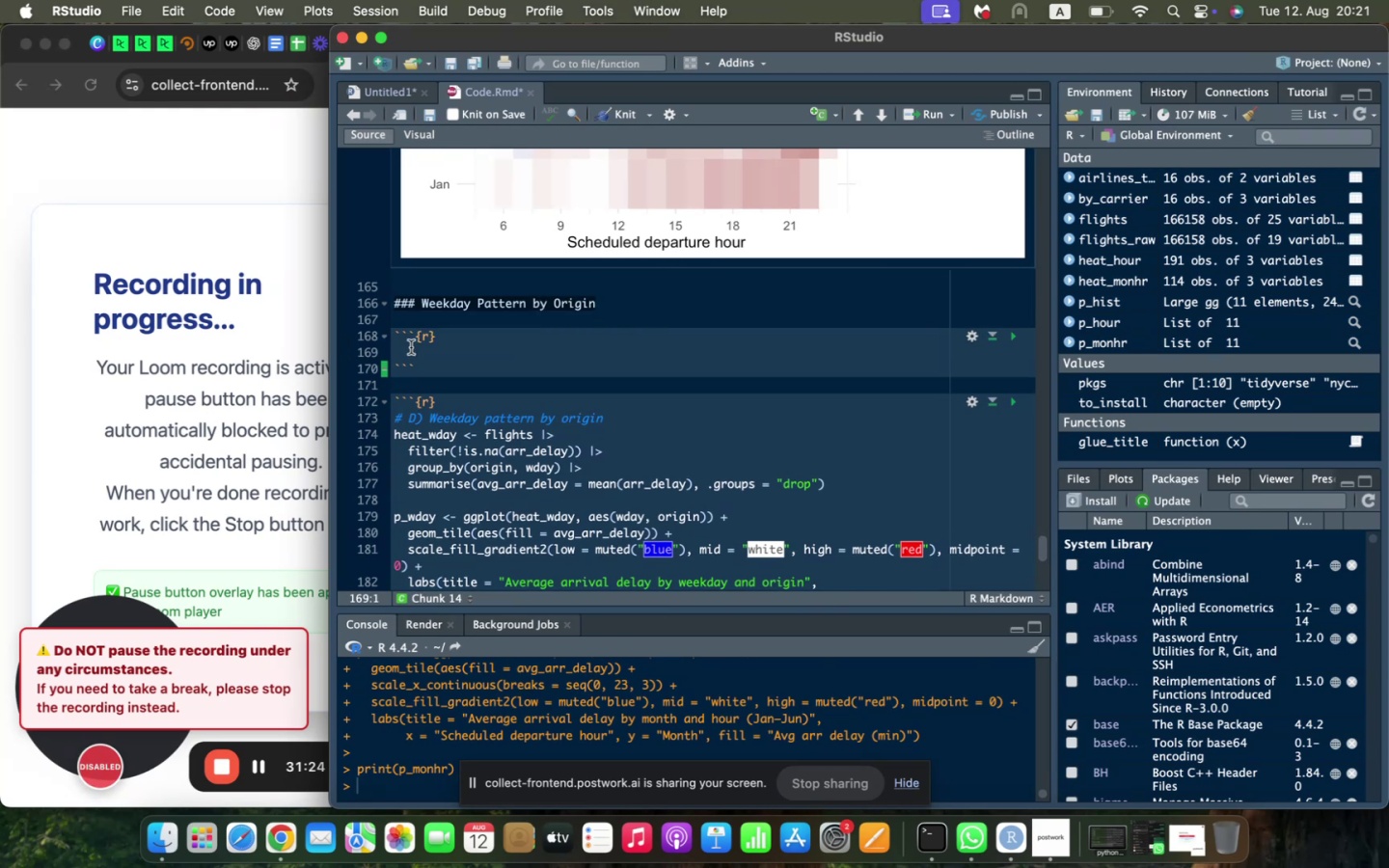 
type(heat_wday <- flights ")
key(Backspace)
type(|>)
 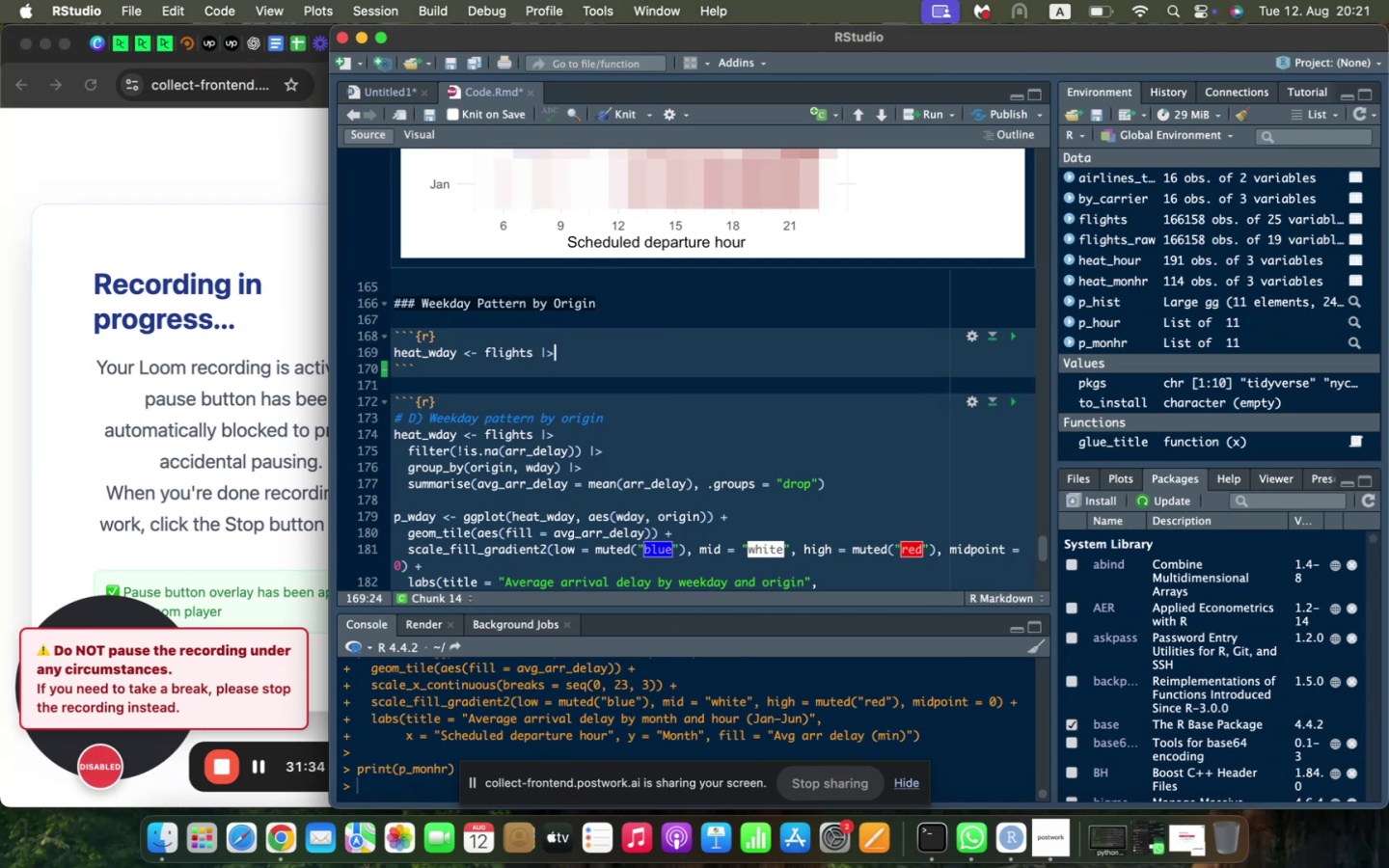 
key(Enter)
 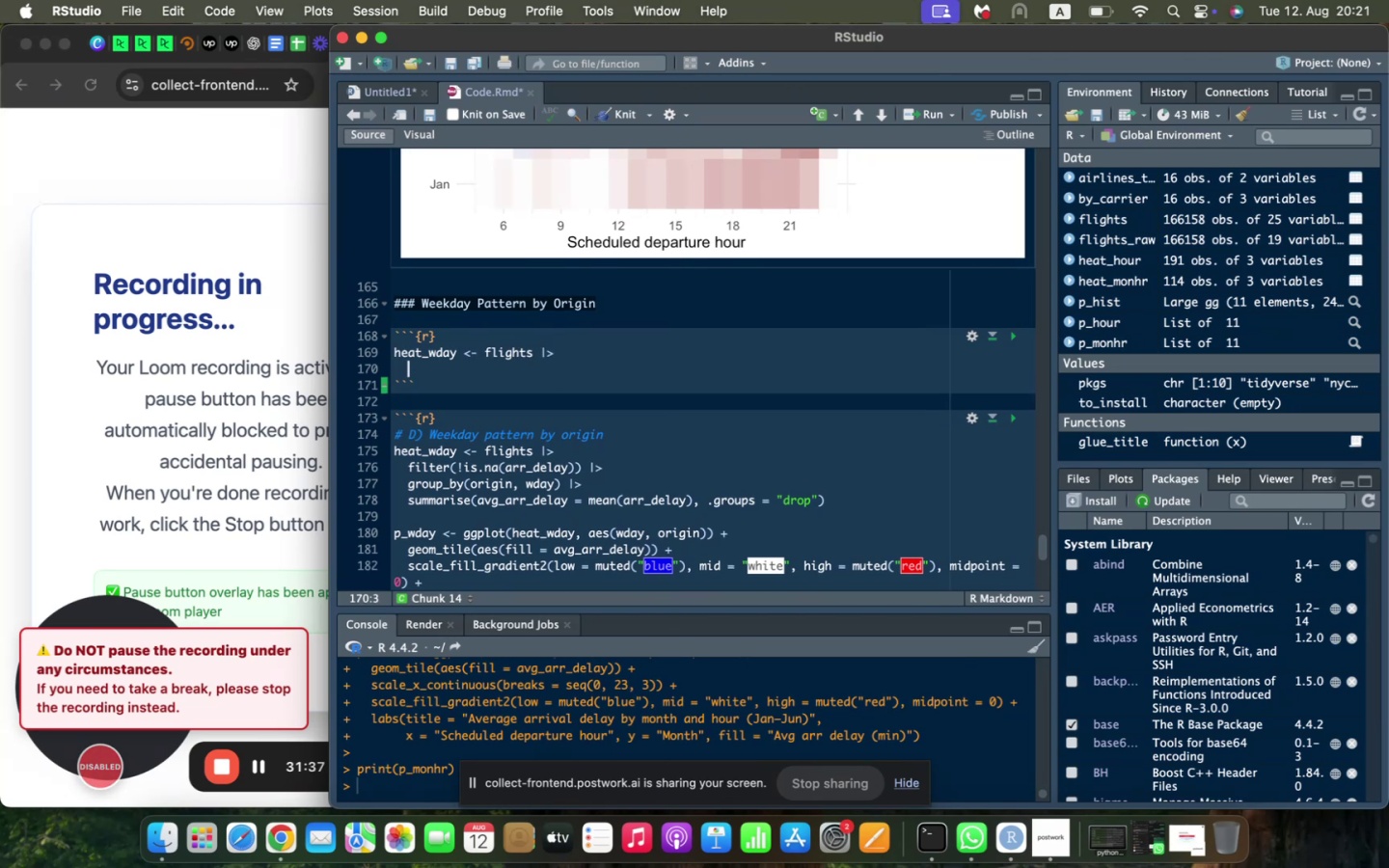 
type(filter(!is.na(arr_delay)
 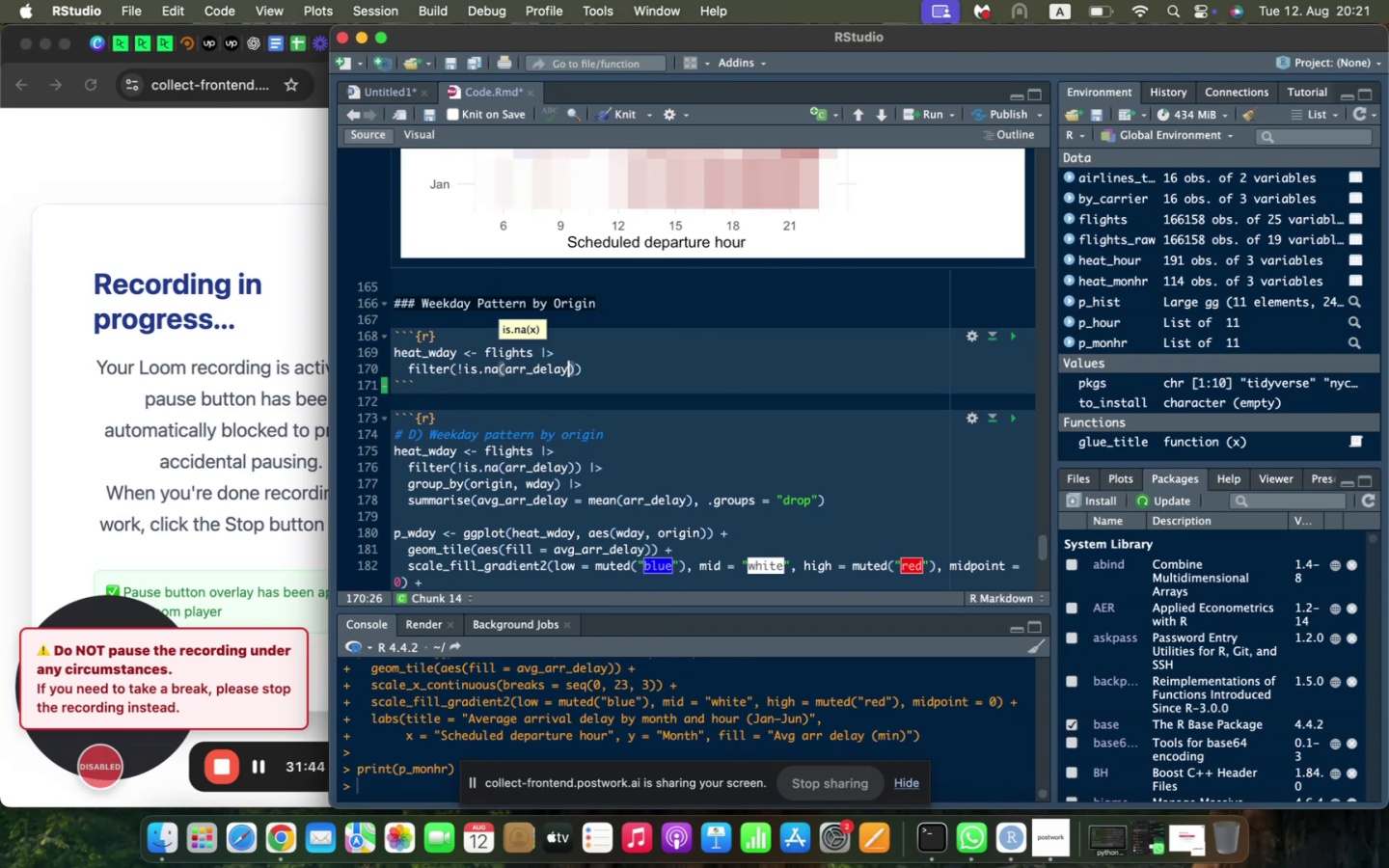 
 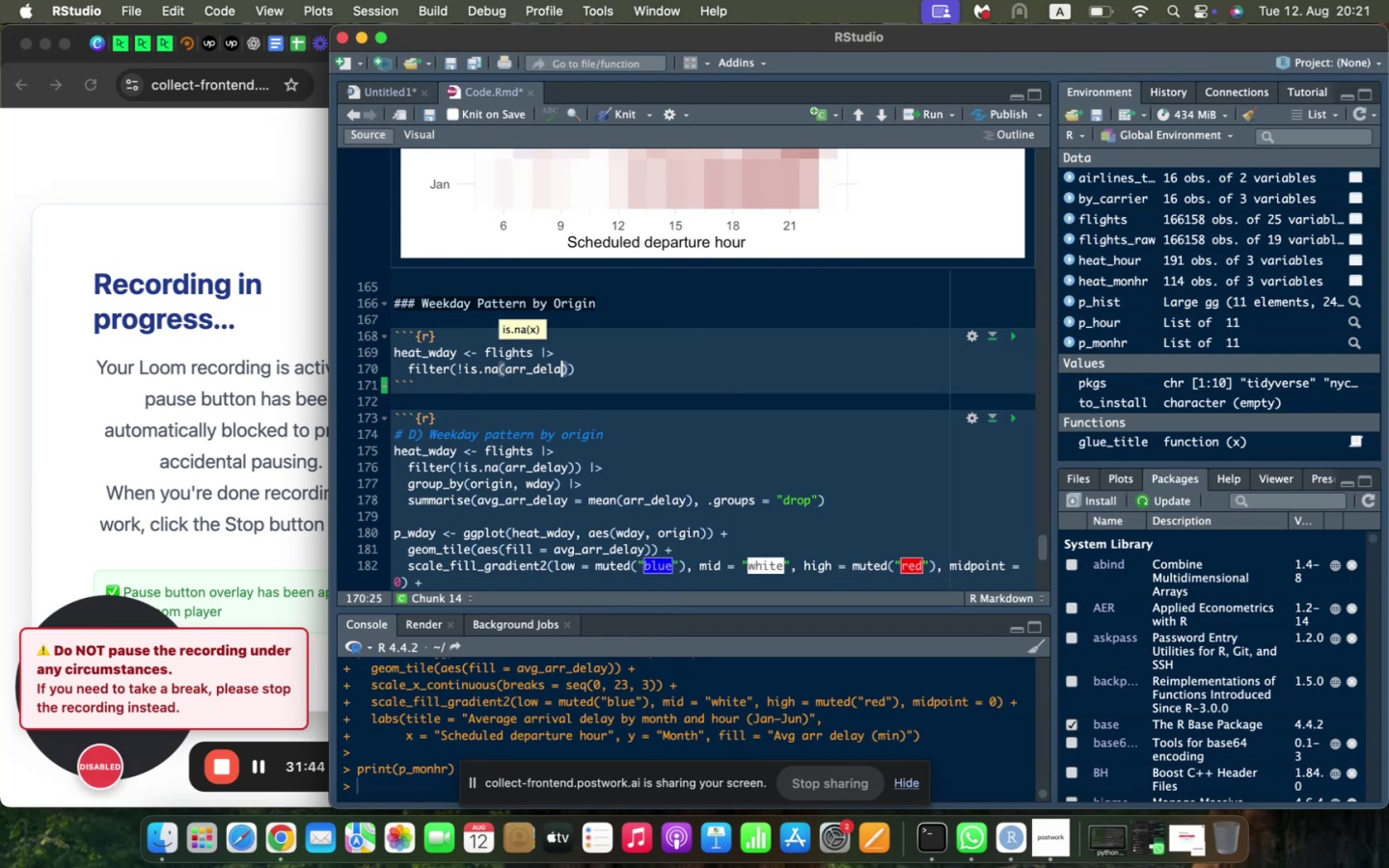 
key(ArrowRight)
 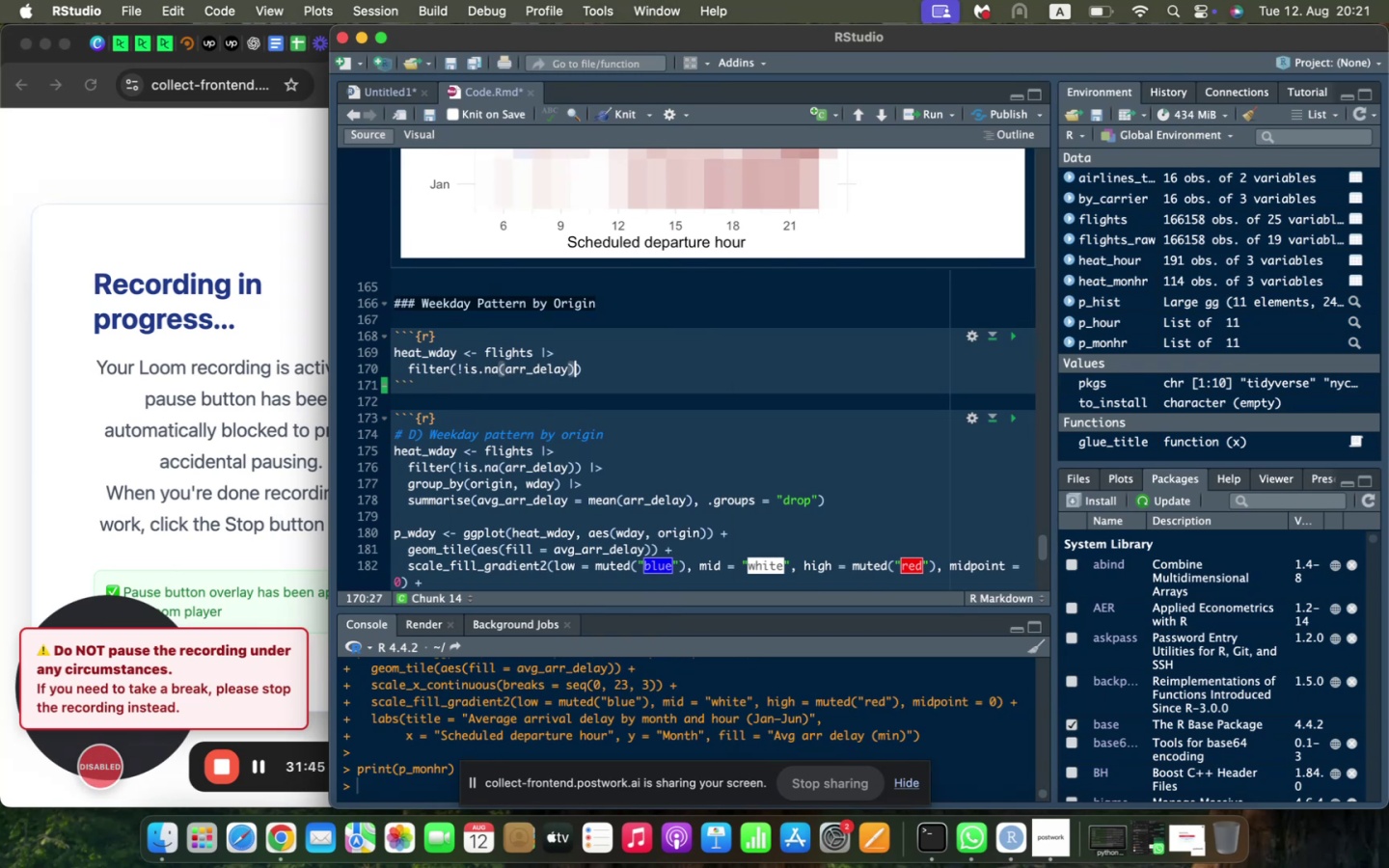 
key(ArrowRight)
 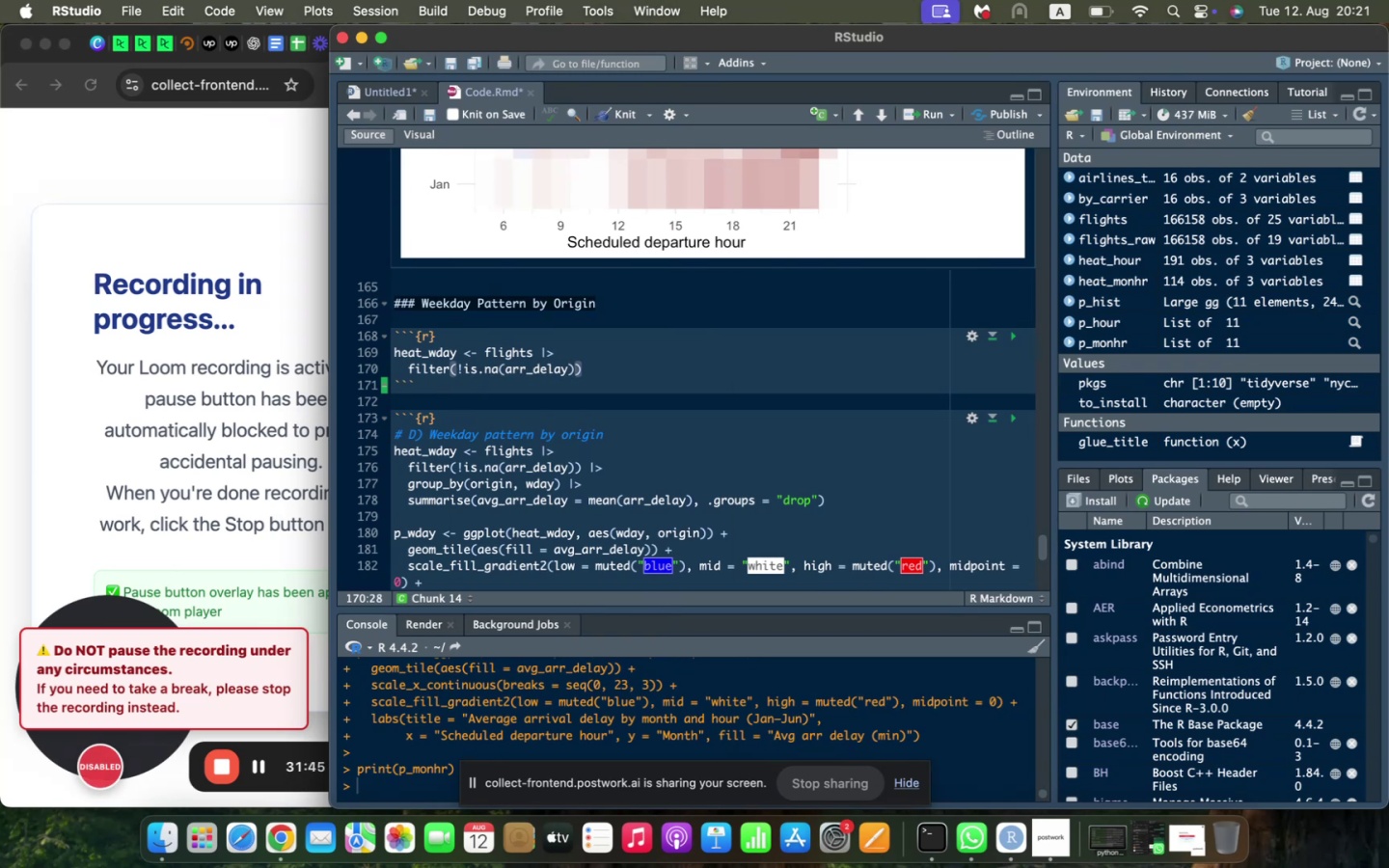 
key(Space)
 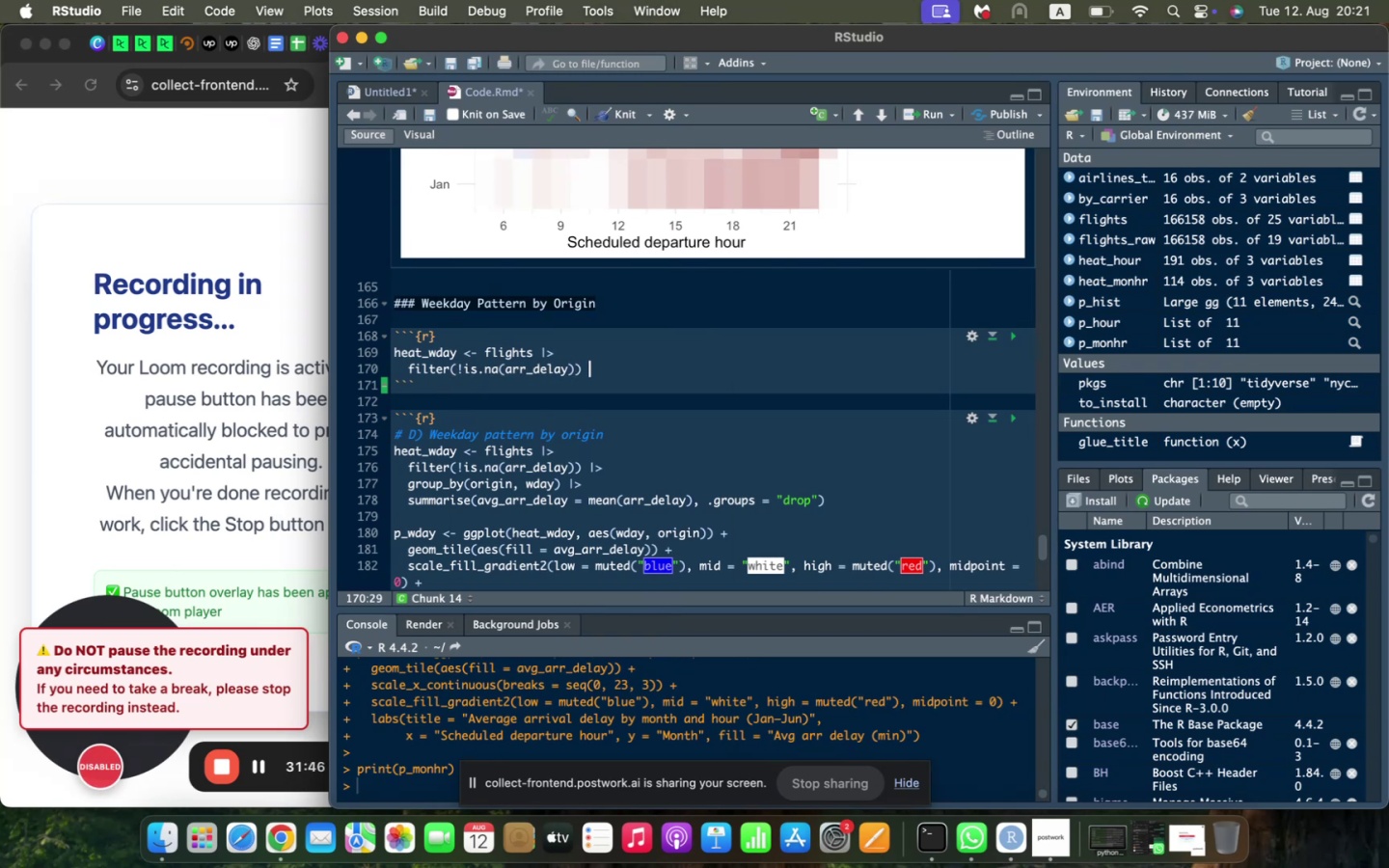 
key(Shift+Backslash)
 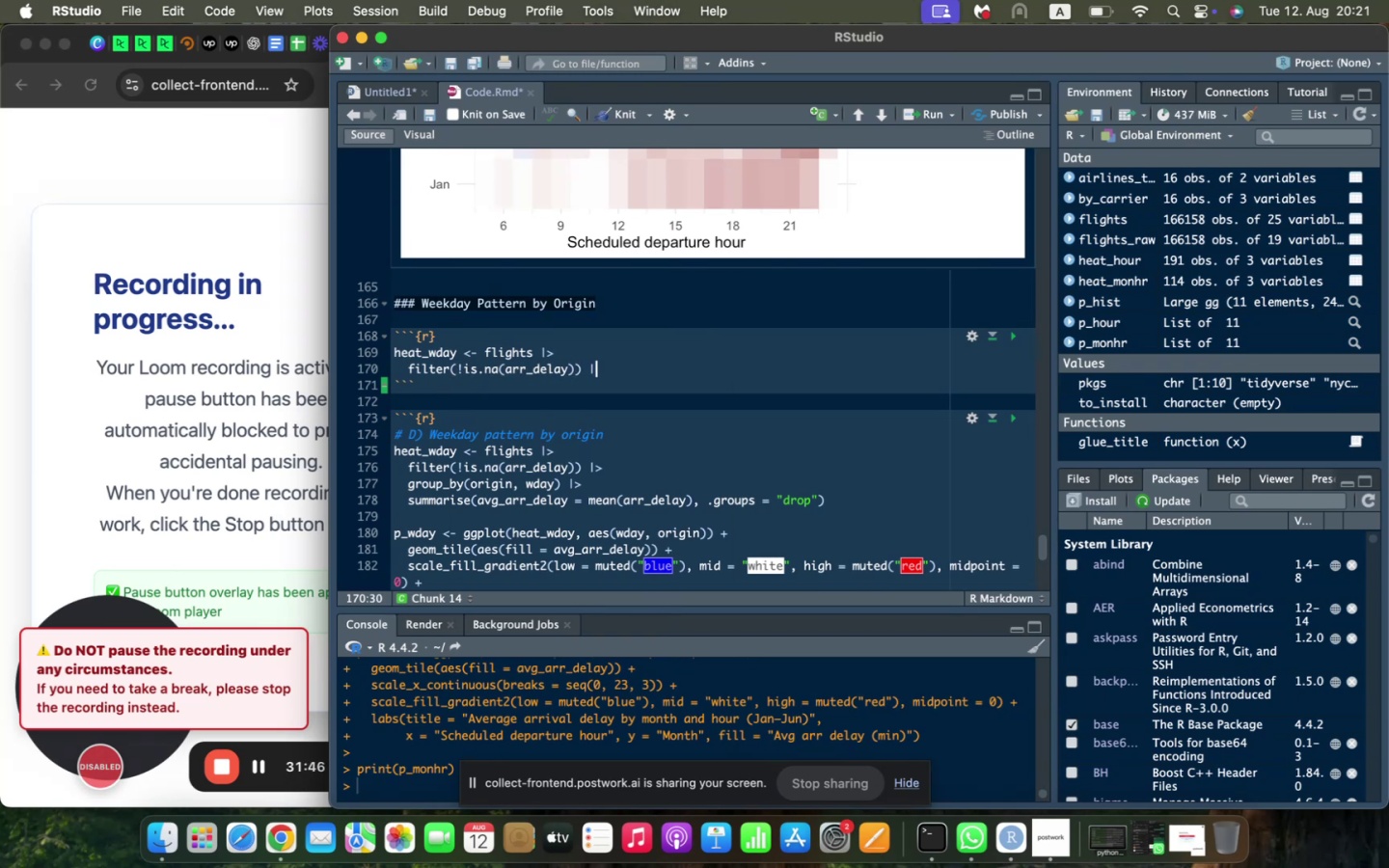 
key(Shift+ShiftLeft)
 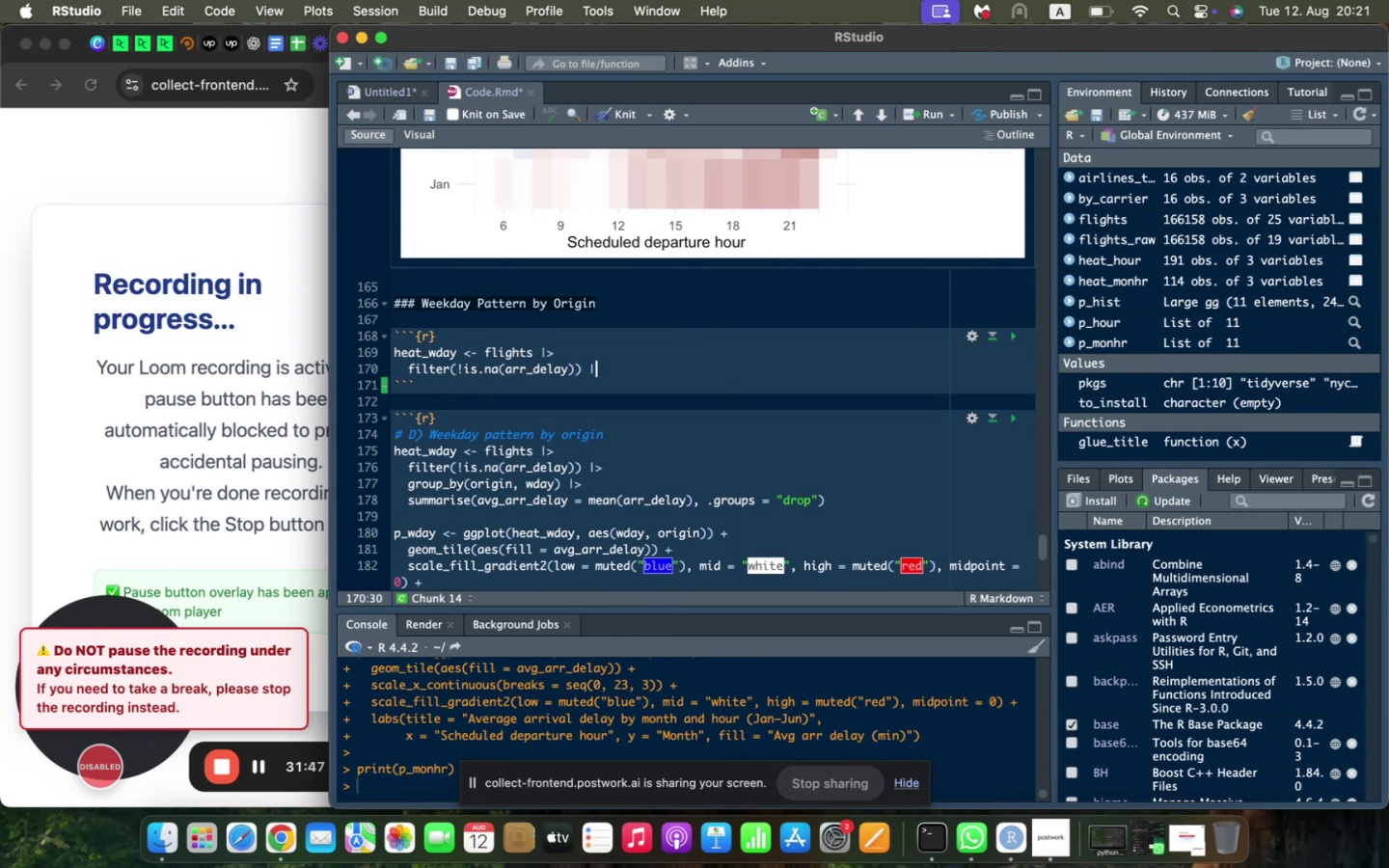 
key(Shift+Period)
 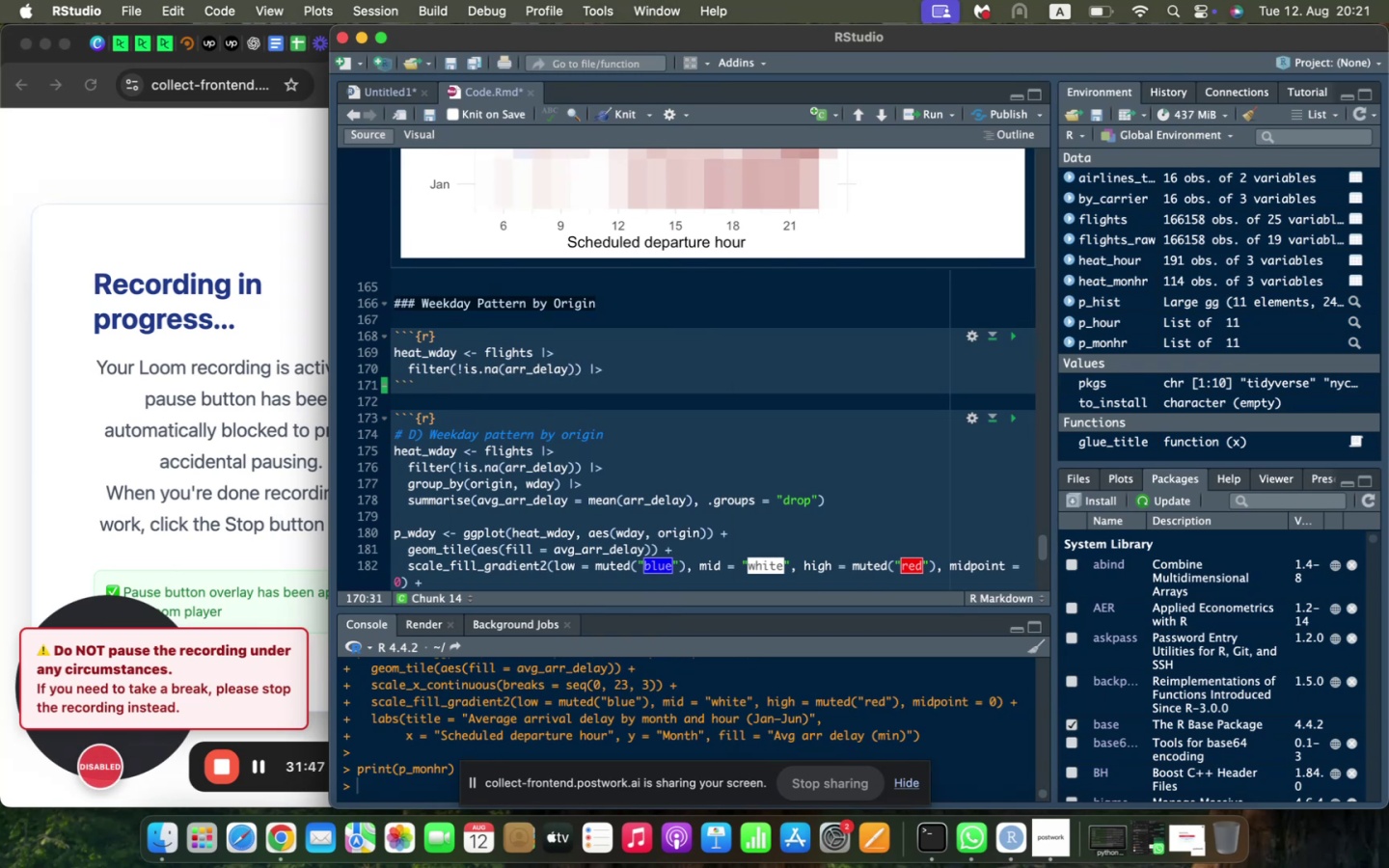 
key(Enter)
 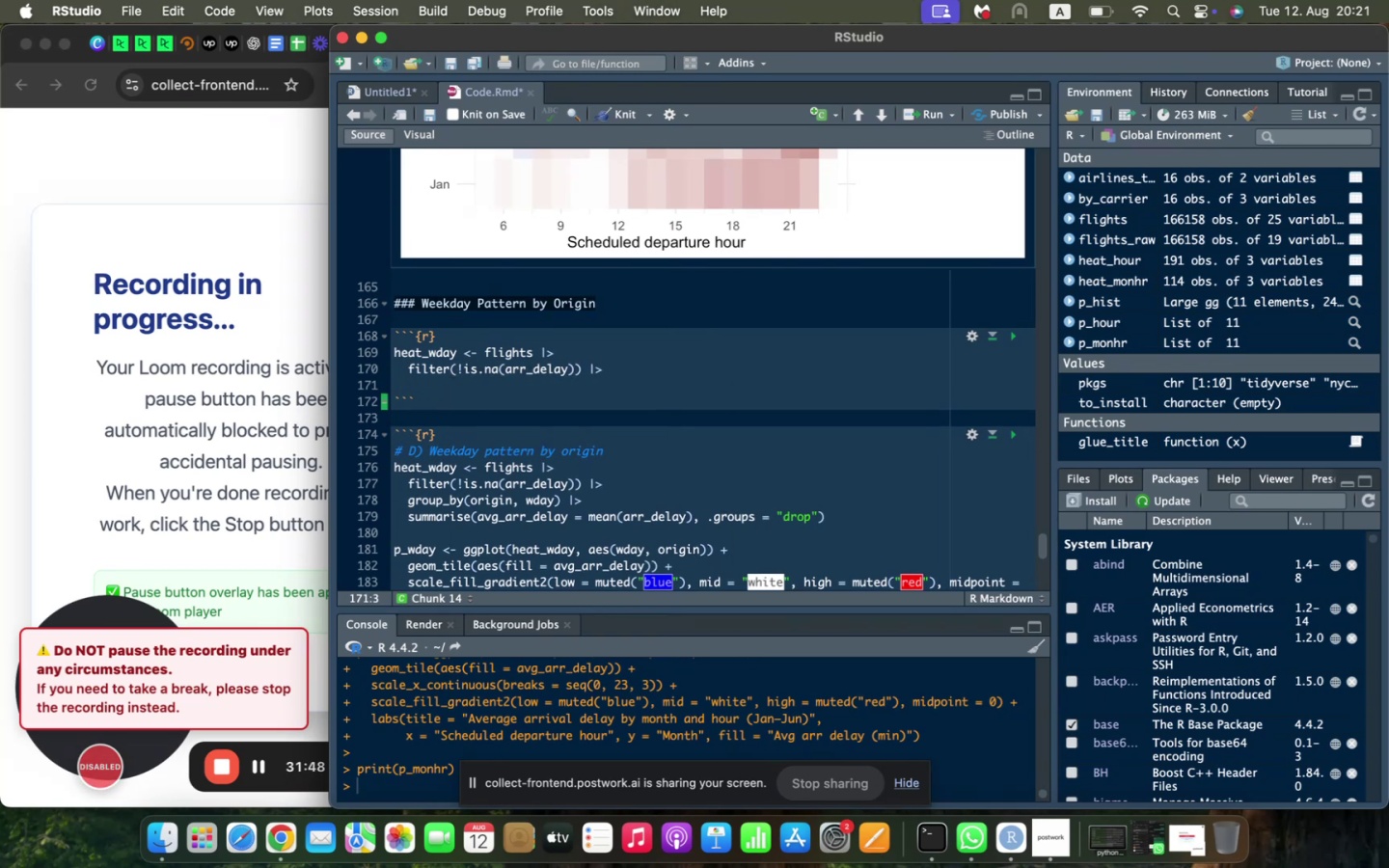 
type(group_by(origin, wday)
 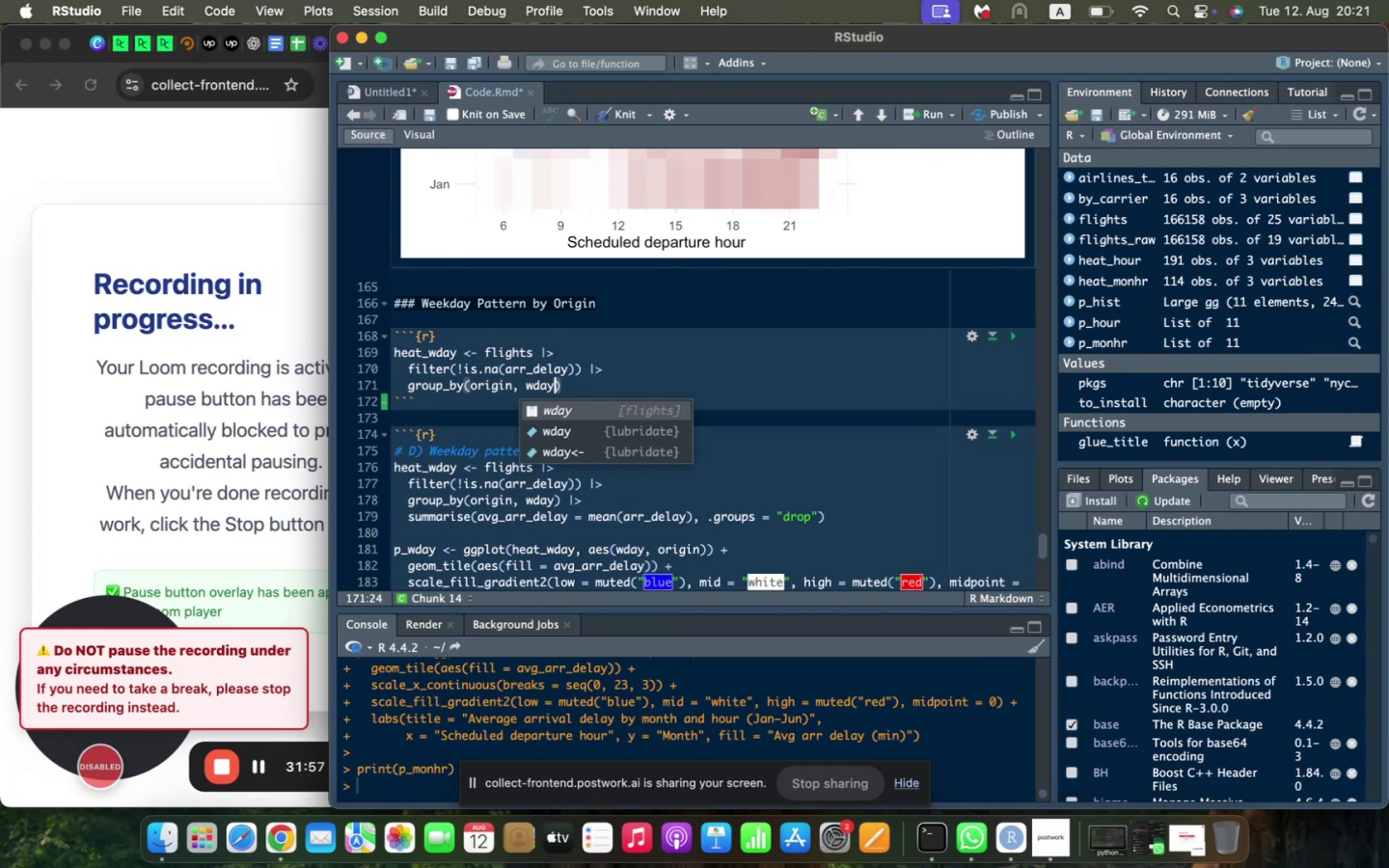 
key(ArrowRight)
 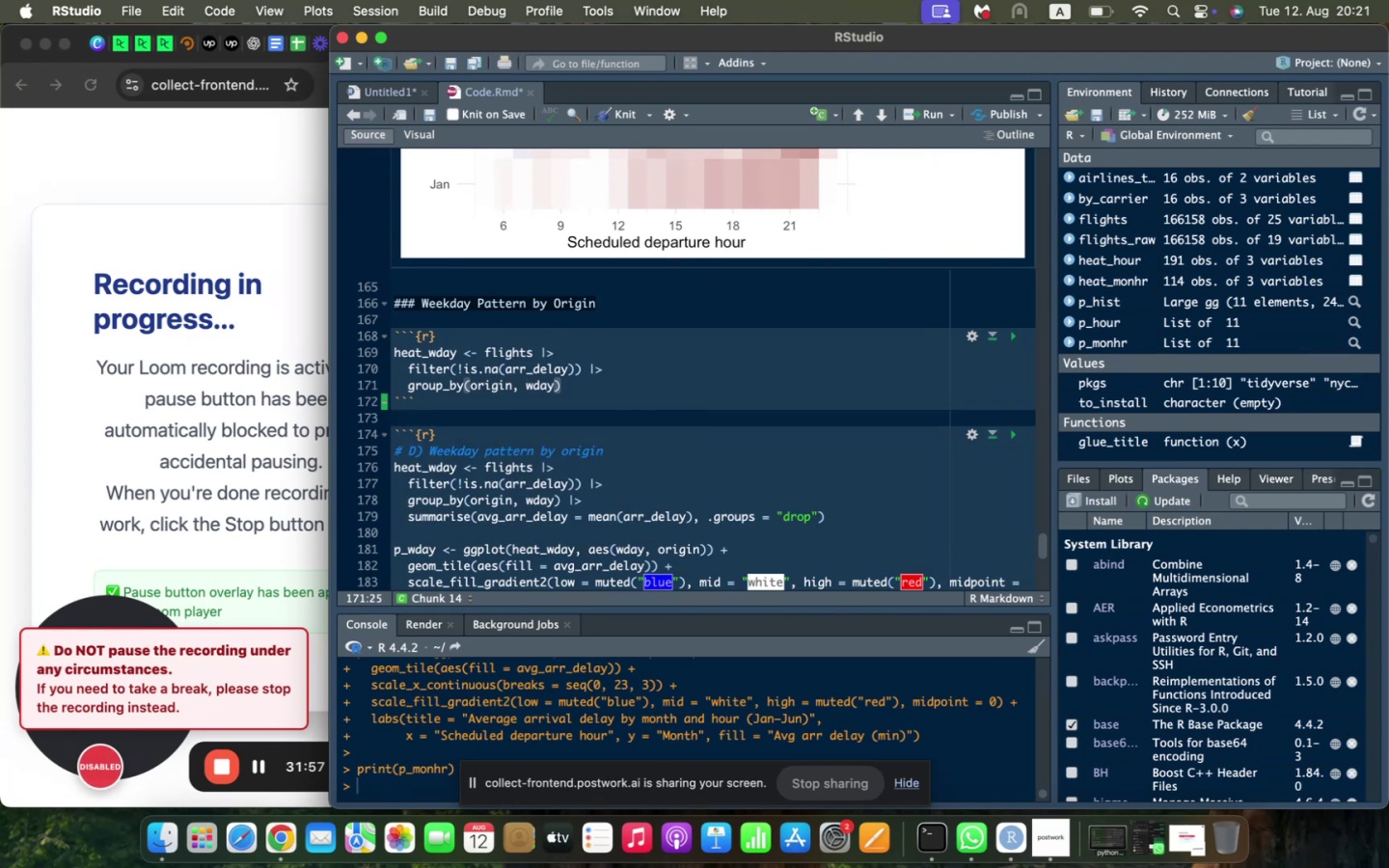 
key(Space)
 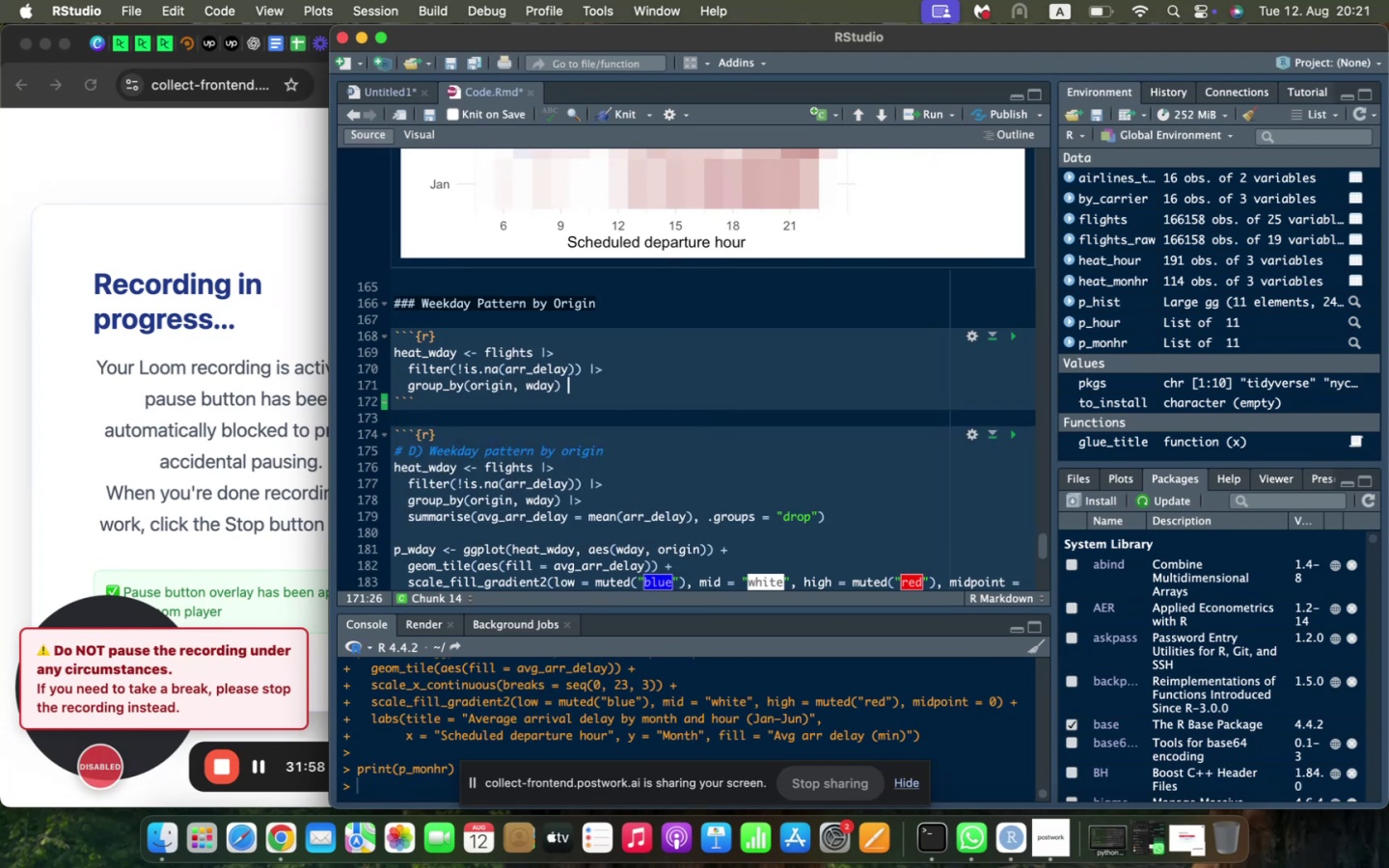 
key(Shift+Backslash)
 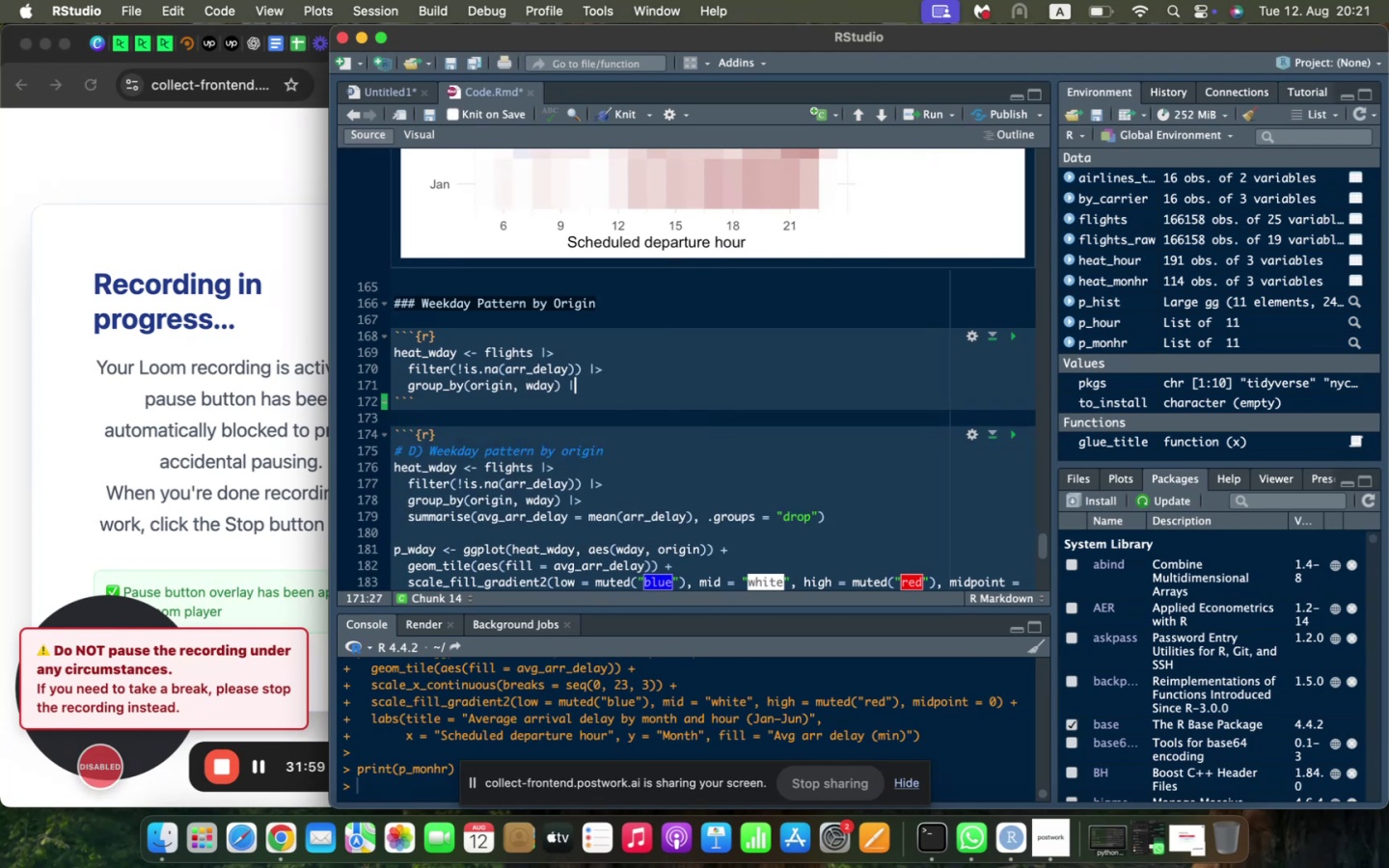 
key(Shift+ShiftLeft)
 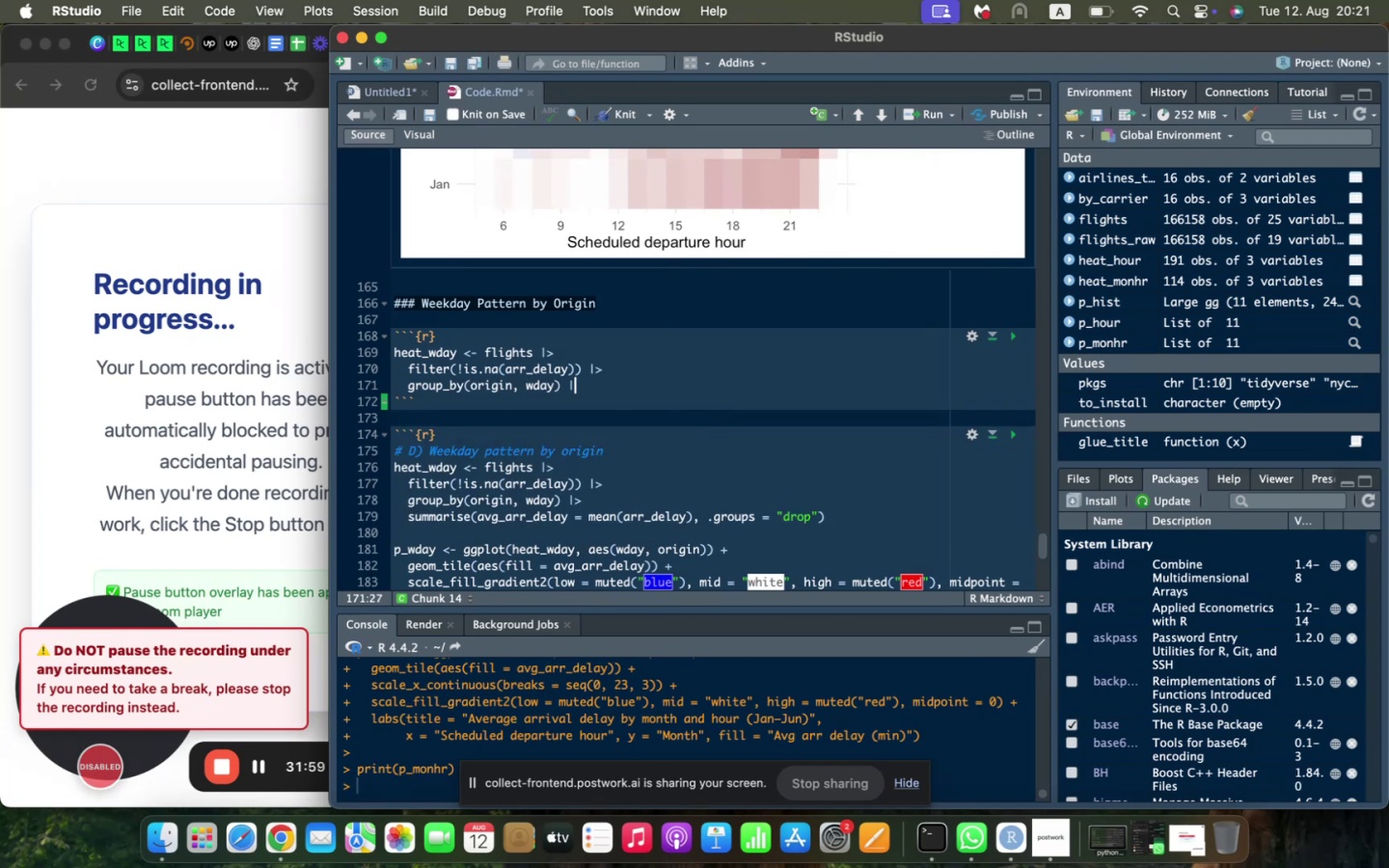 
key(Shift+Period)
 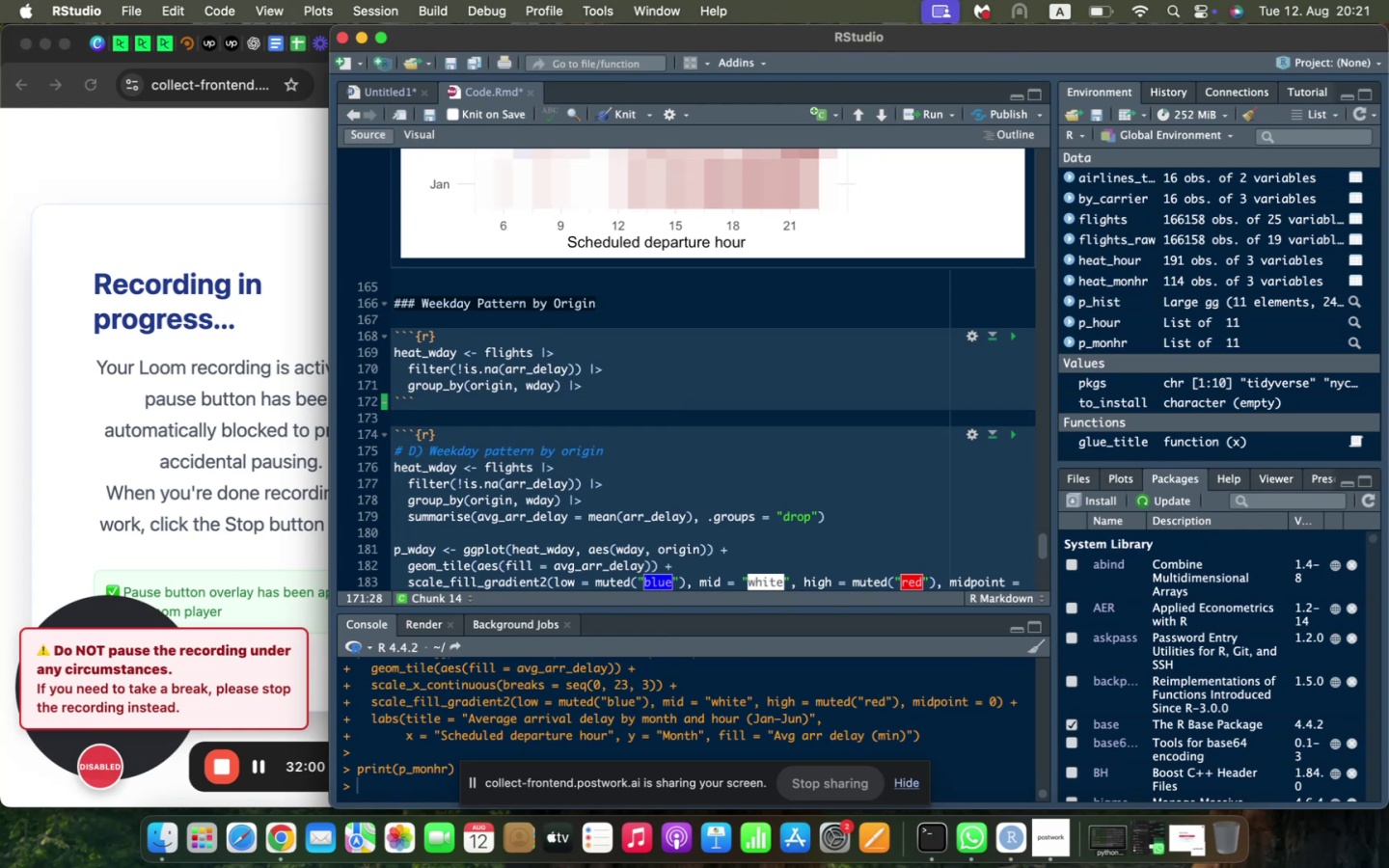 
key(Enter)
 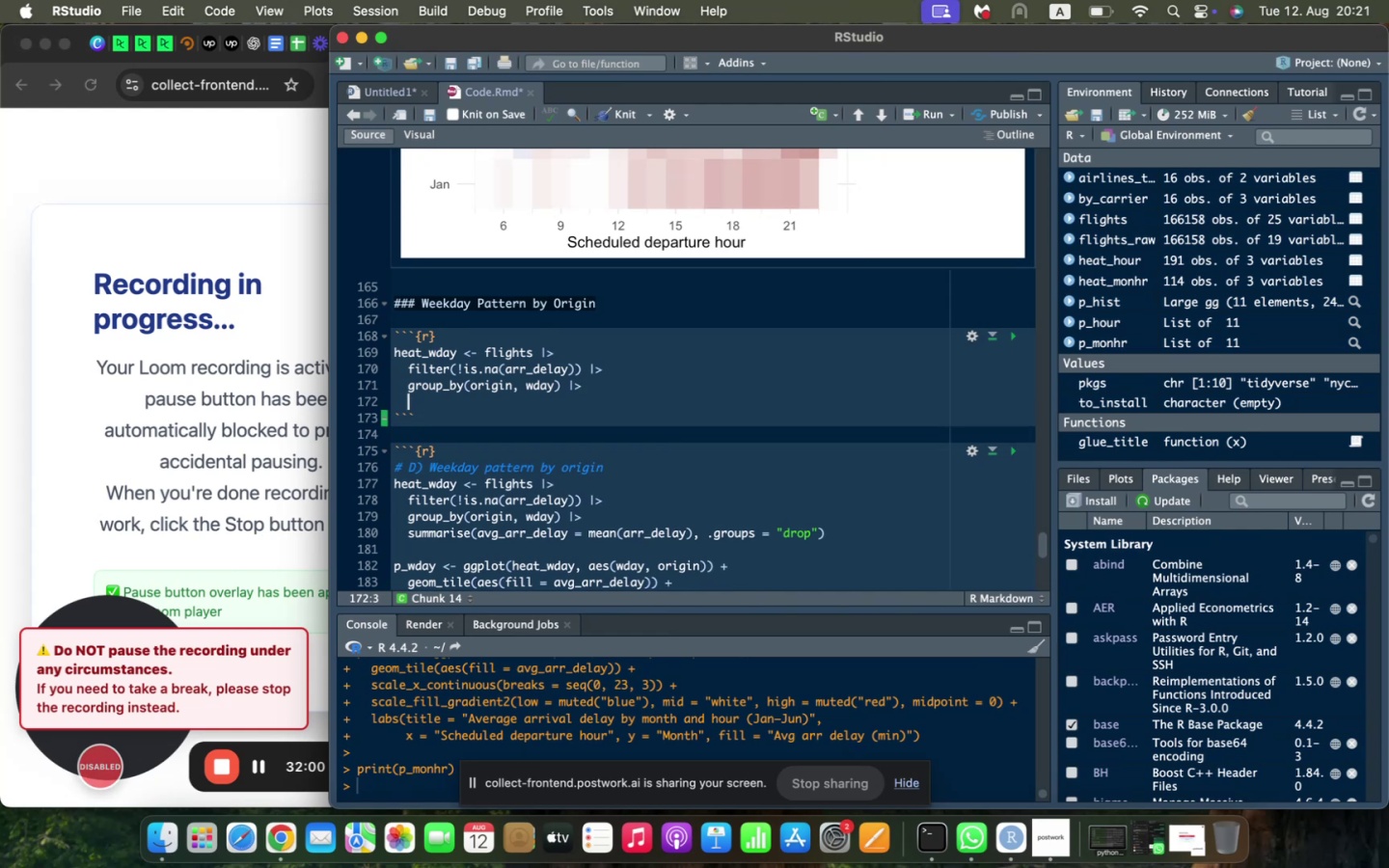 
type(summarise(avg_arr_delay)
 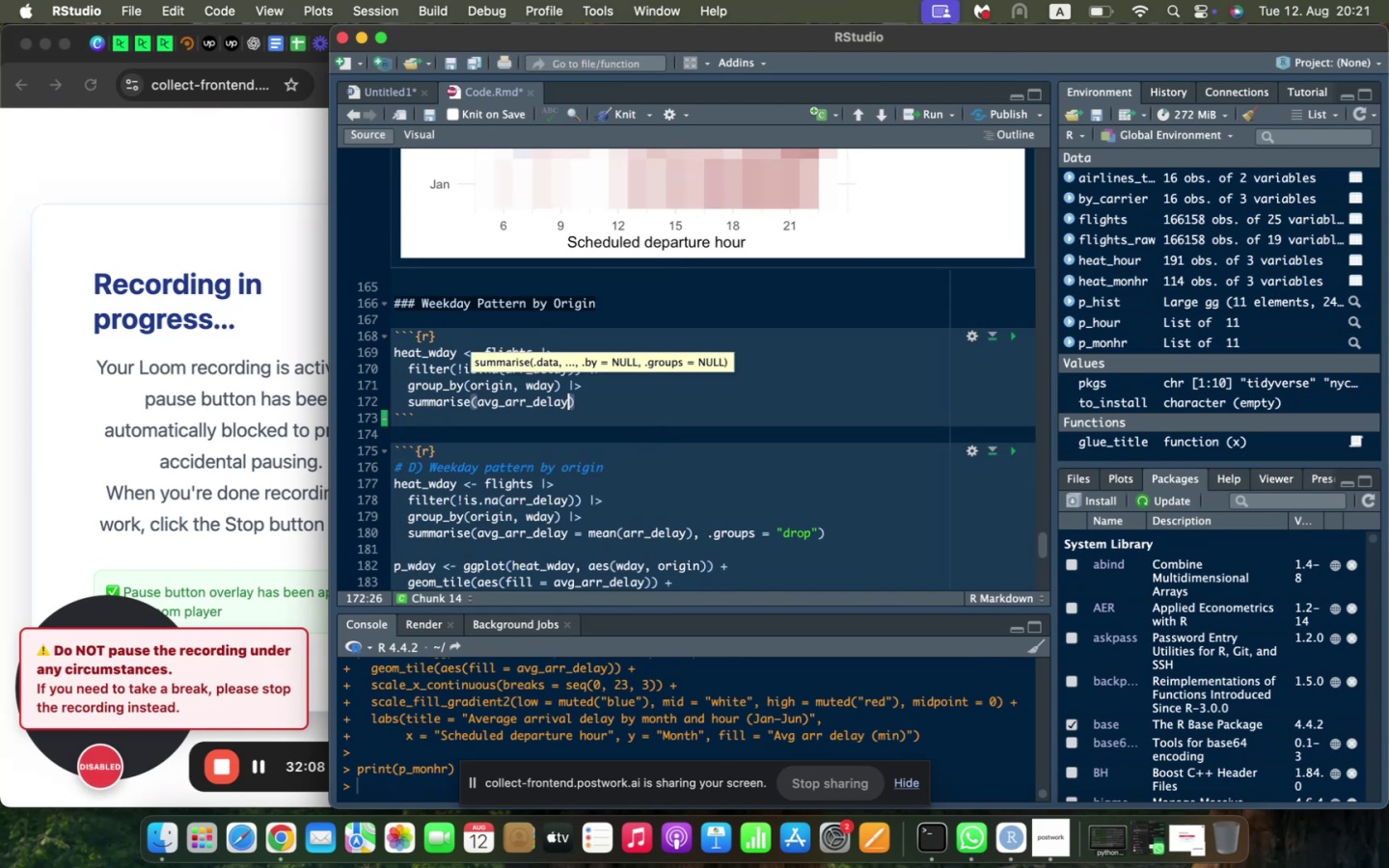 
key(ArrowRight)
 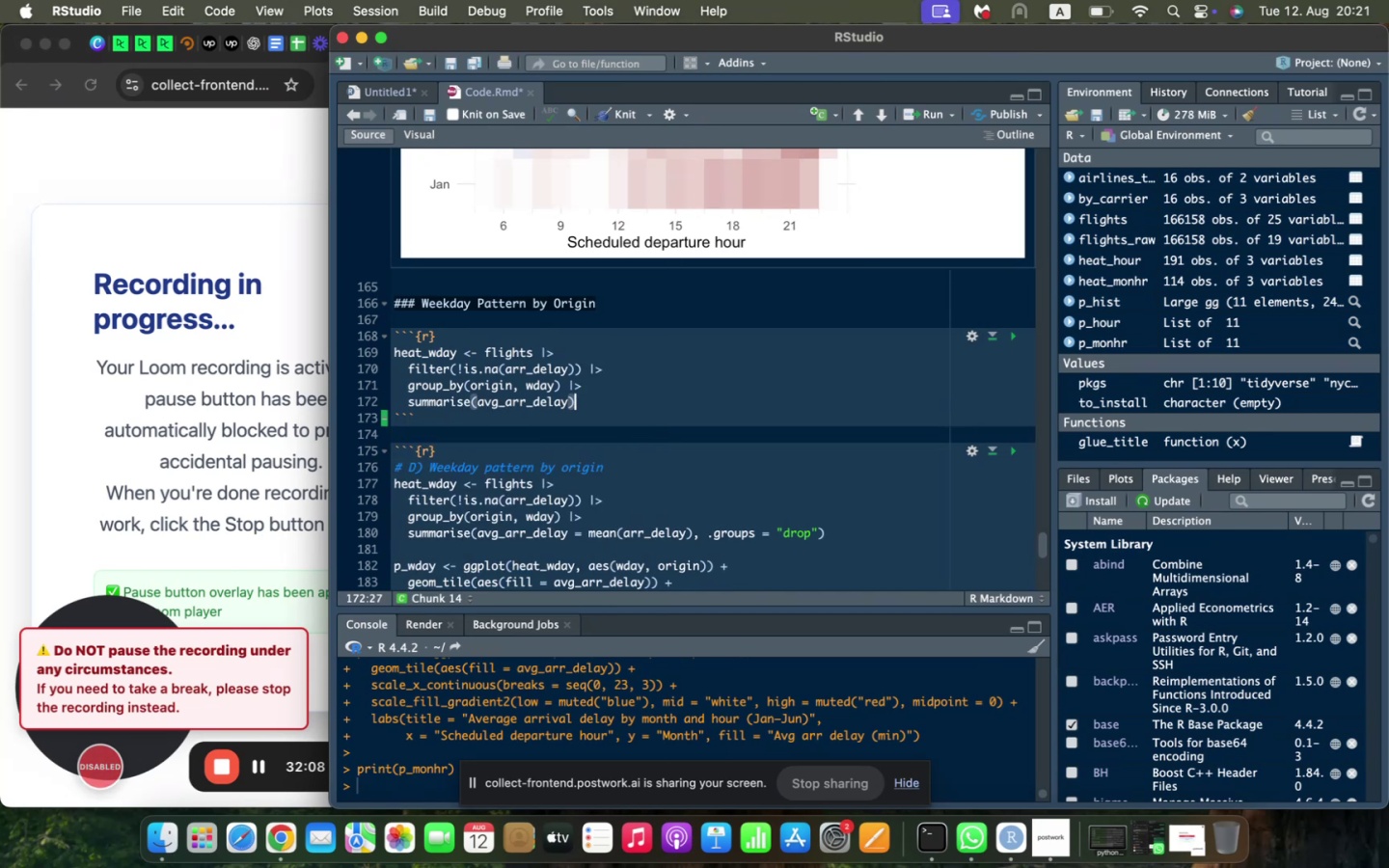 
key(ArrowLeft)
 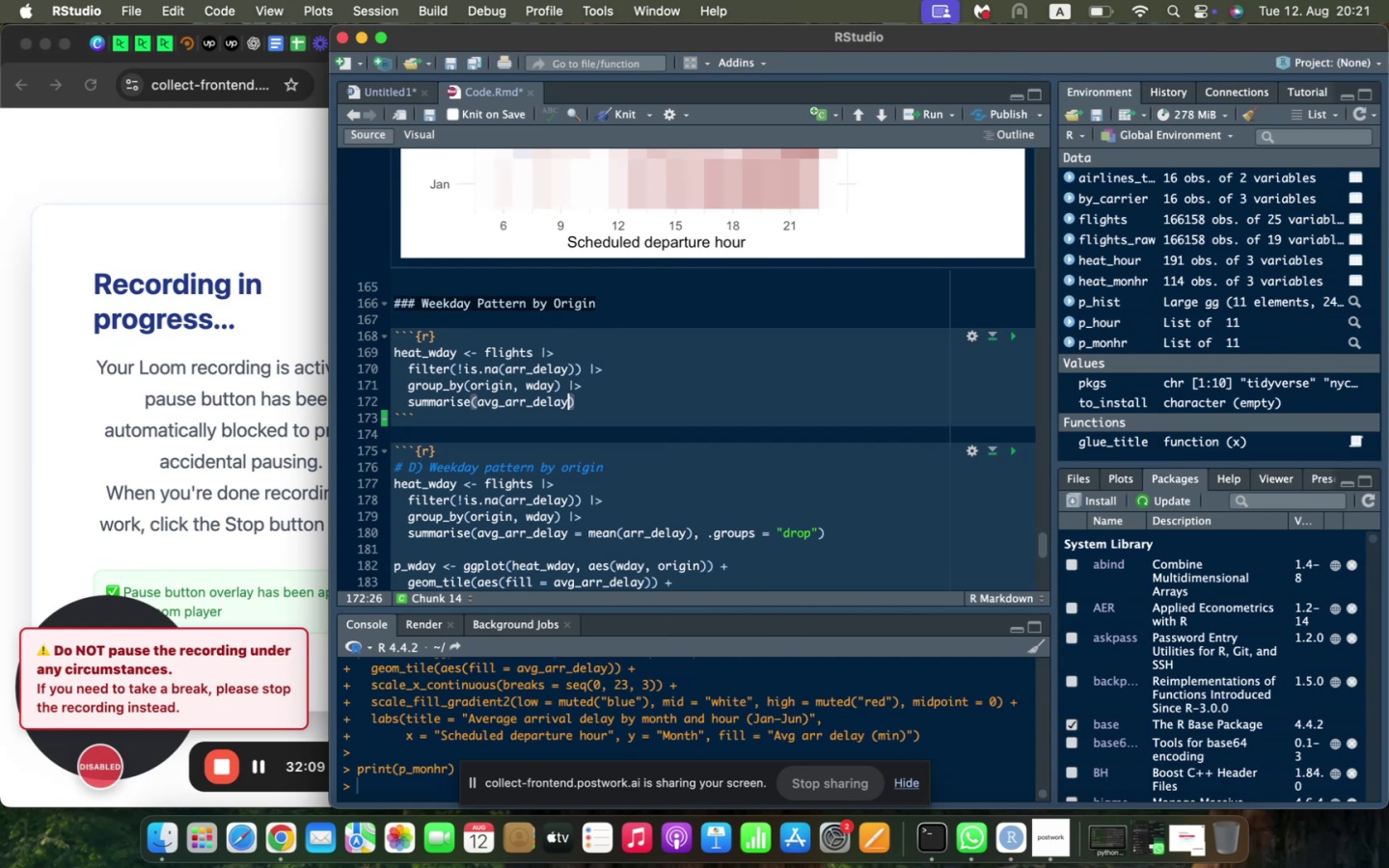 
type( = mean = )
key(Backspace)
key(Backspace)
key(Backspace)
type((arr_delay)
 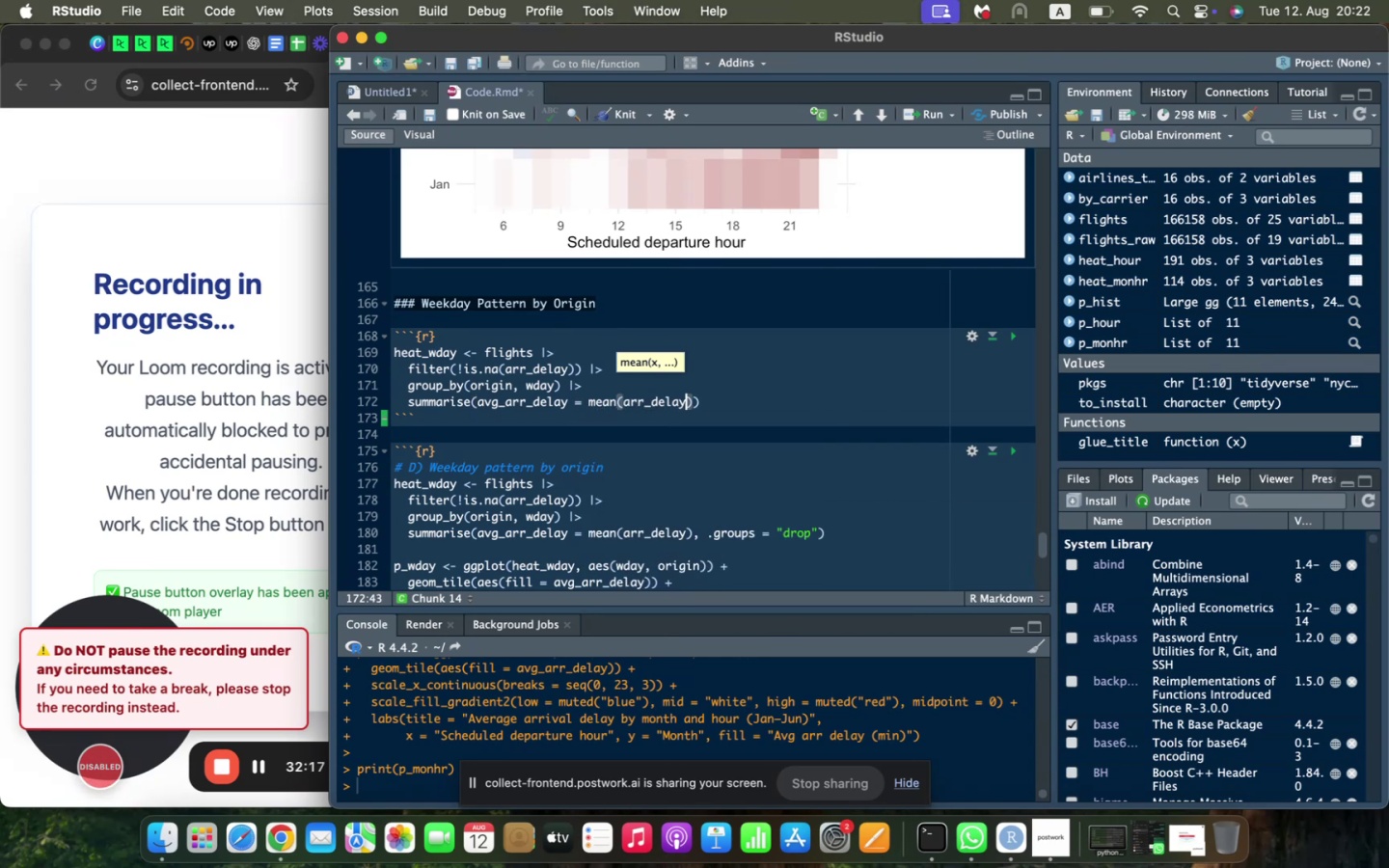 
key(ArrowRight)
 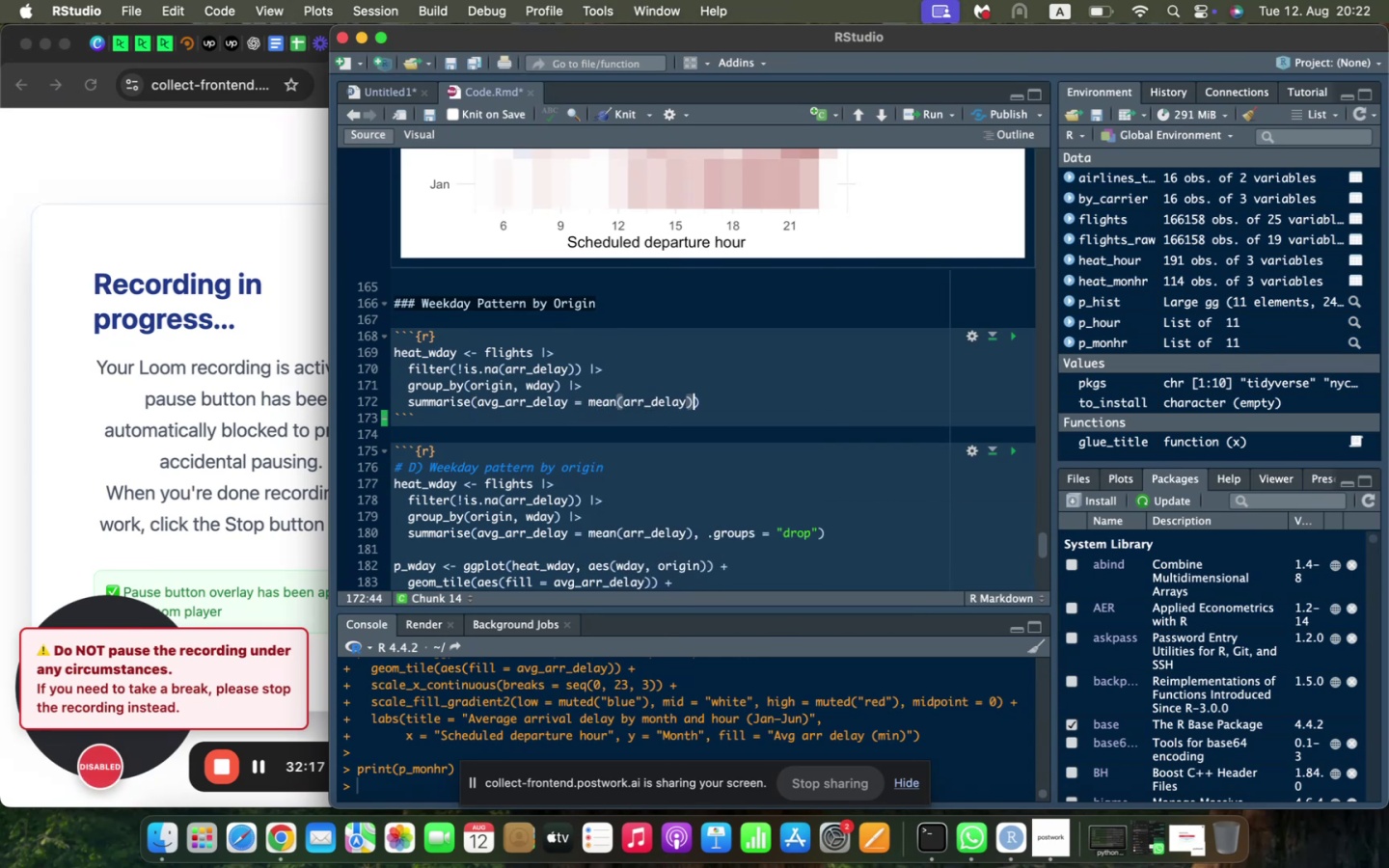 
type(, .groups = "dri)
key(Backspace)
type(op)
 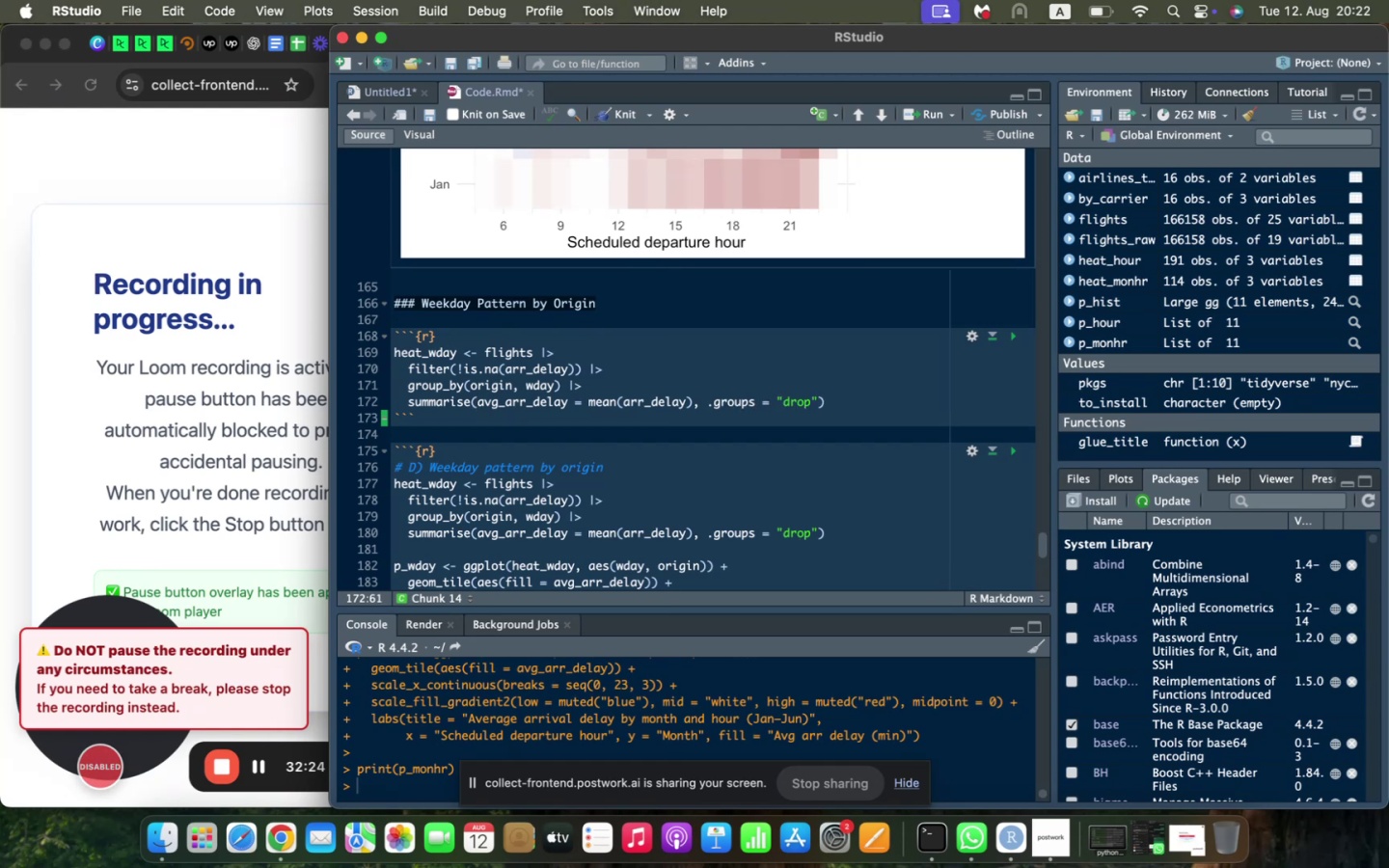 
key(ArrowRight)
 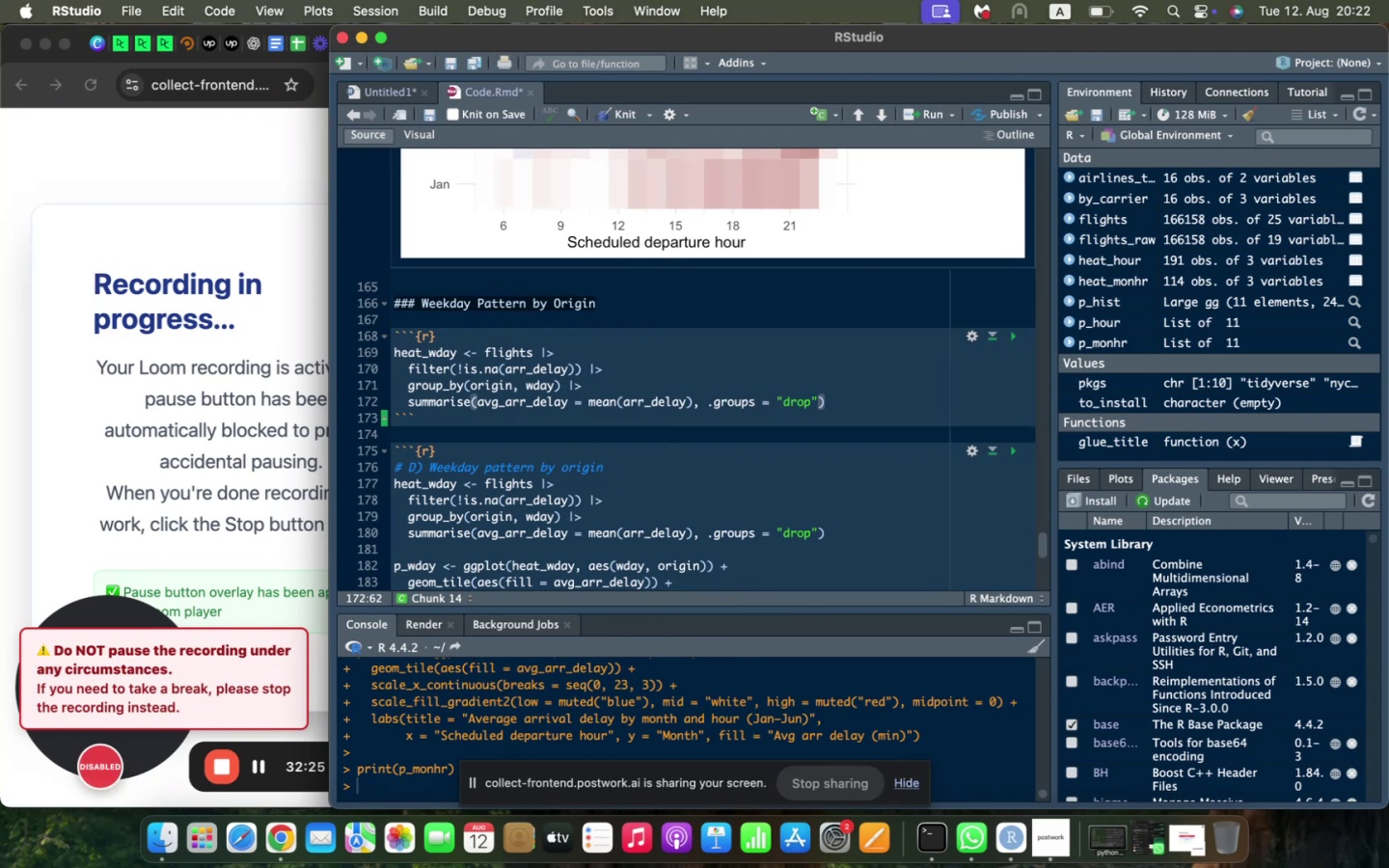 
key(ArrowRight)
 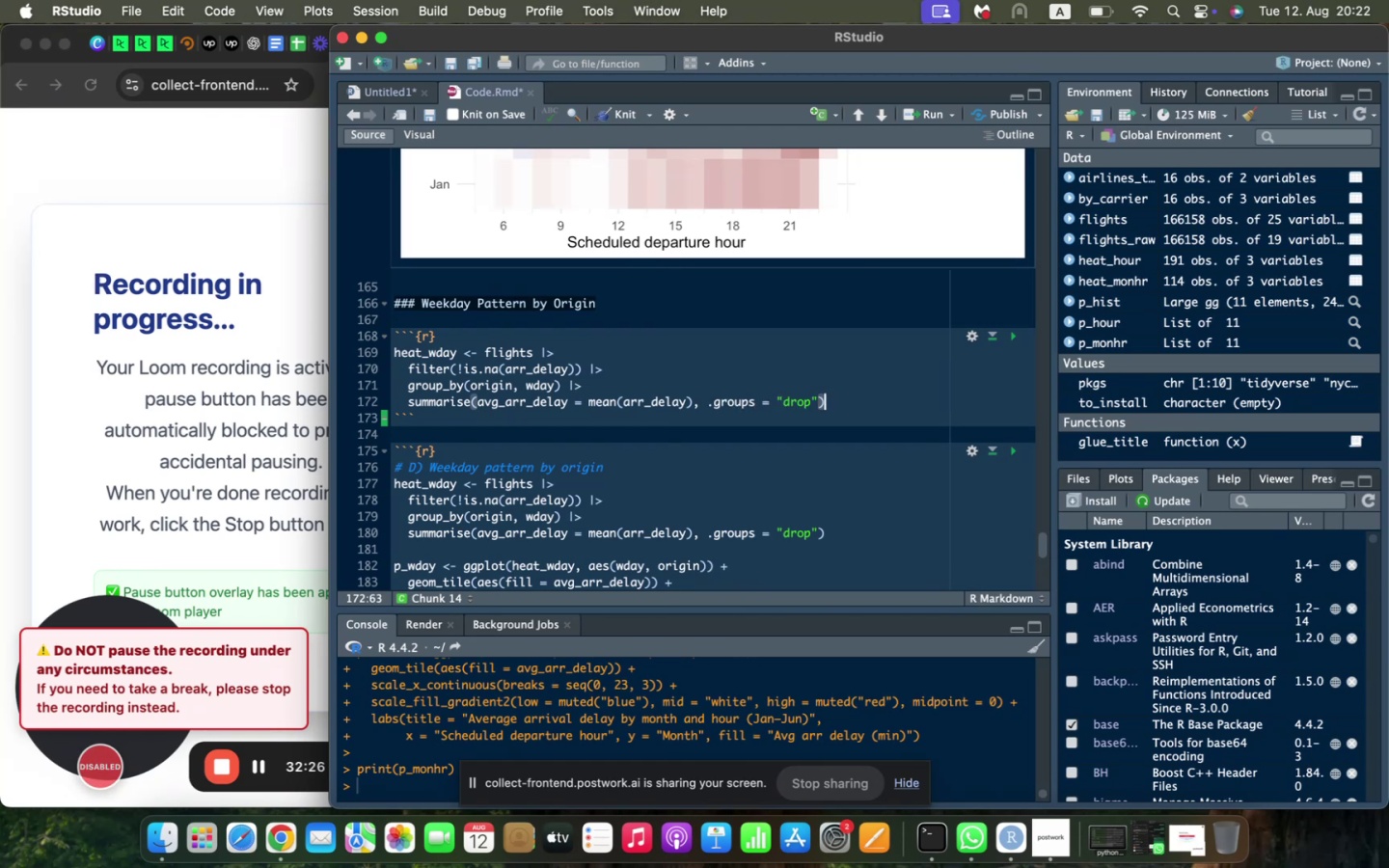 
key(Enter)
 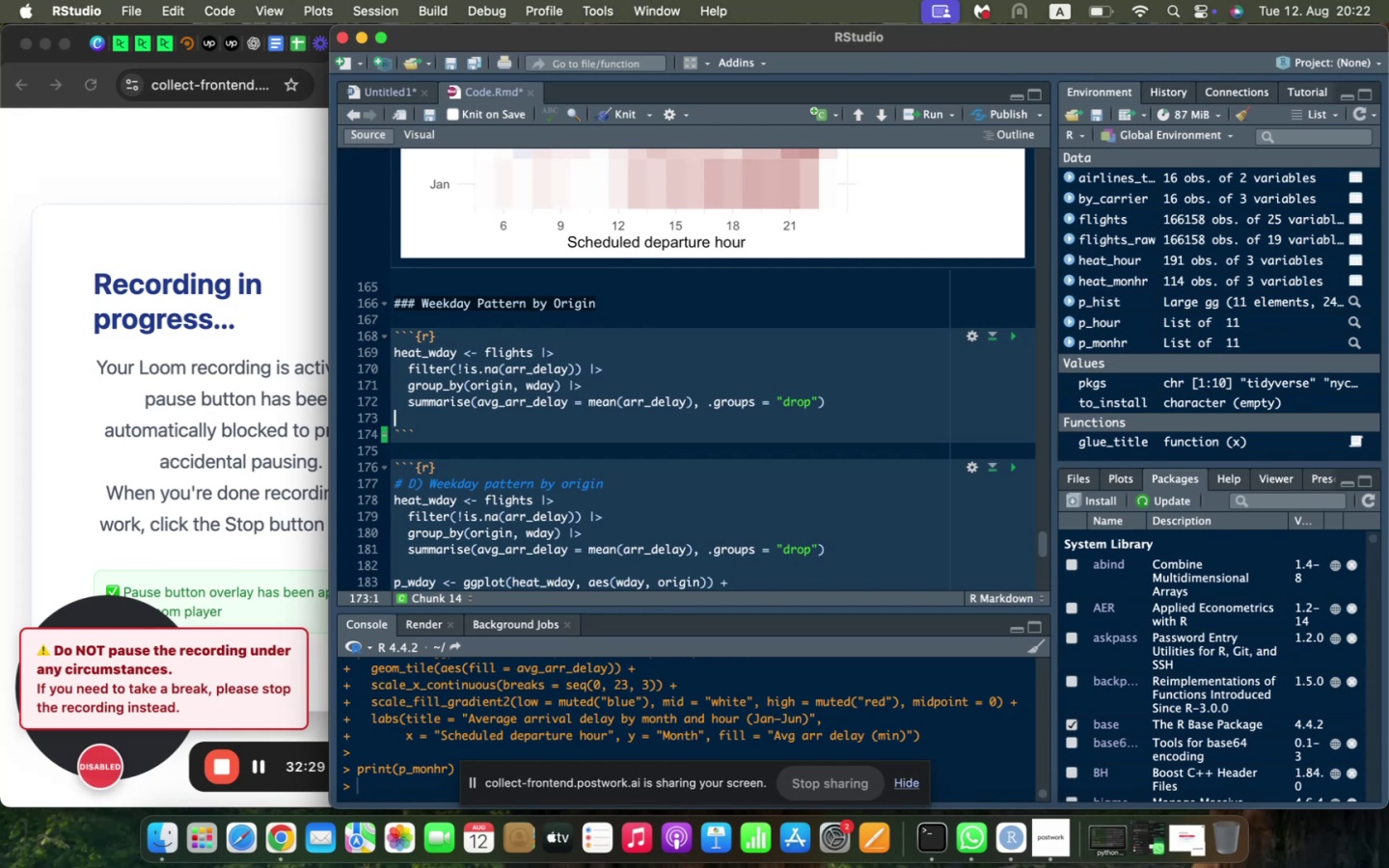 
scroll: coordinate [411, 347], scroll_direction: down, amount: 9.0
 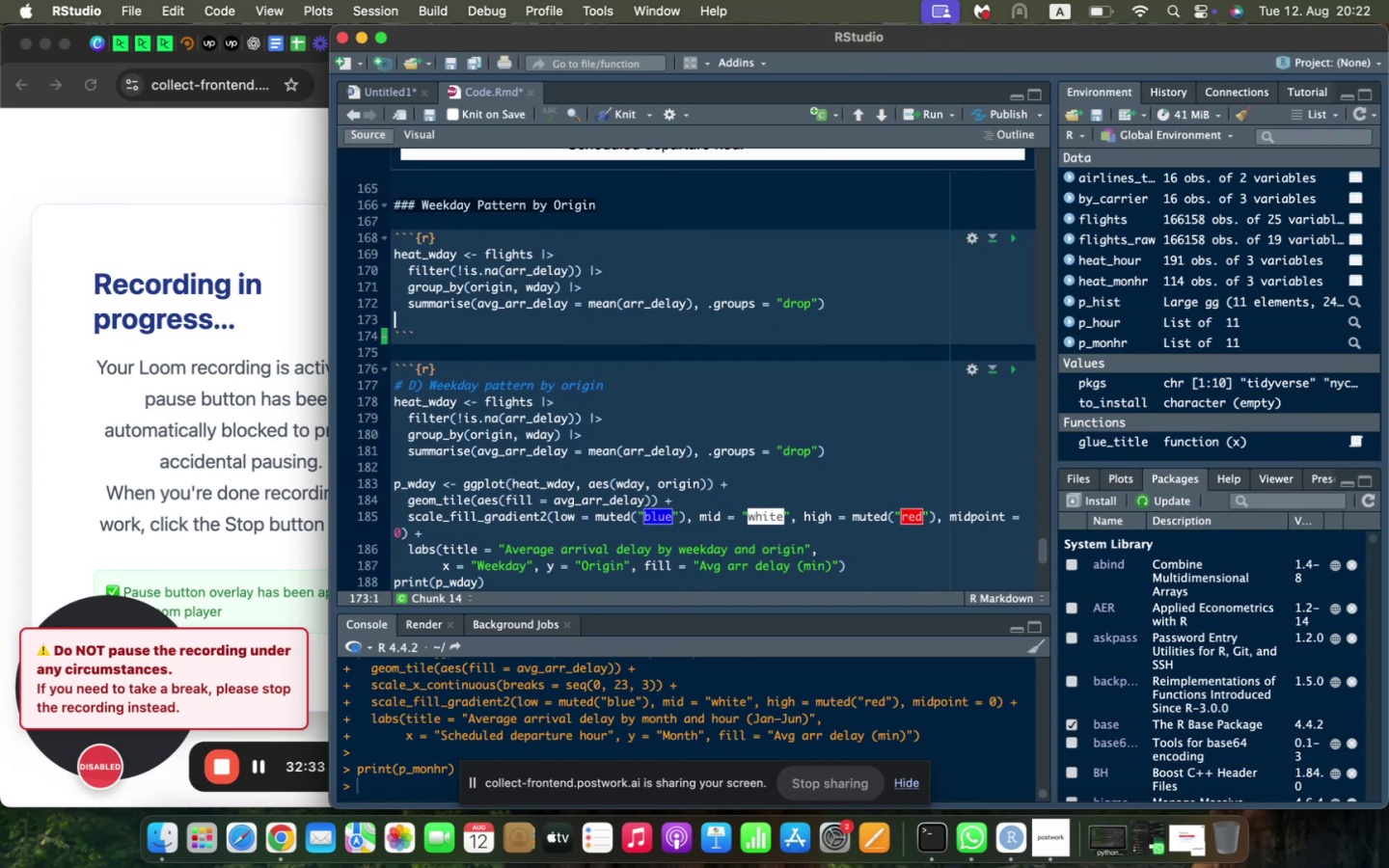 
key(Enter)
 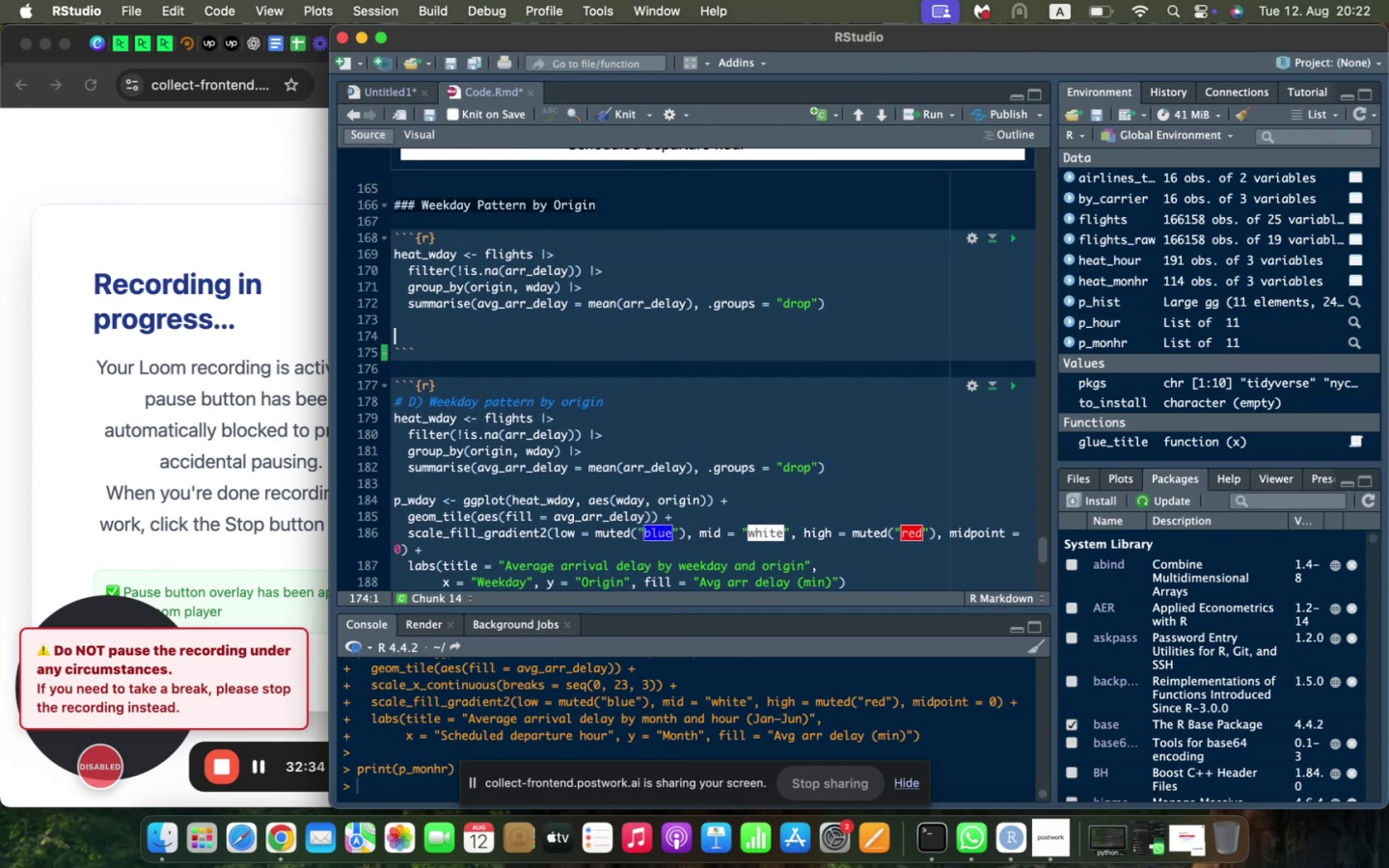 
type(p_wday <- ggplot(heat))
key(Backspace)
type())
key(Backspace)
type(_w)
 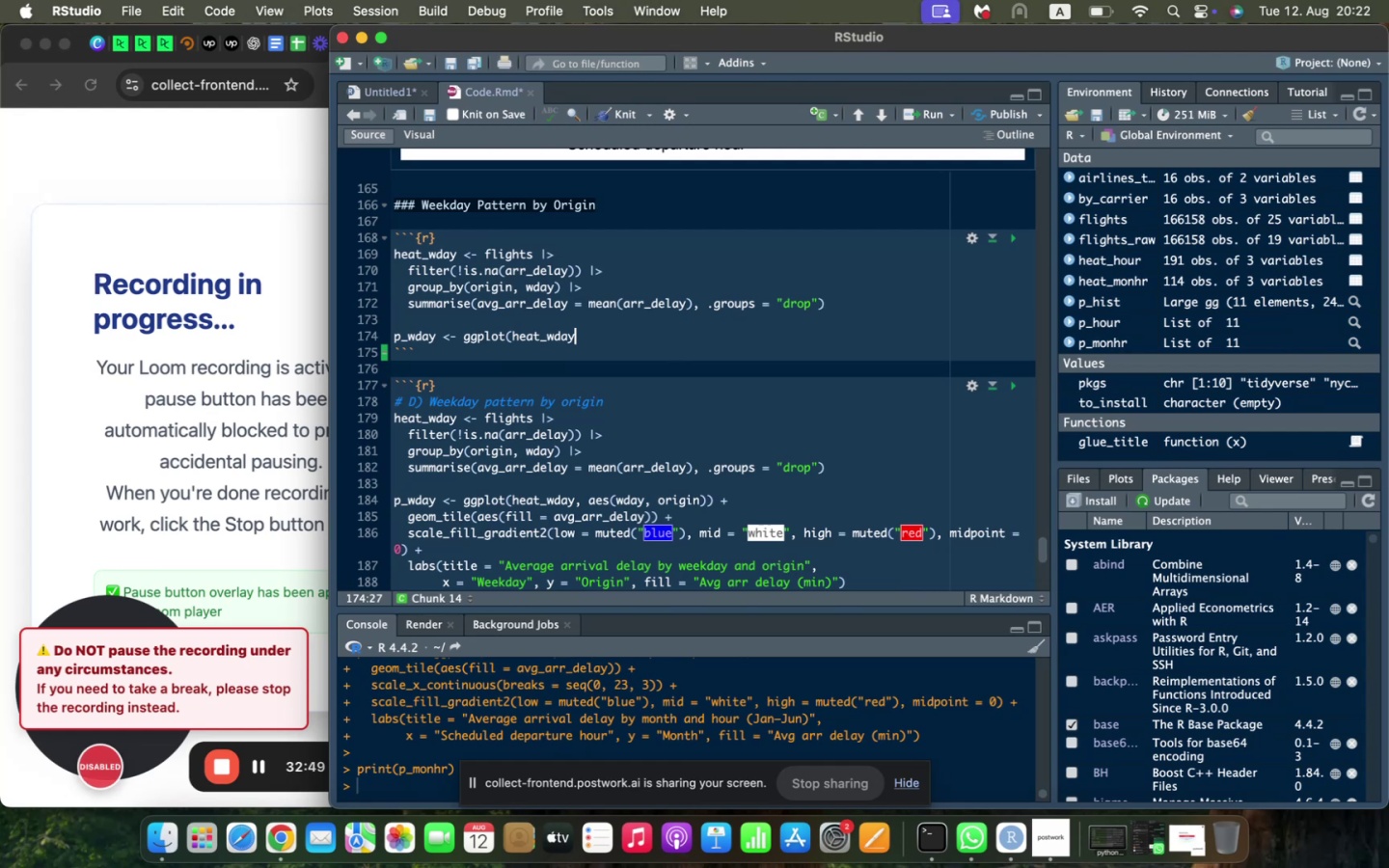 
 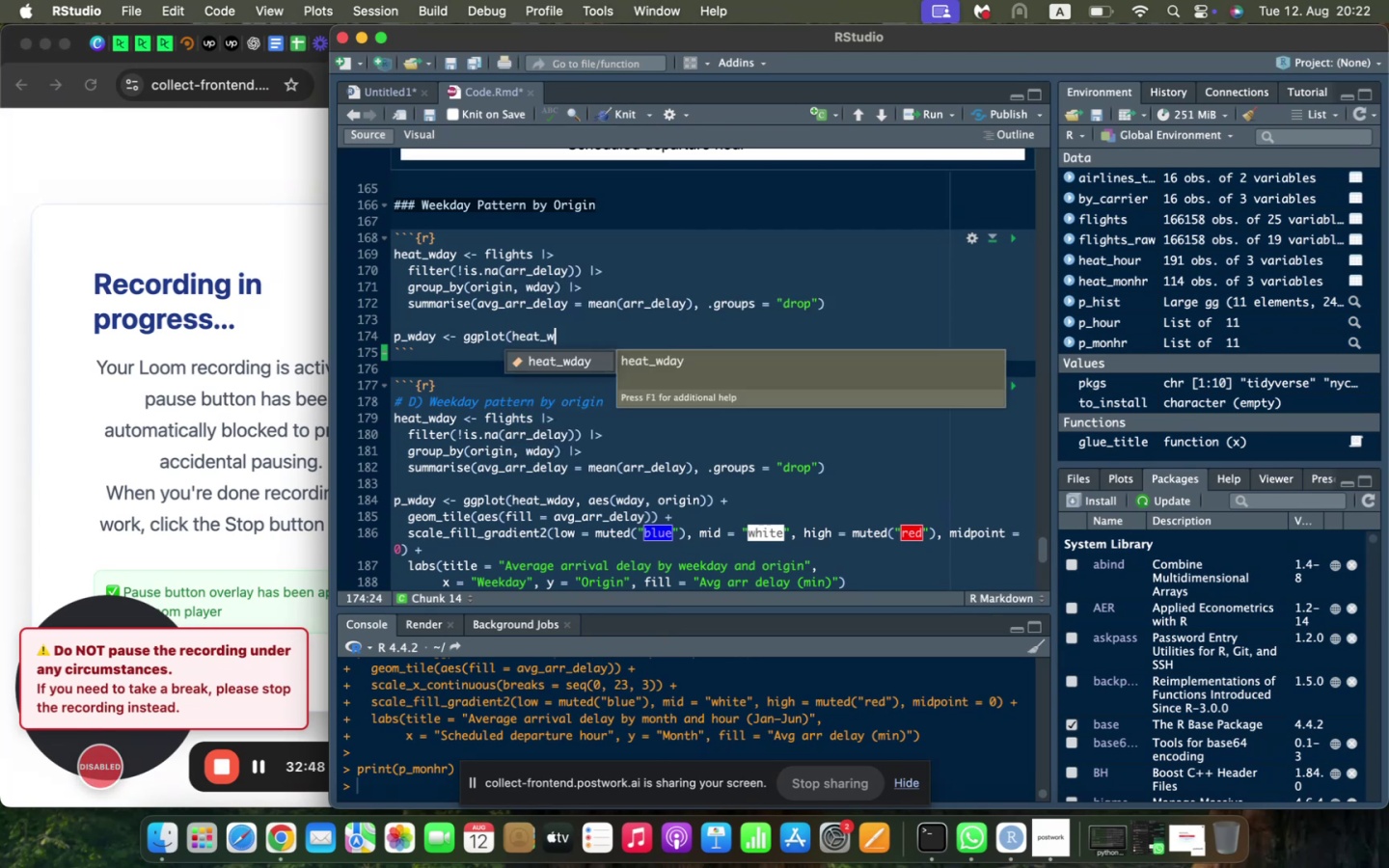 
key(Enter)
 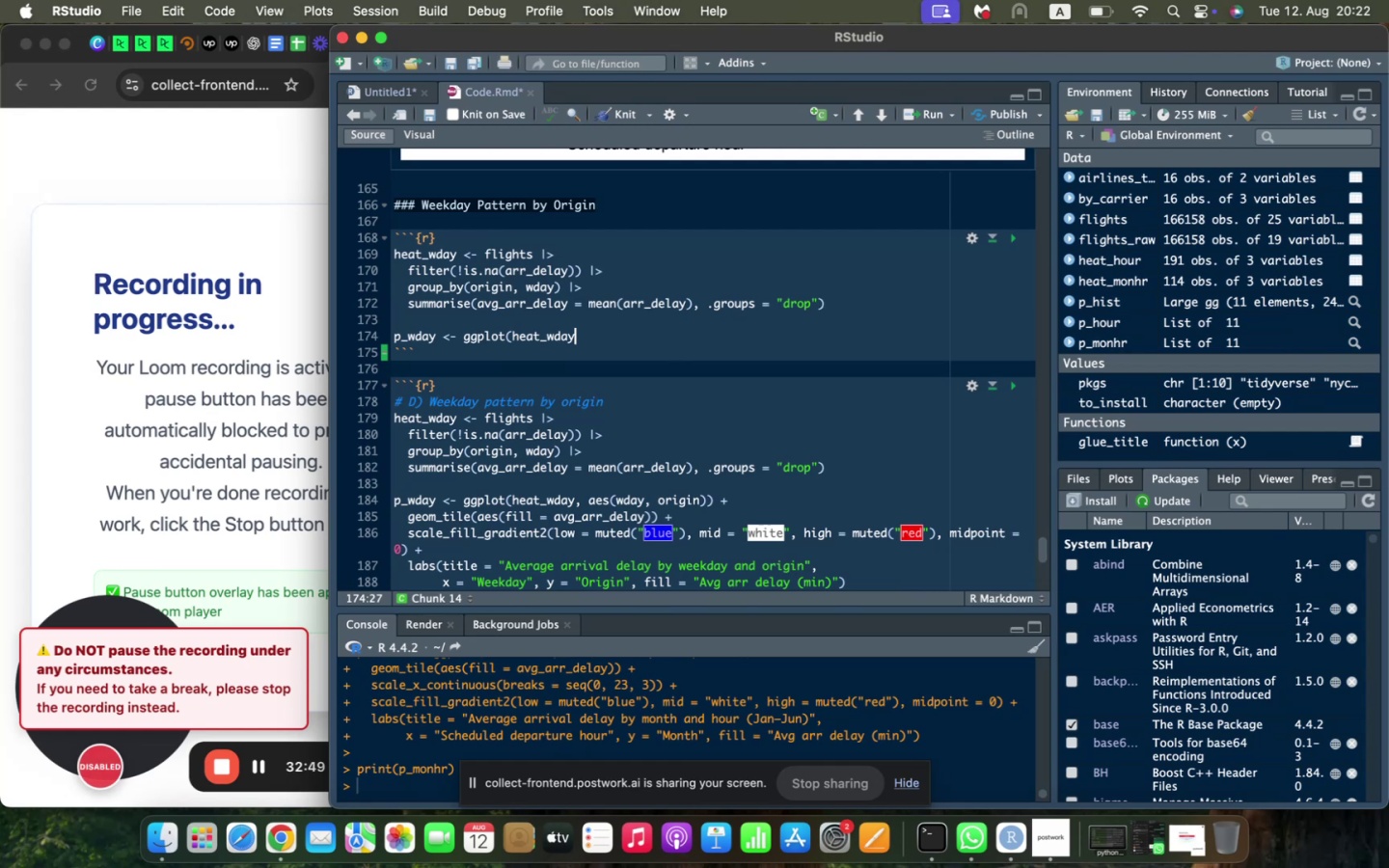 
key(Shift+ShiftLeft)
 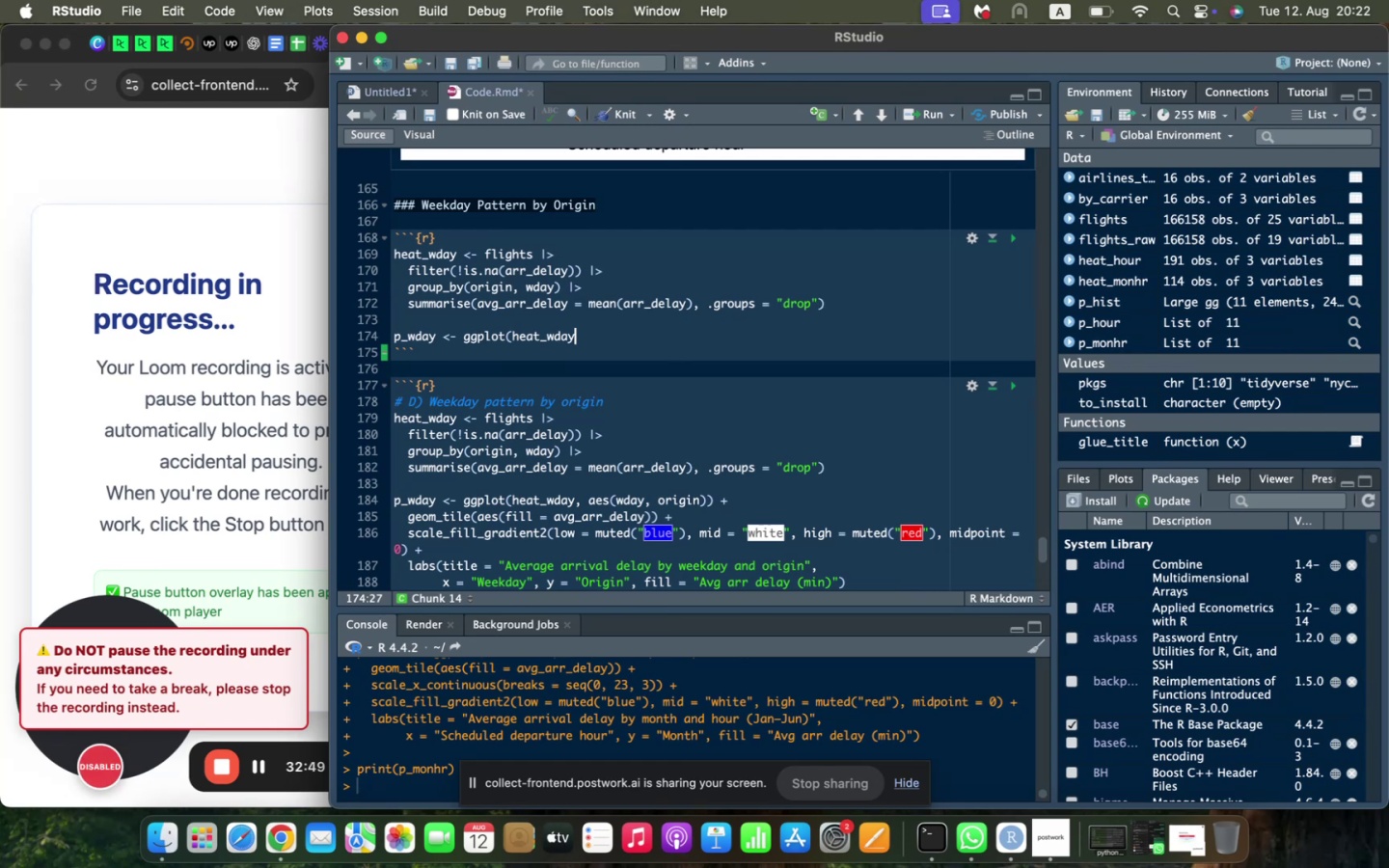 
key(Shift+0)
 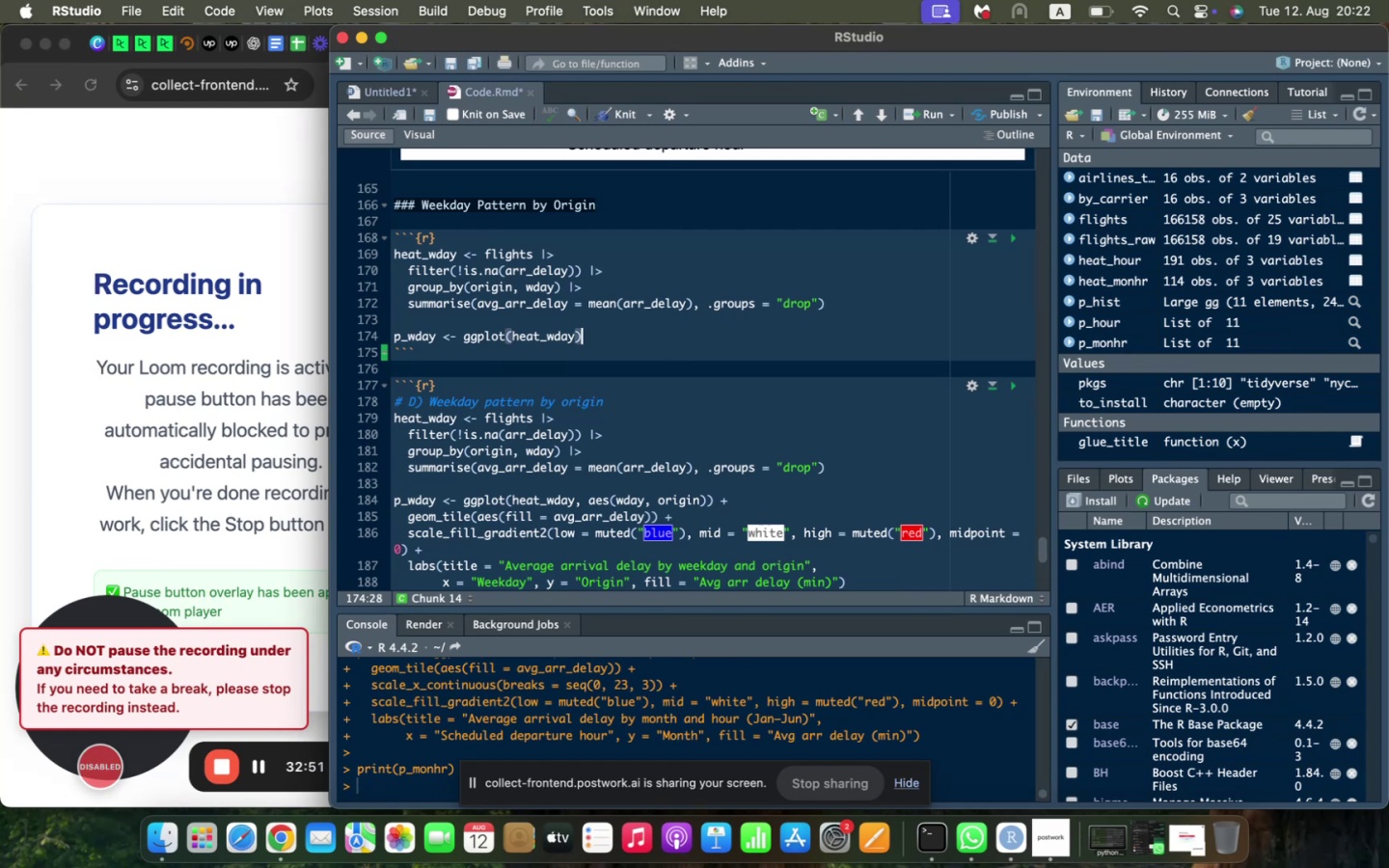 
key(ArrowLeft)
 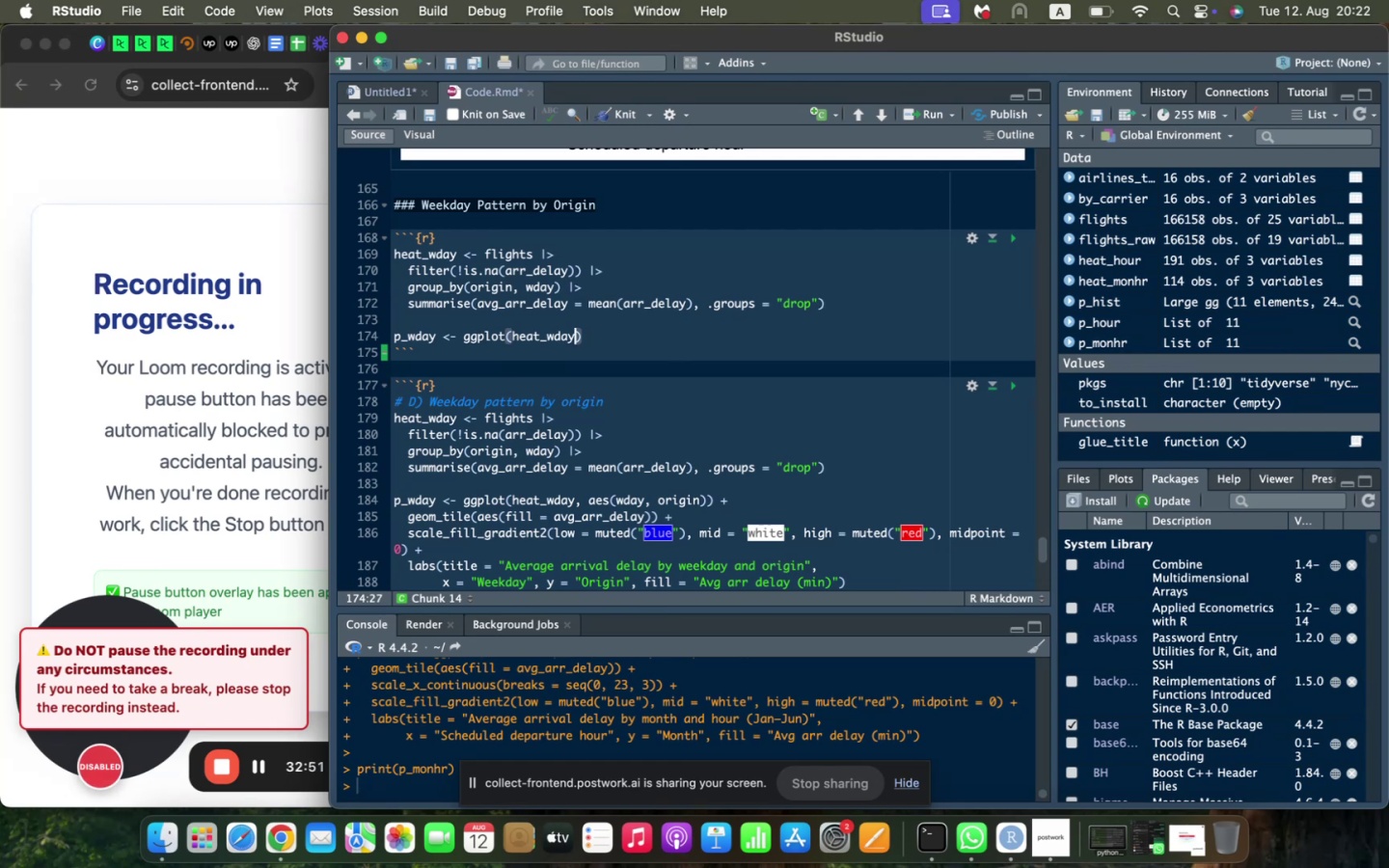 
type(, aes(wday, origin)
 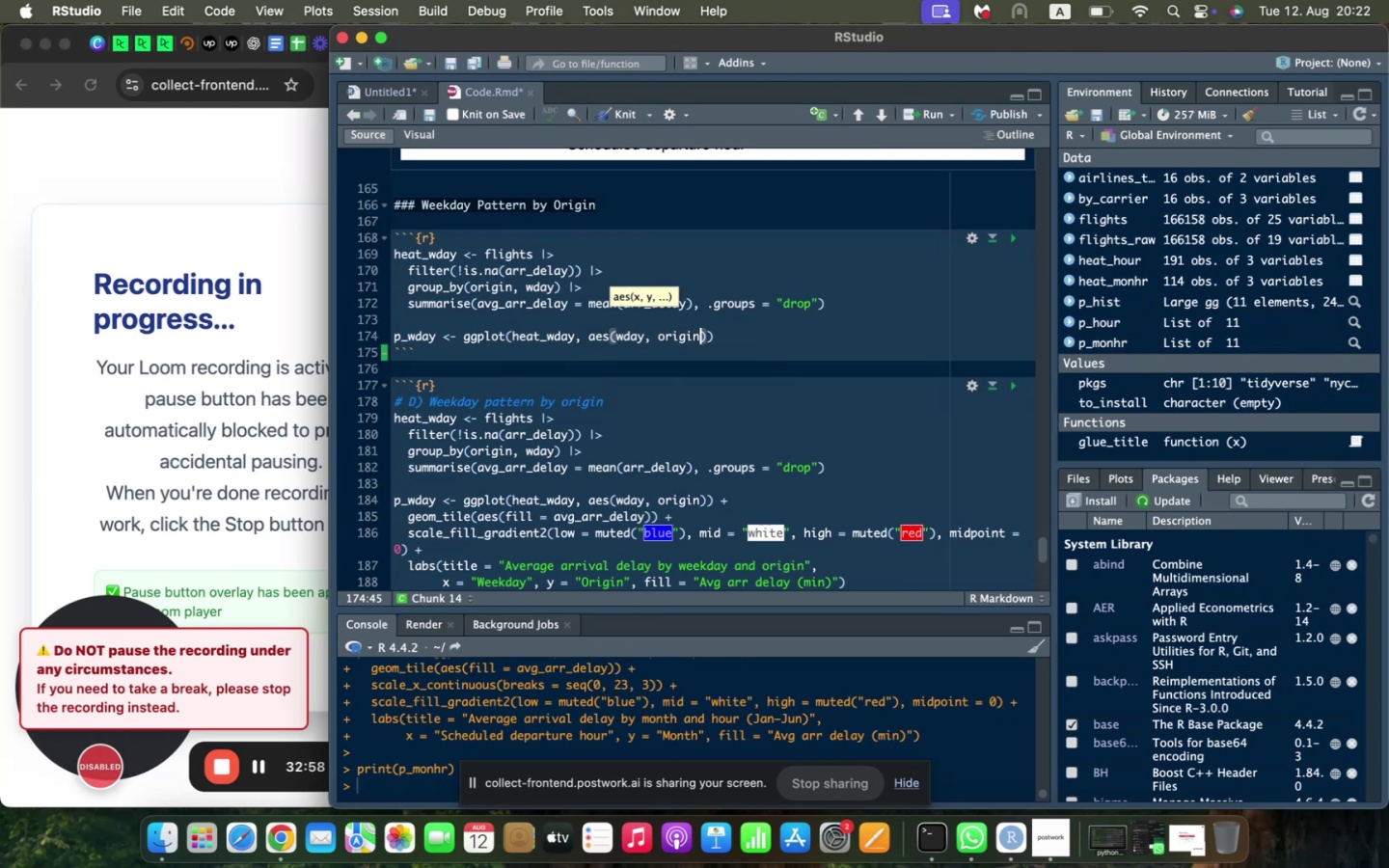 
key(ArrowRight)
 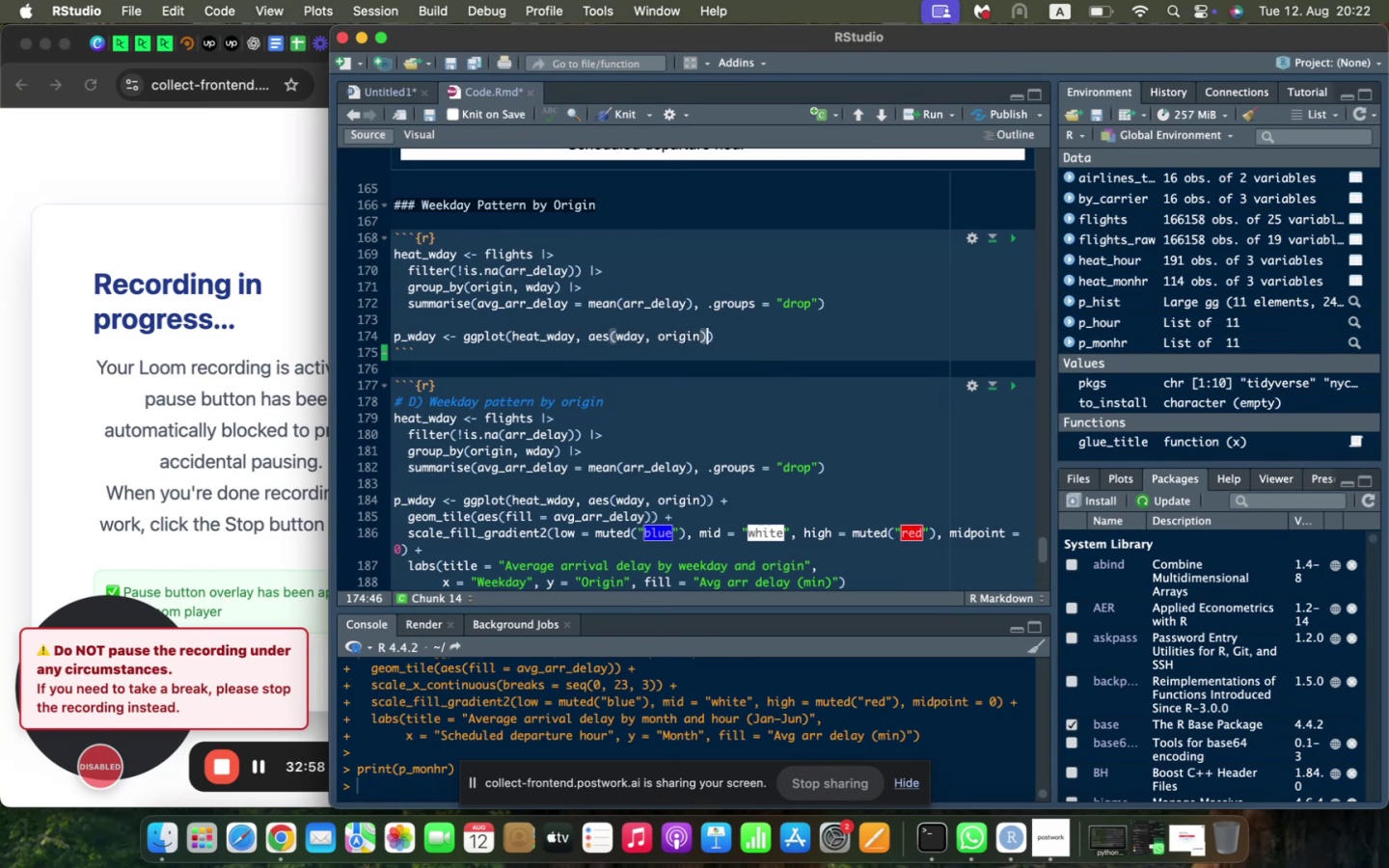 
key(ArrowRight)
 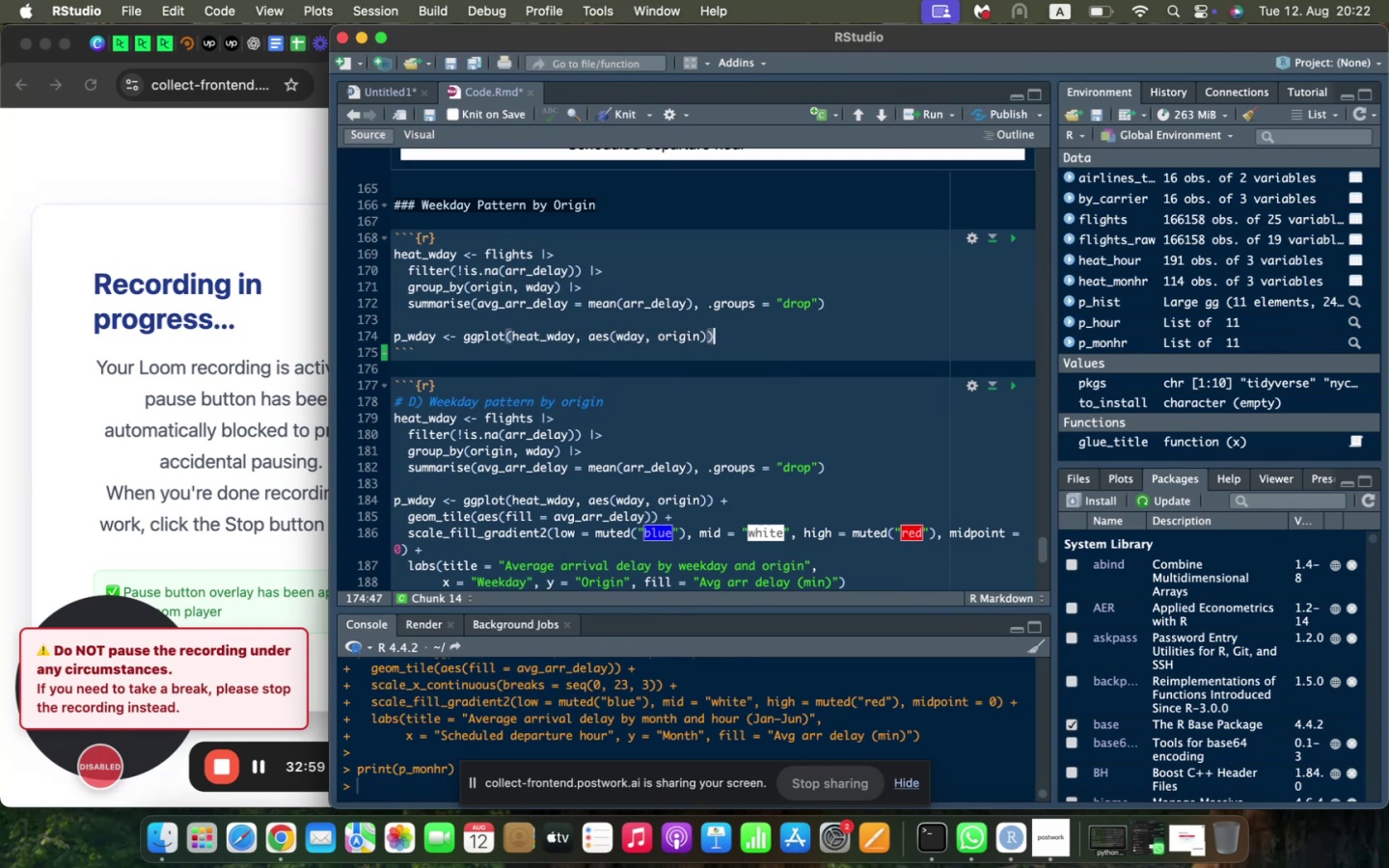 
key(Space)
 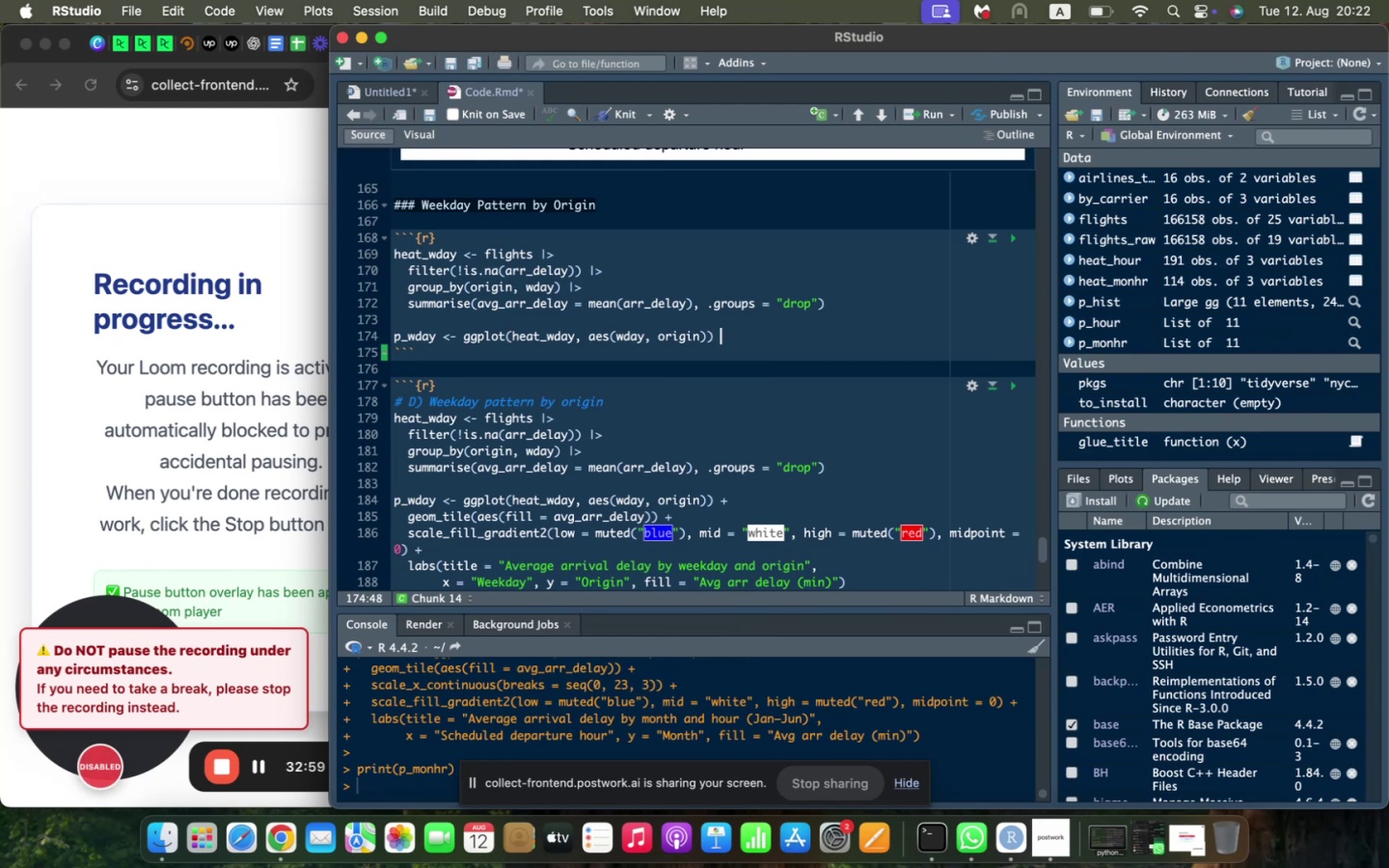 
key(Shift+Equal)
 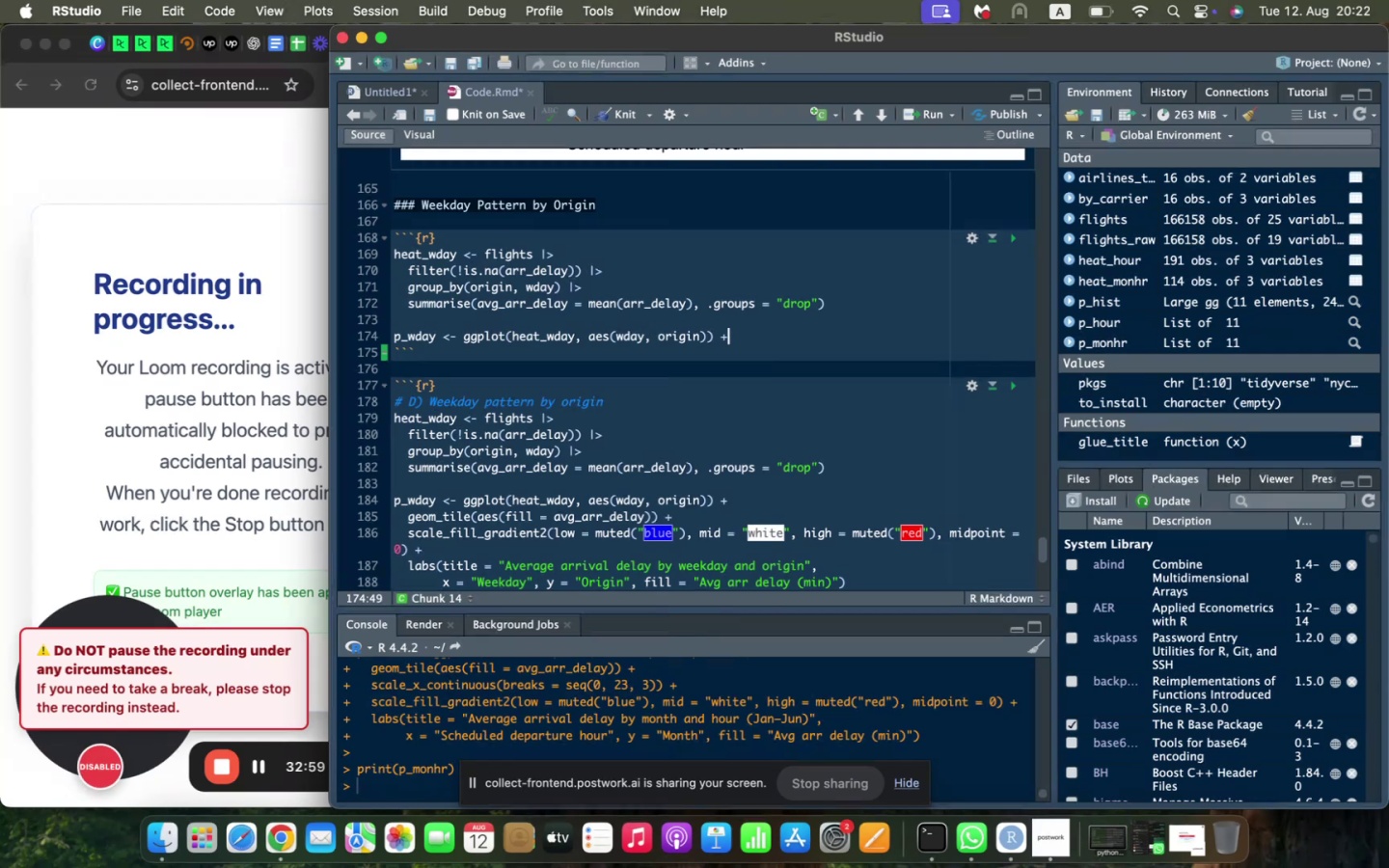 
key(Enter)
 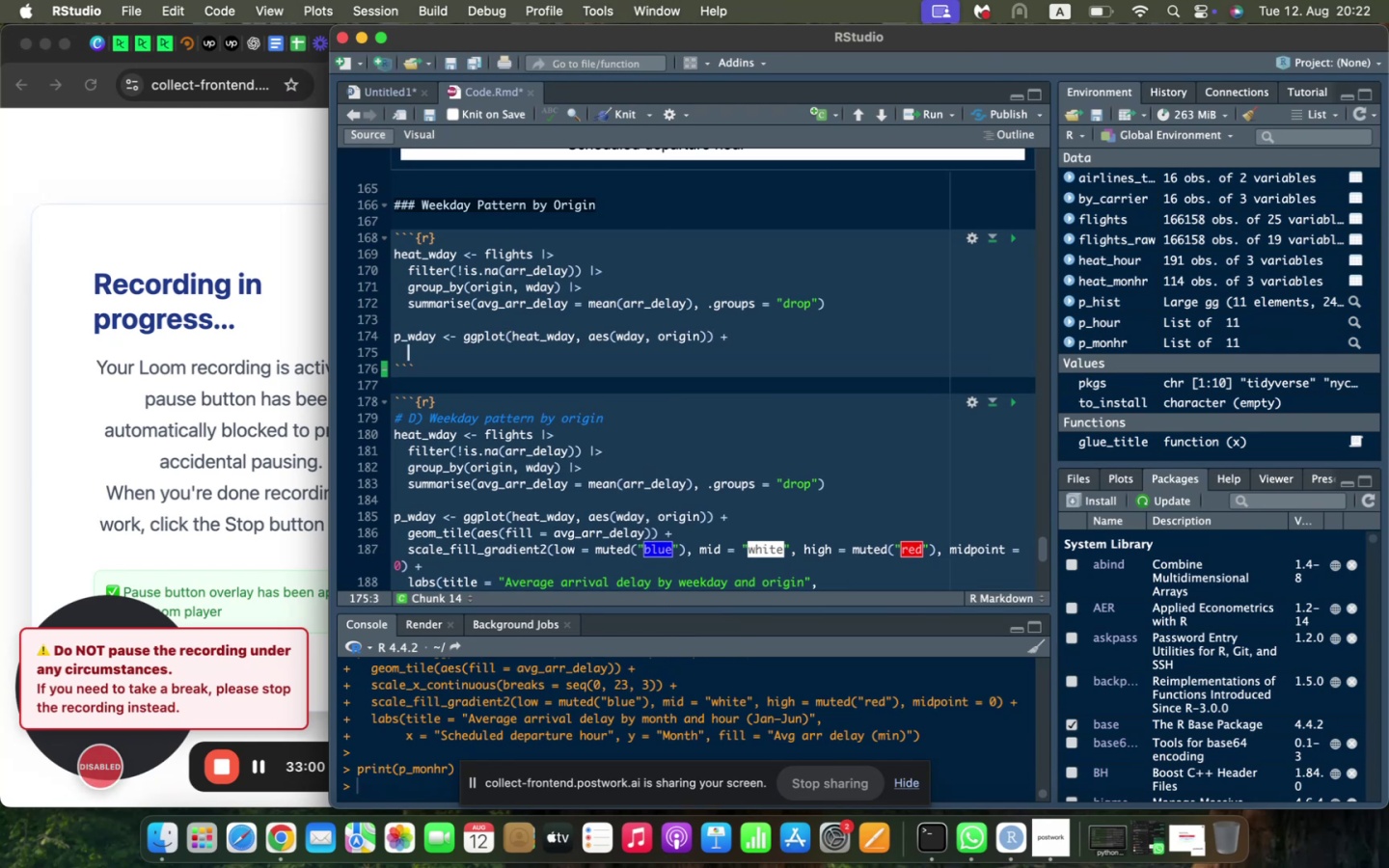 
type(gro)
key(Backspace)
key(Backspace)
type(eom_ti)
 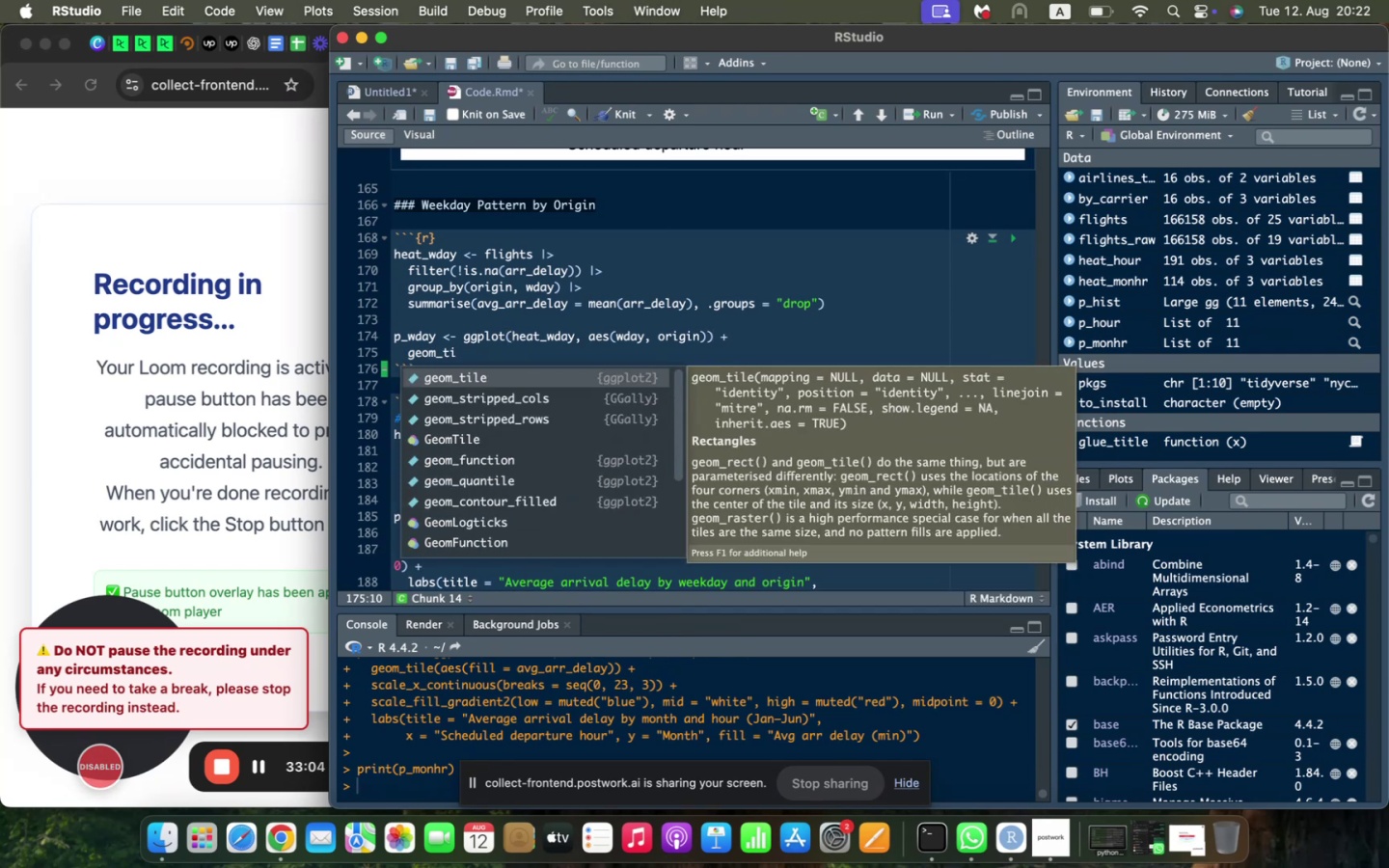 
key(Enter)
 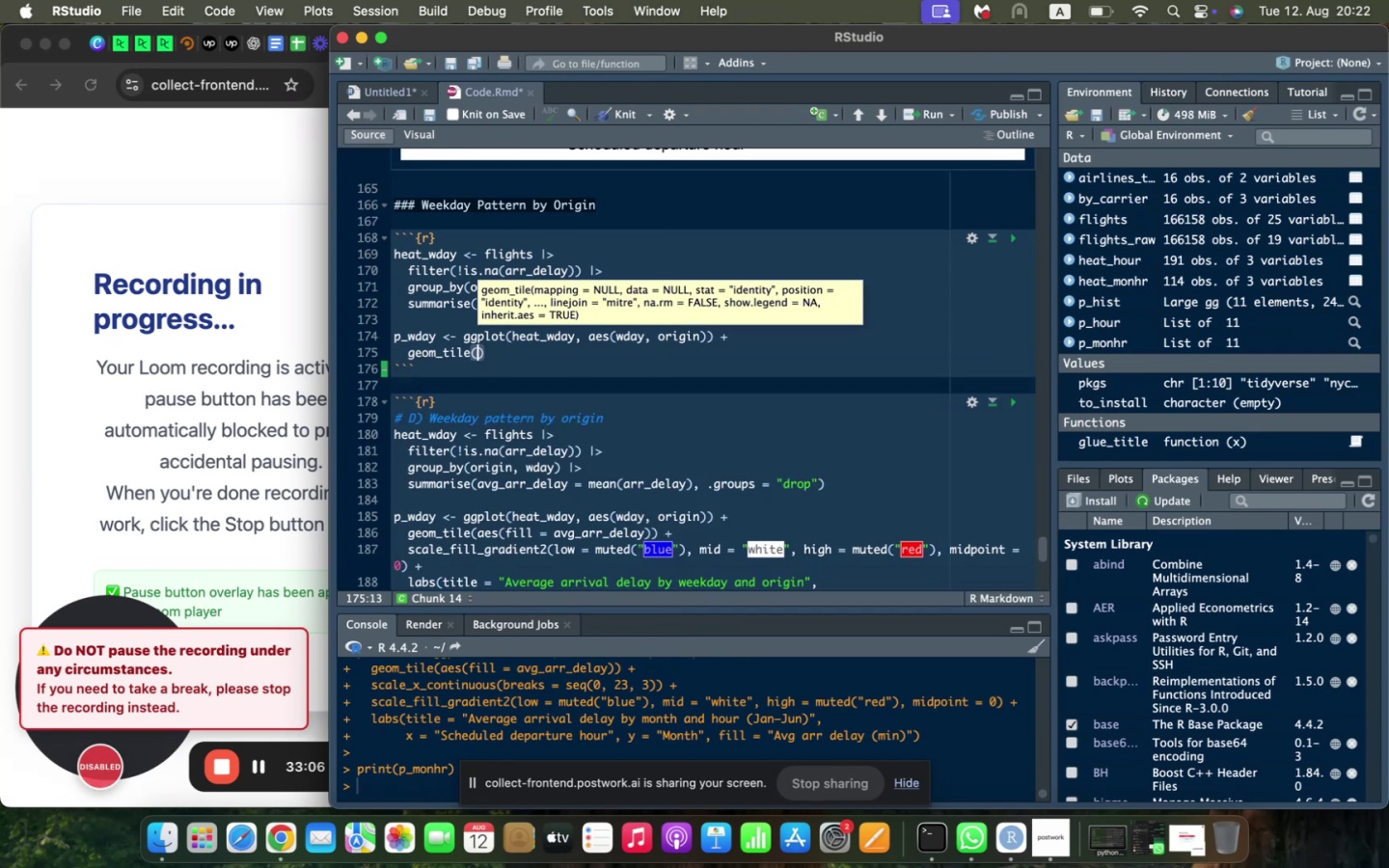 
type(aes(fill = avg_arr_delay)
 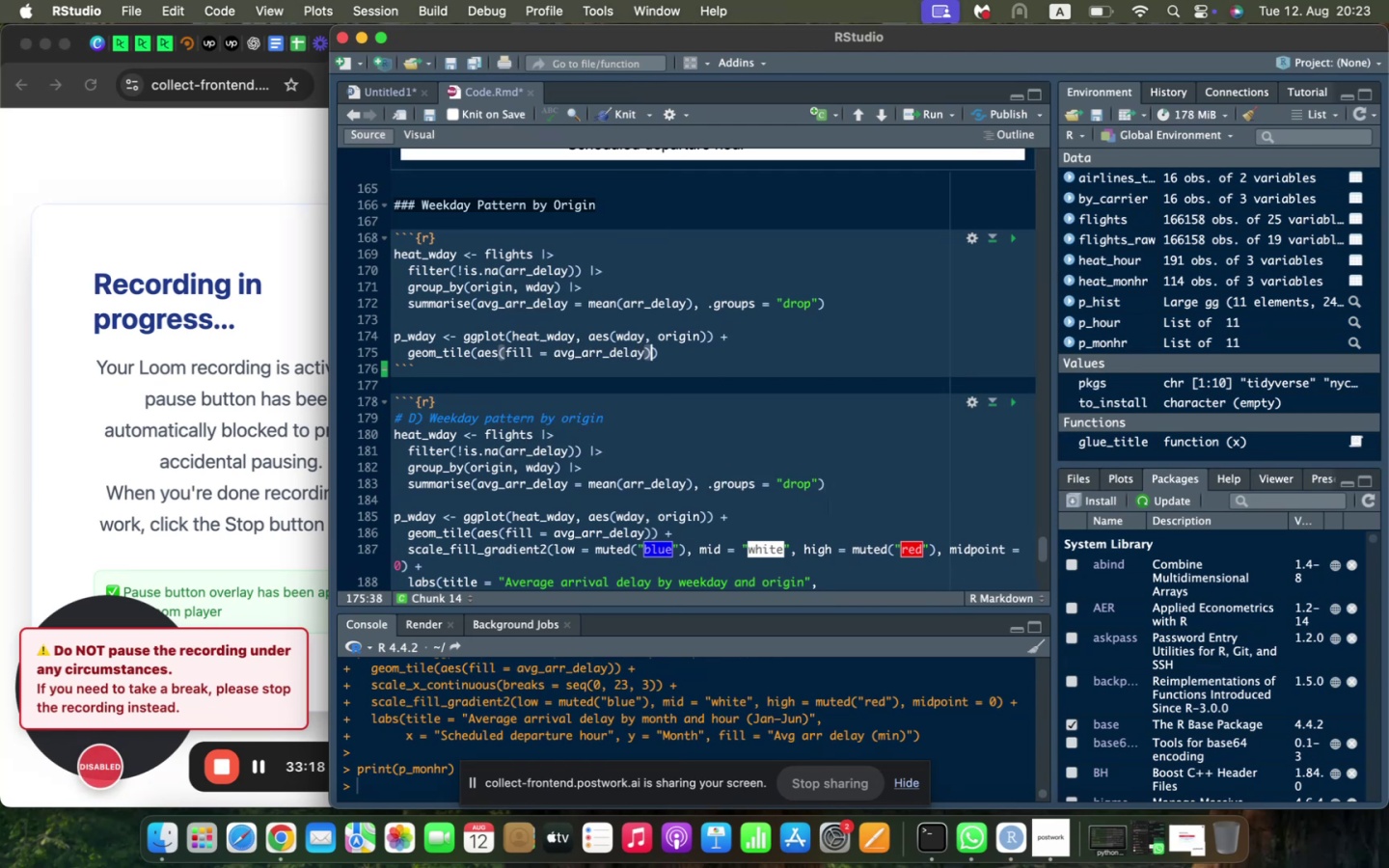 
 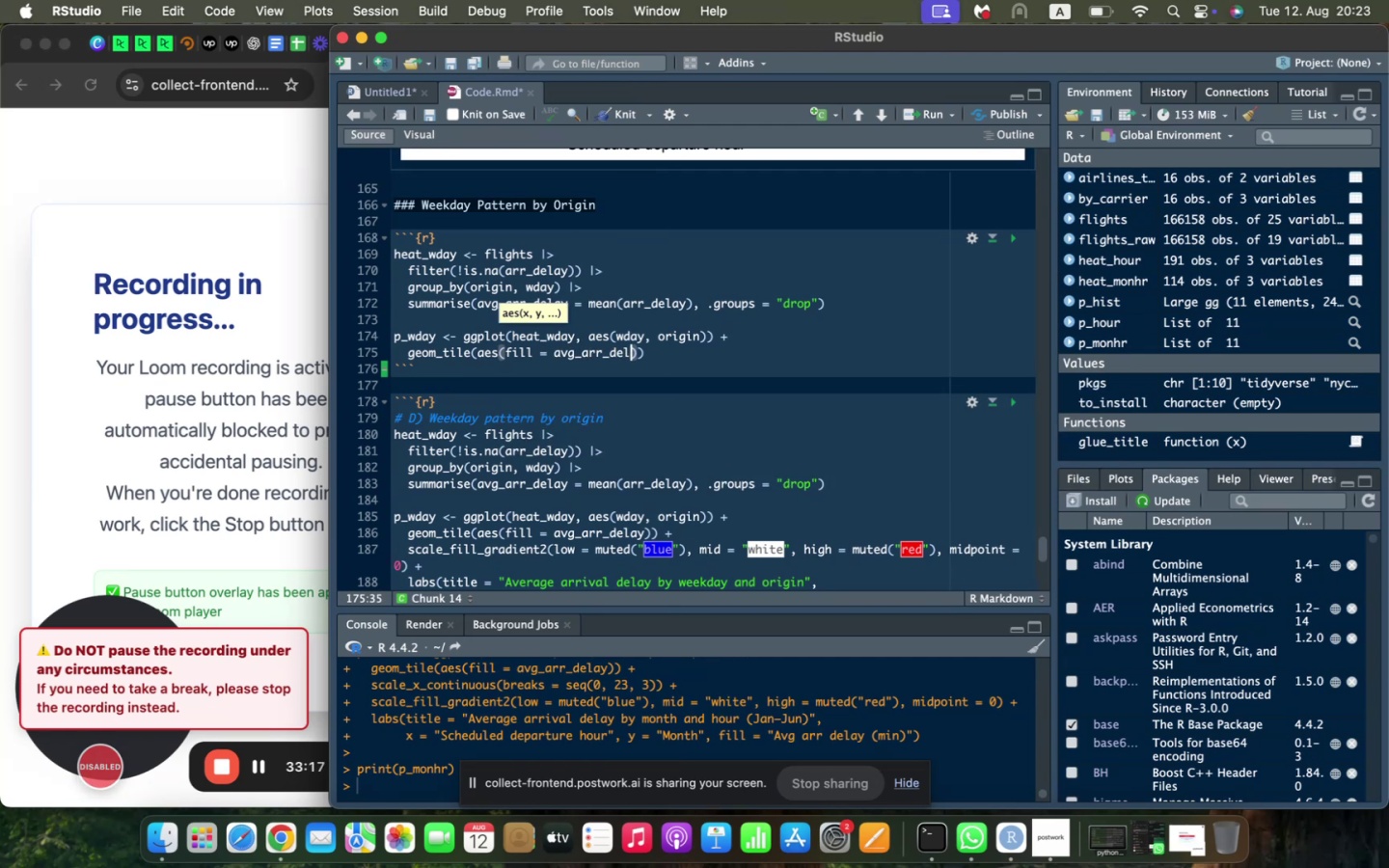 
key(ArrowRight)
 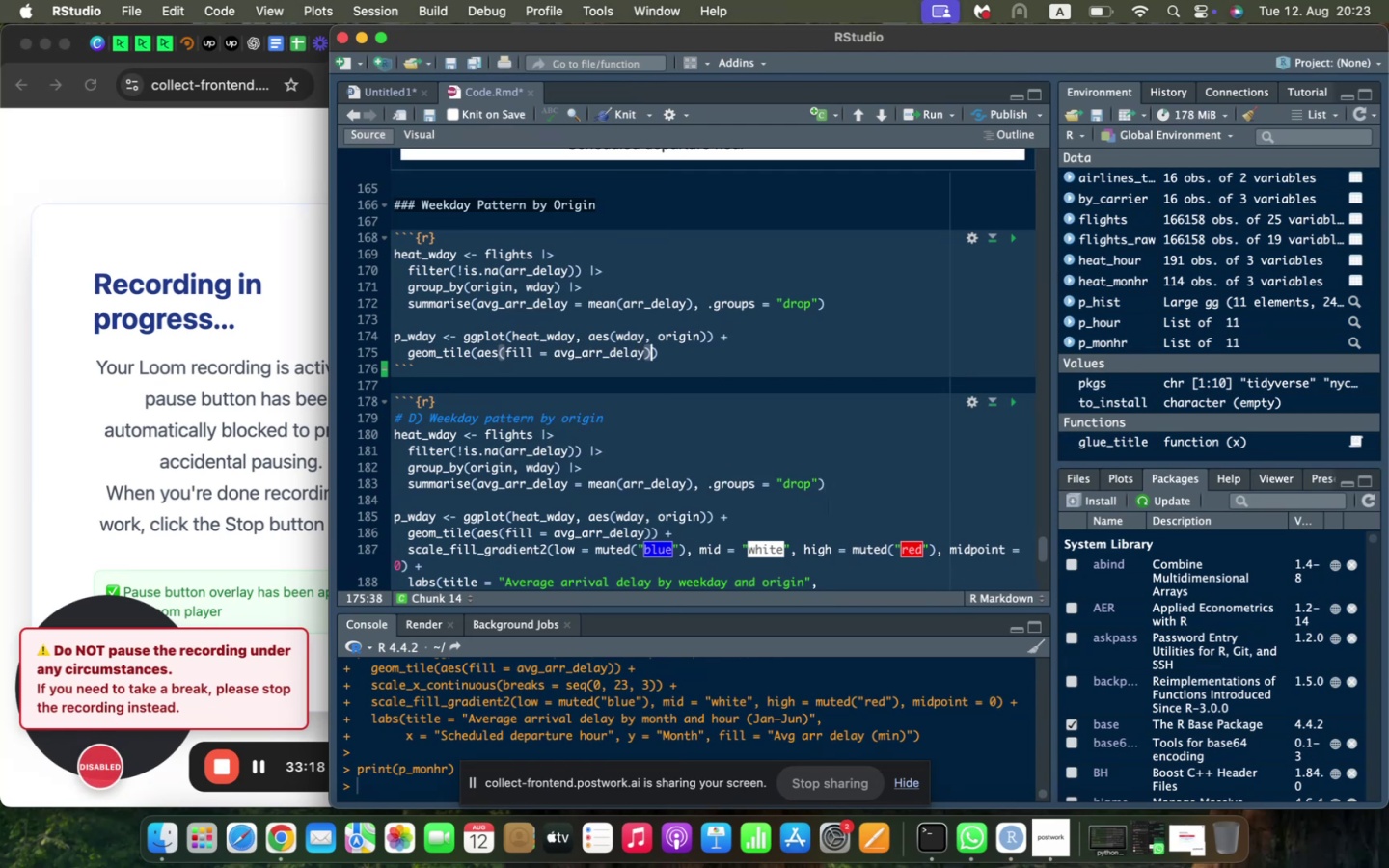 
key(ArrowRight)
 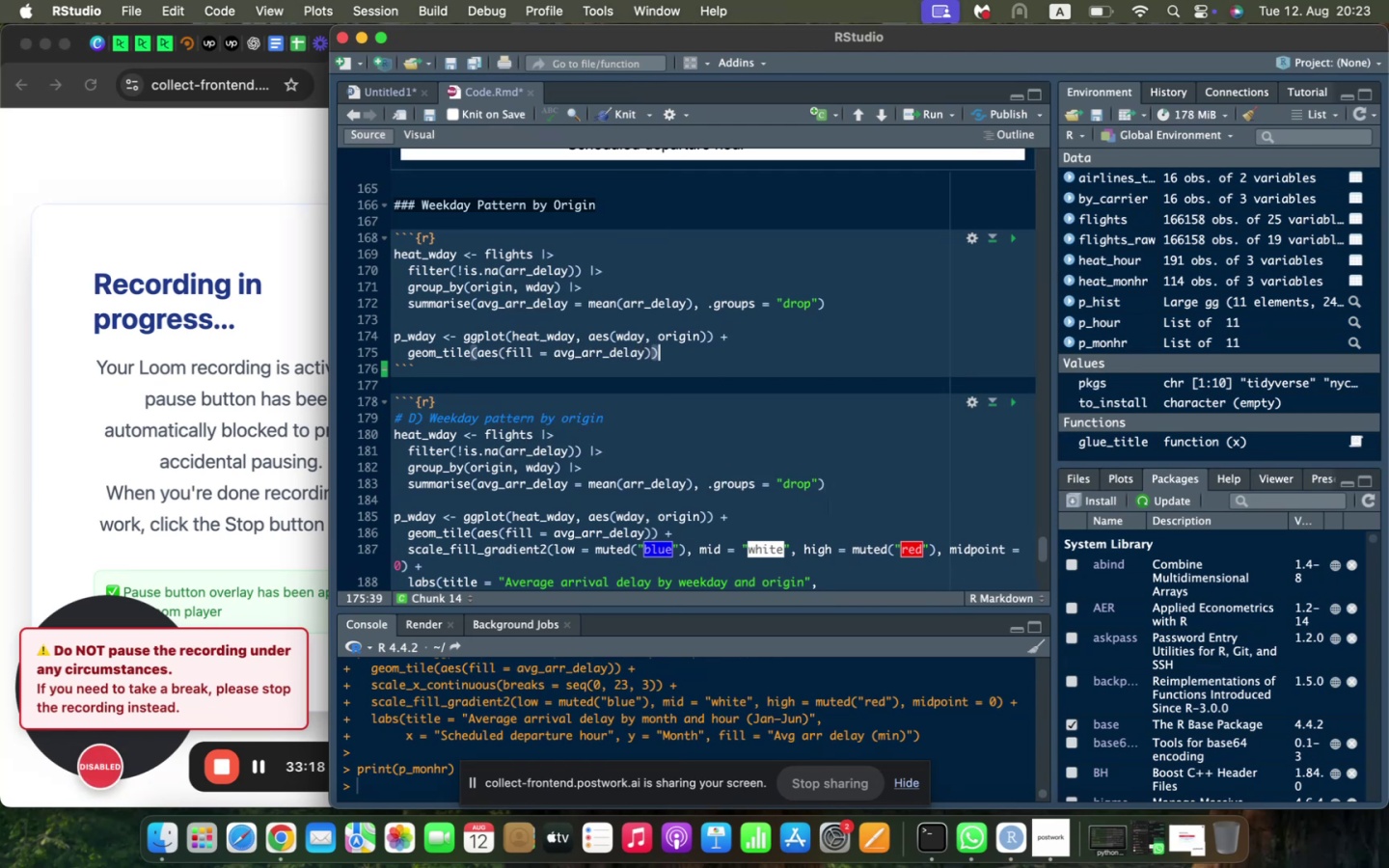 
key(Space)
 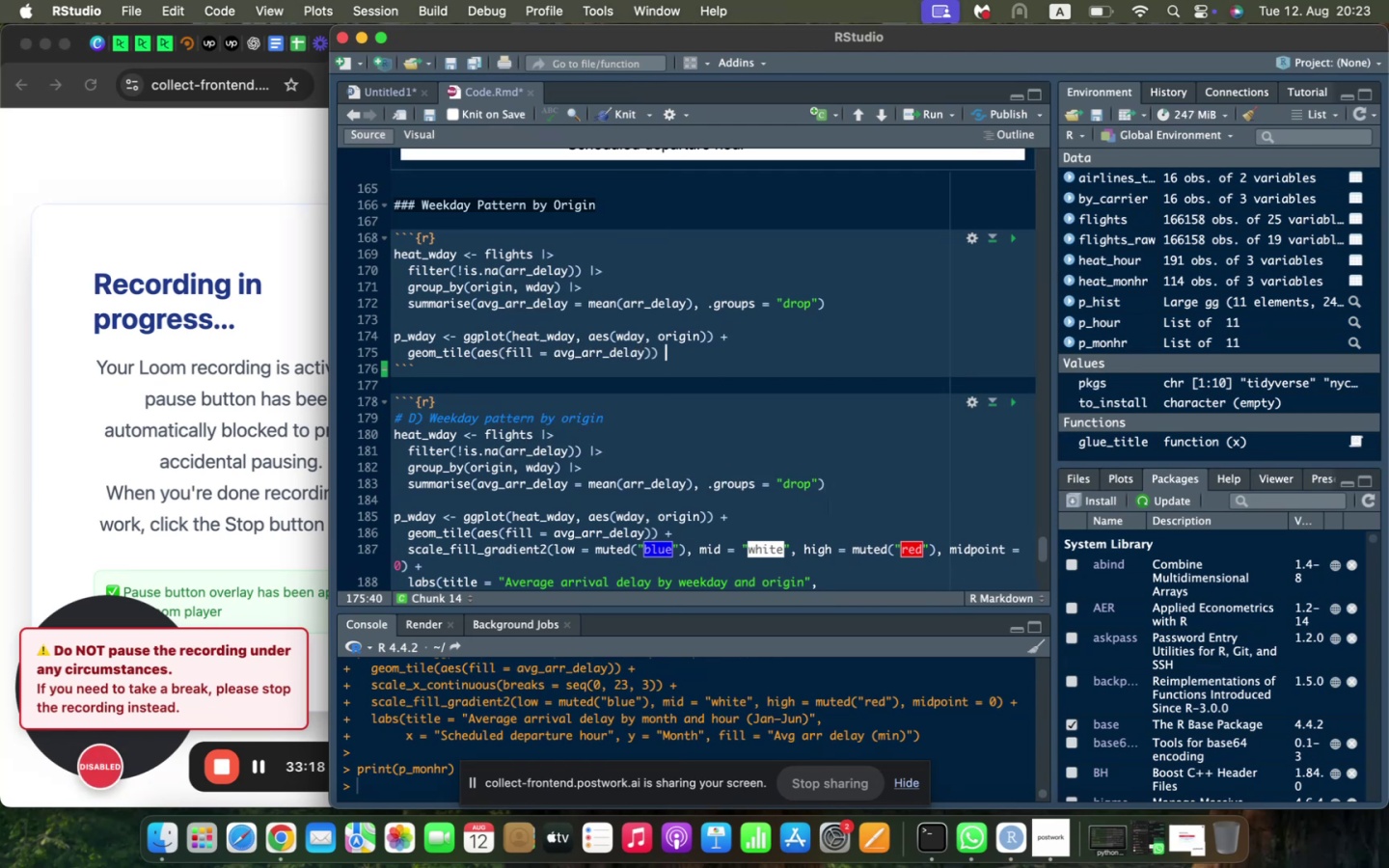 
key(Shift+Equal)
 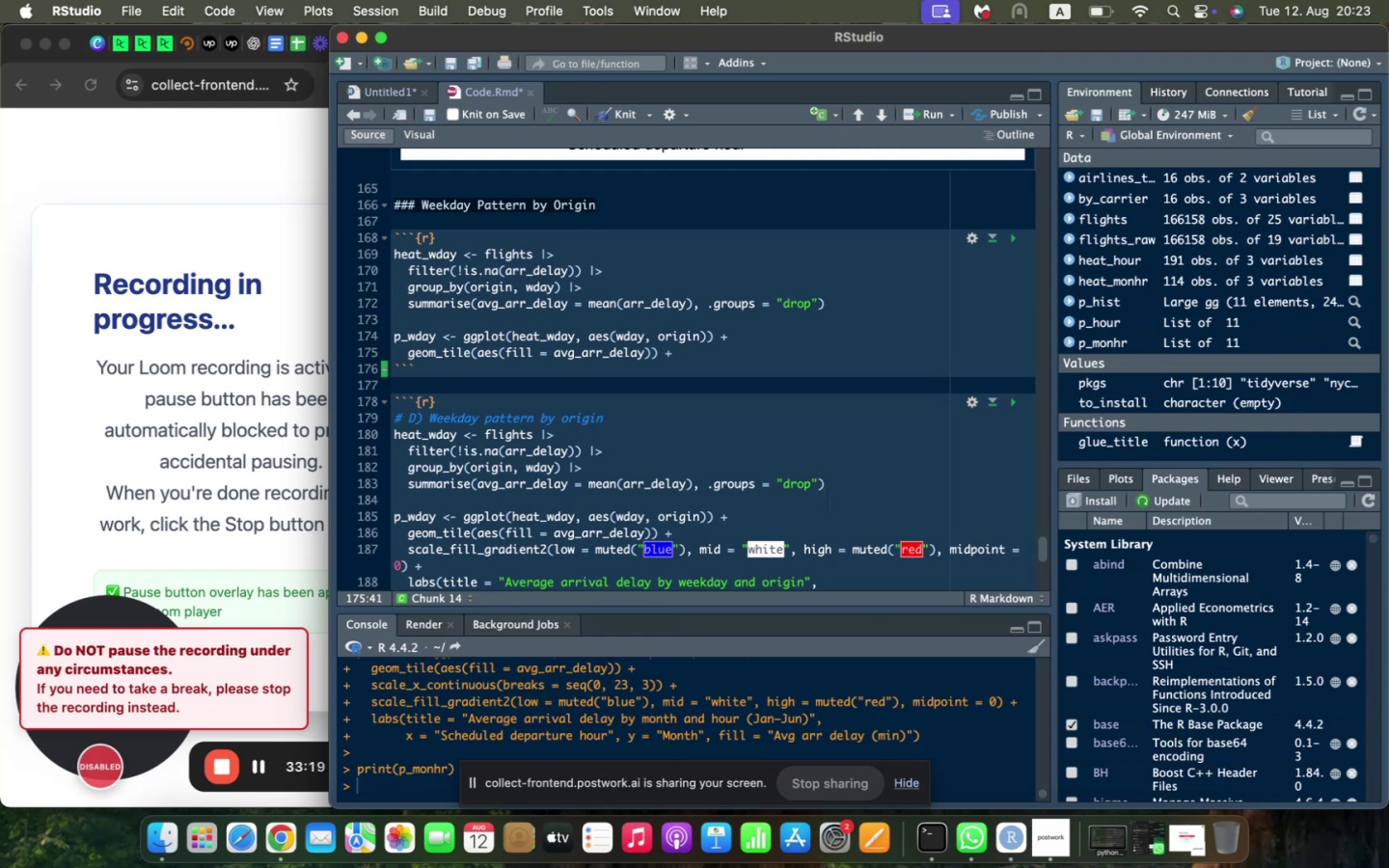 
key(Enter)
 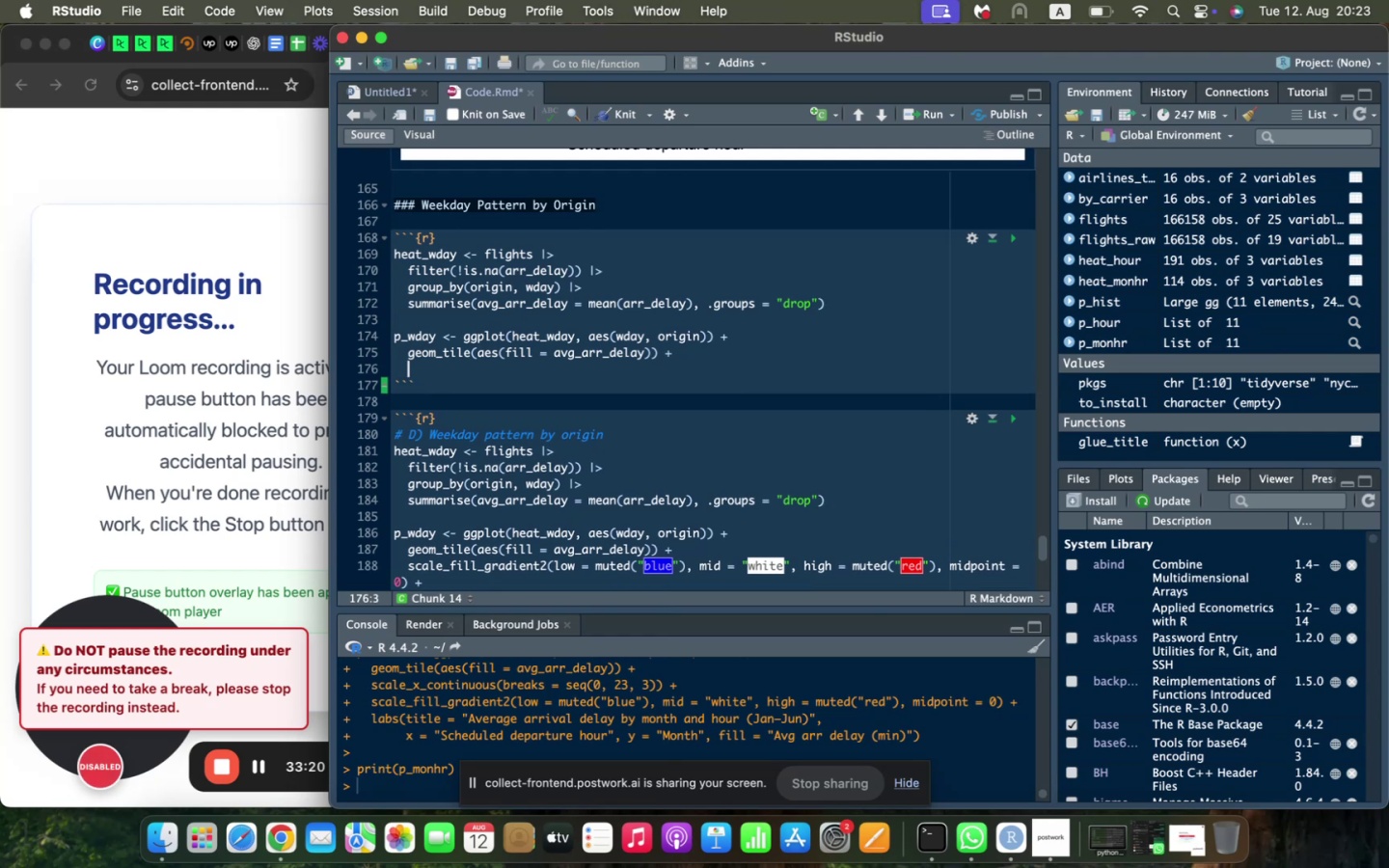 
type(scale_gi)
key(Backspace)
key(Backspace)
type(fill)
key(Backspace)
key(Backspace)
key(Backspace)
key(Backspace)
key(Backspace)
key(Backspace)
key(Backspace)
key(Backspace)
key(Backspace)
key(Backspace)
type(scale_fill_grad)
 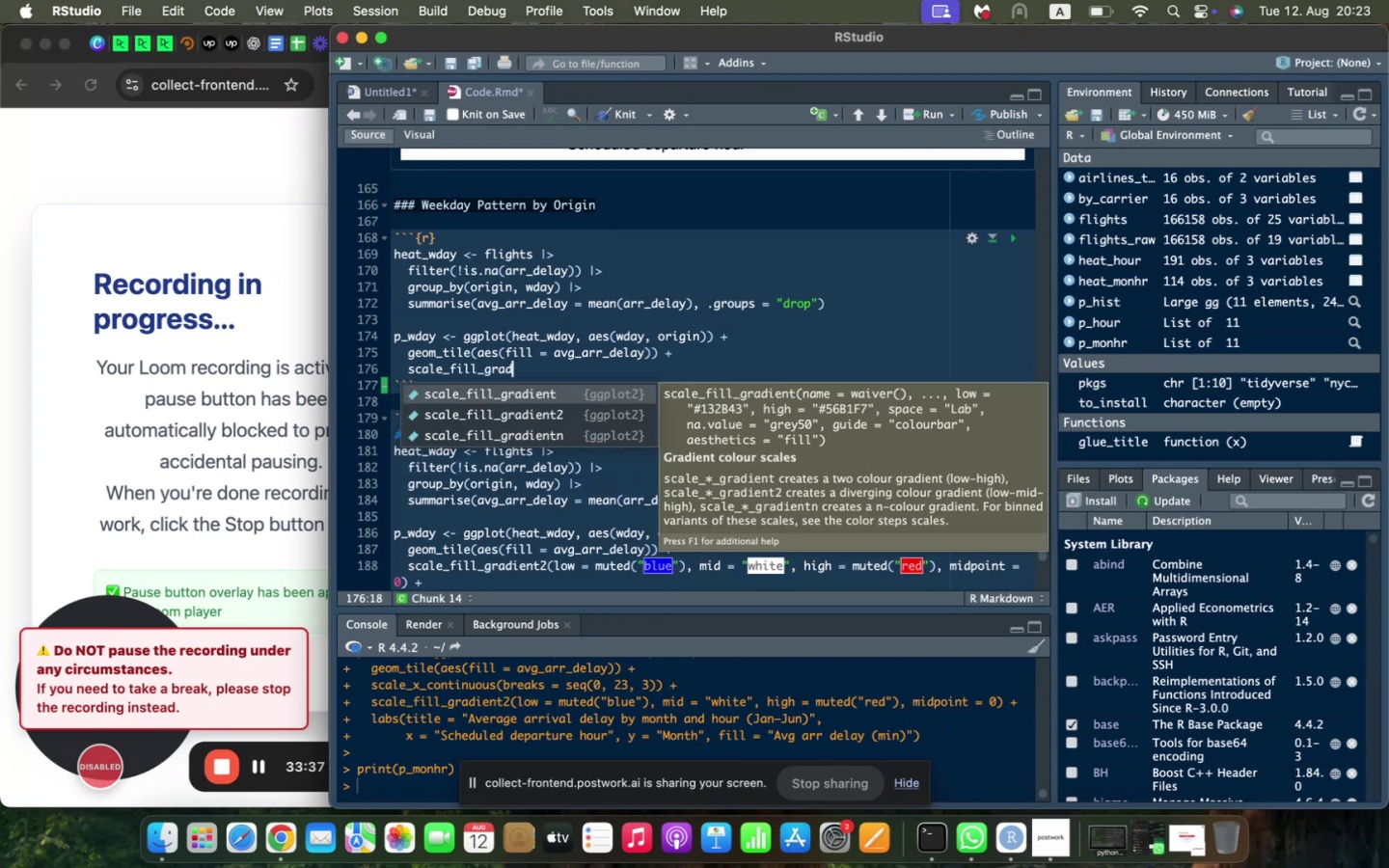 
key(ArrowDown)
 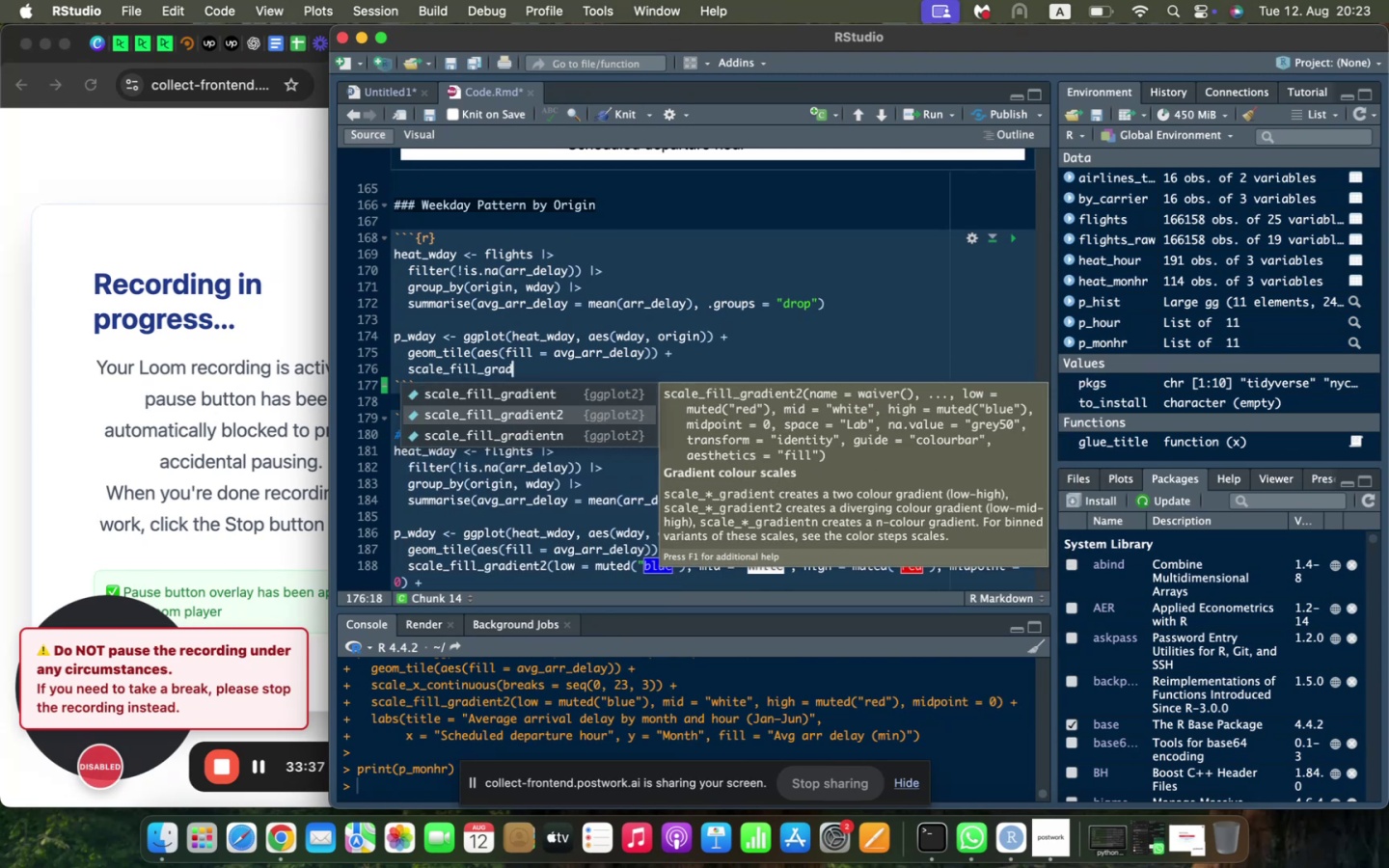 
key(Enter)
 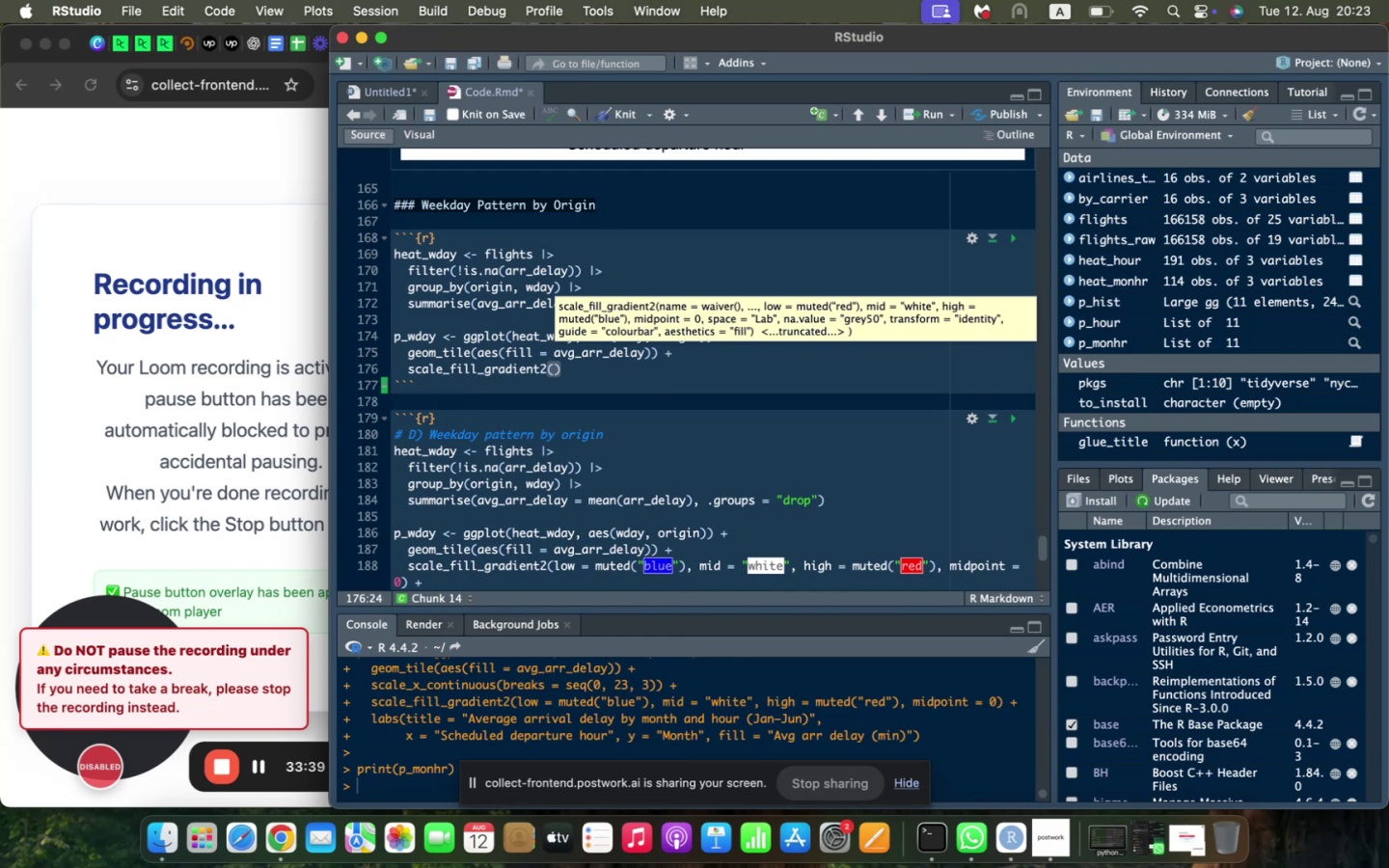 
type(low = muted("blue)
 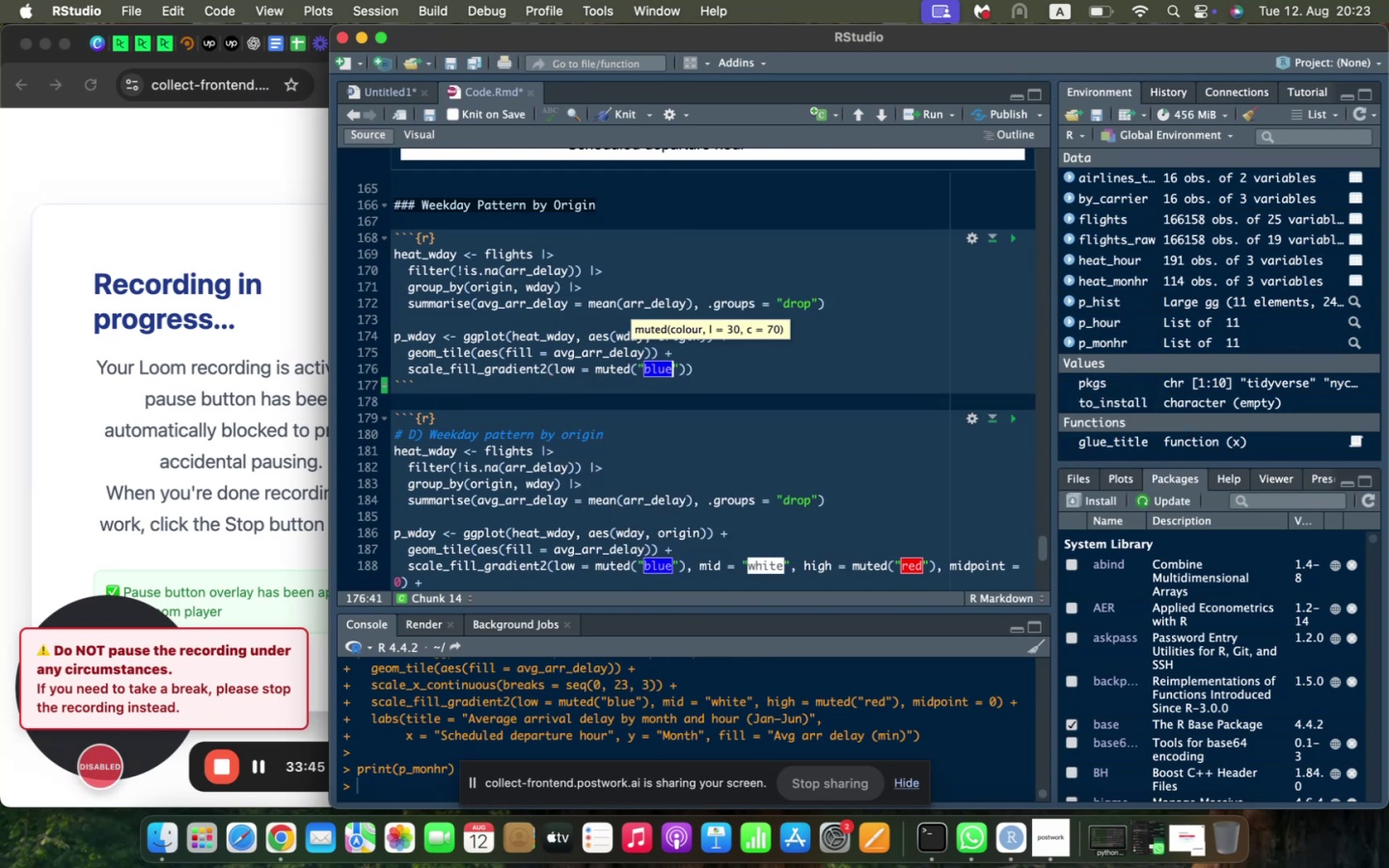 
key(ArrowRight)
 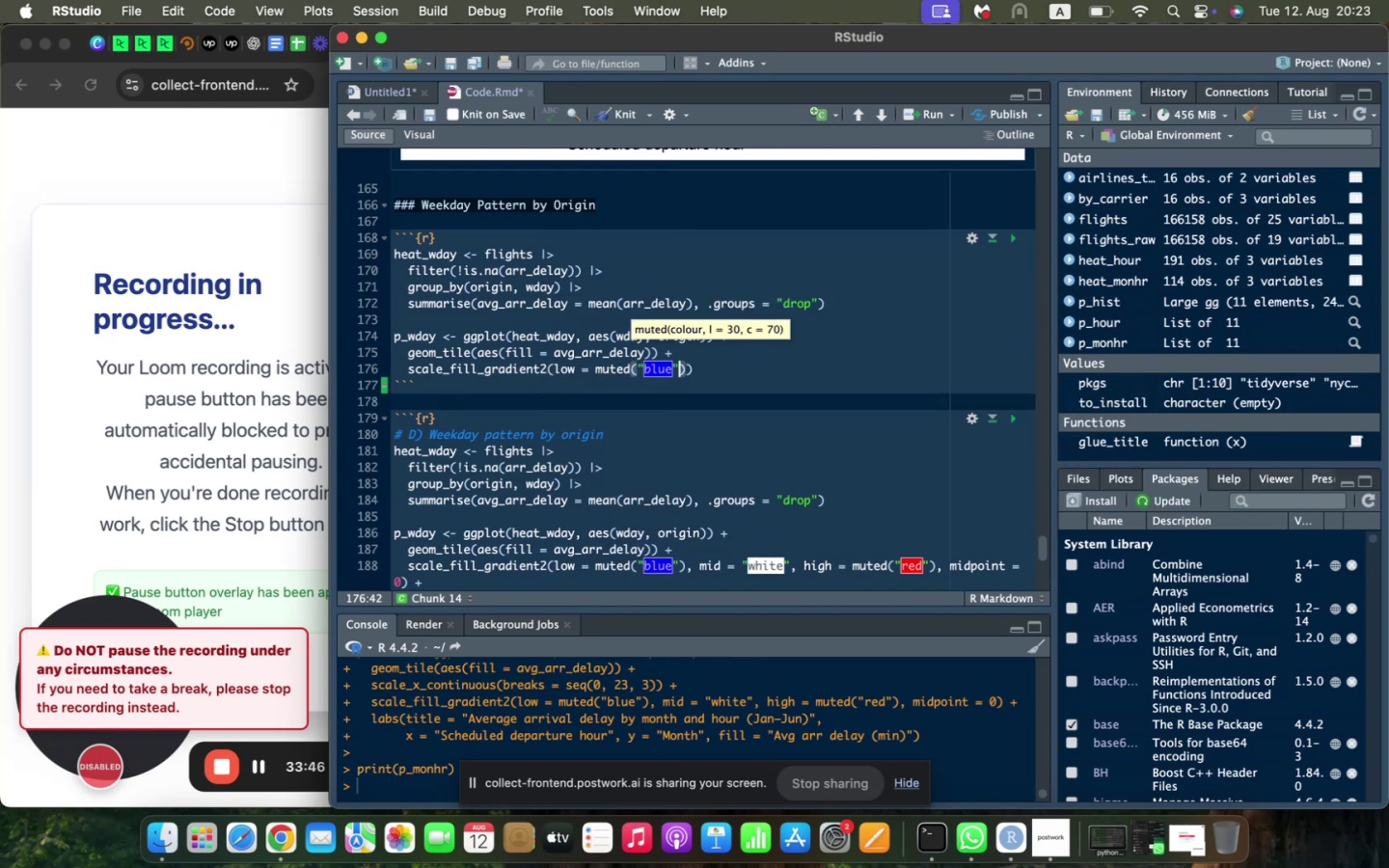 
key(ArrowRight)
 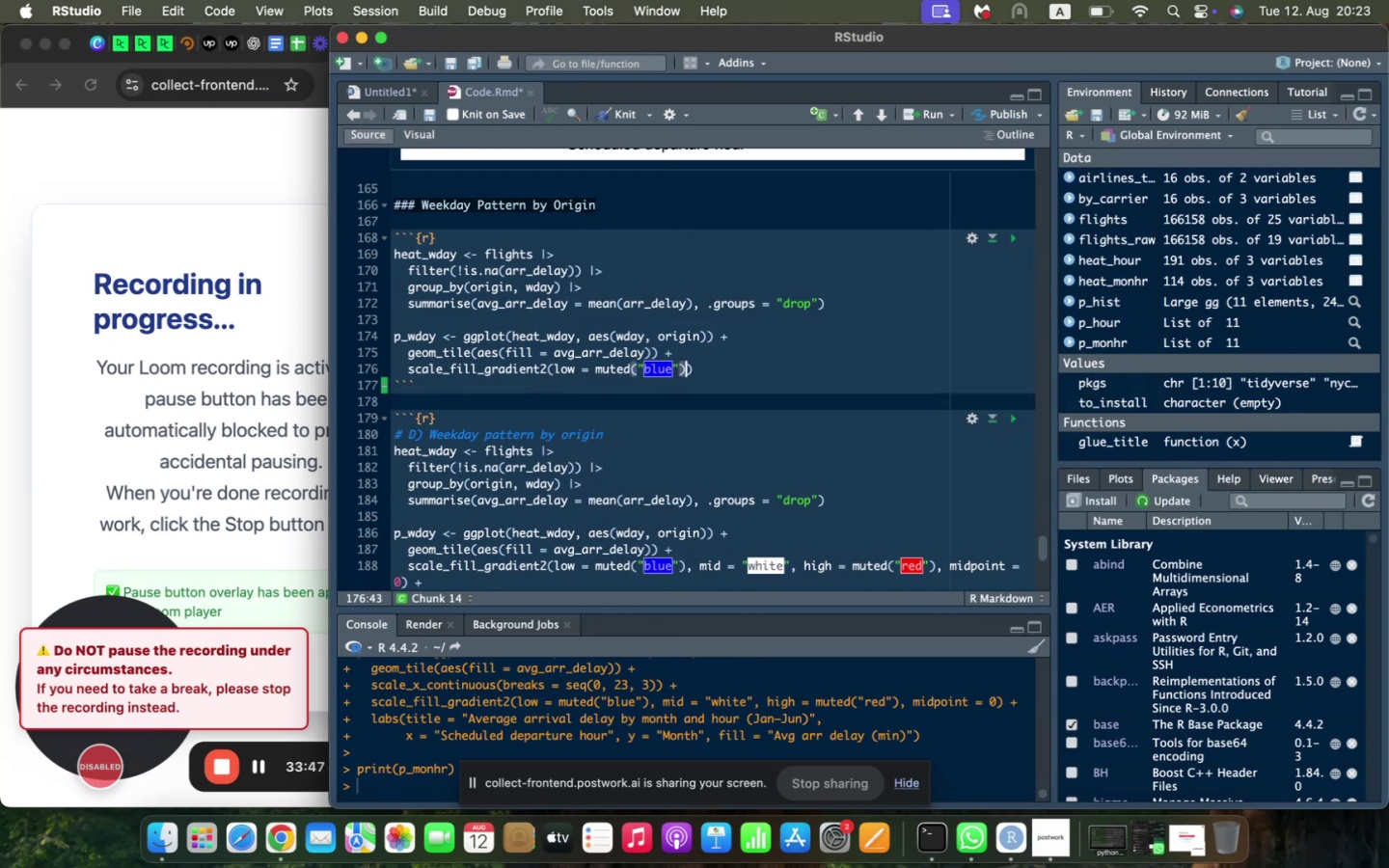 
type(, mid = "white)
 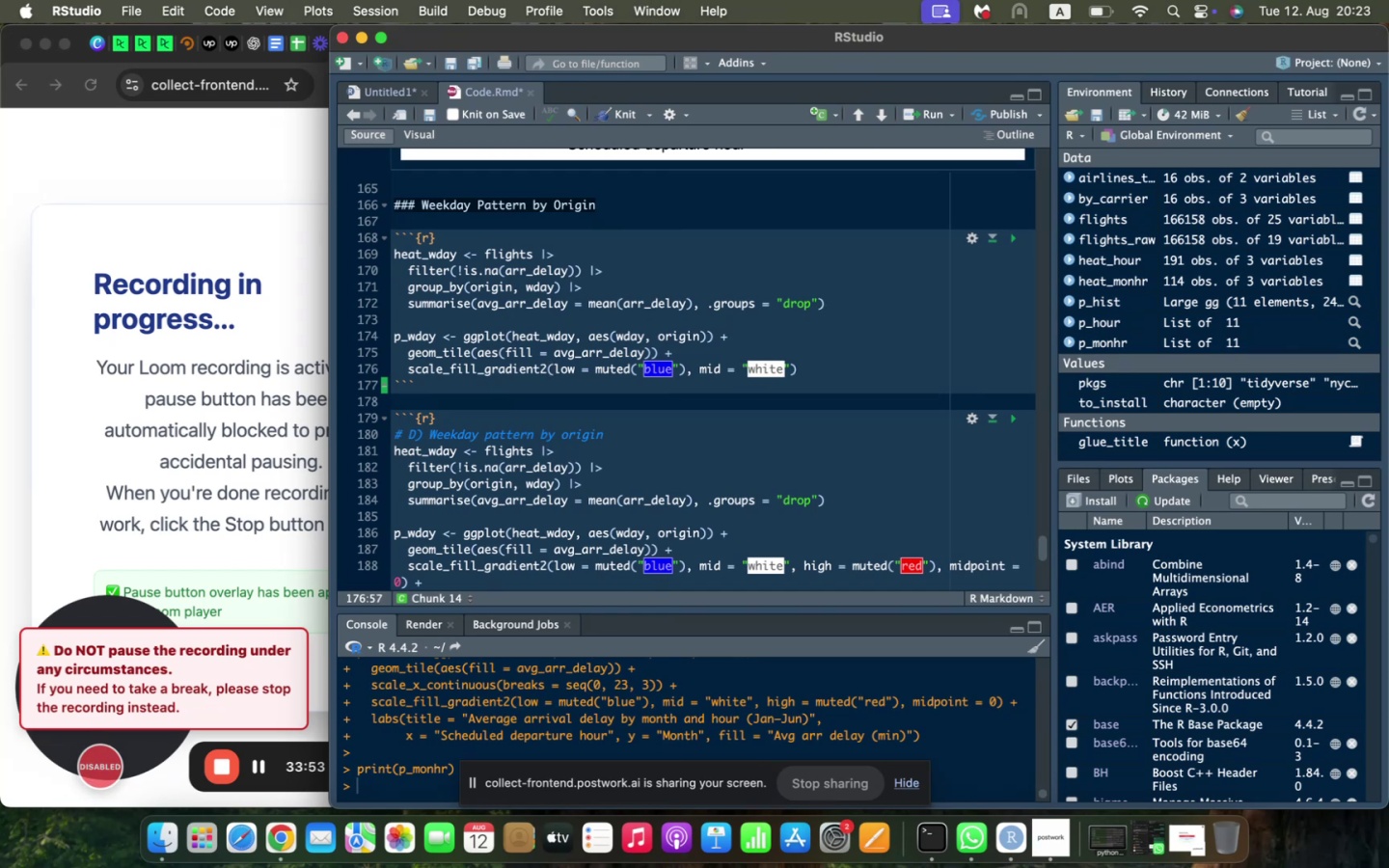 
key(ArrowRight)
 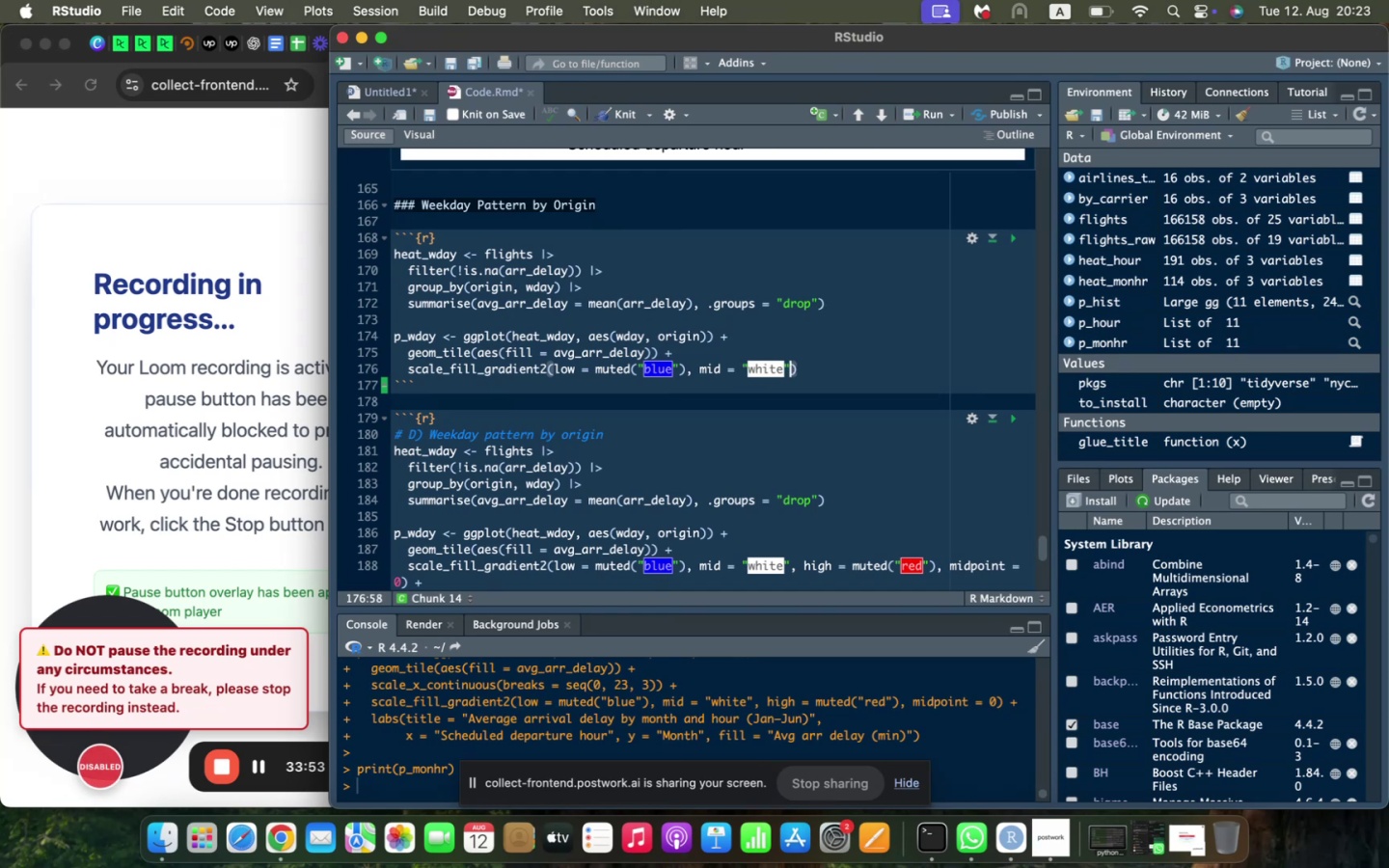 
type(, hg)
key(Backspace)
type(igh = muted("red)
 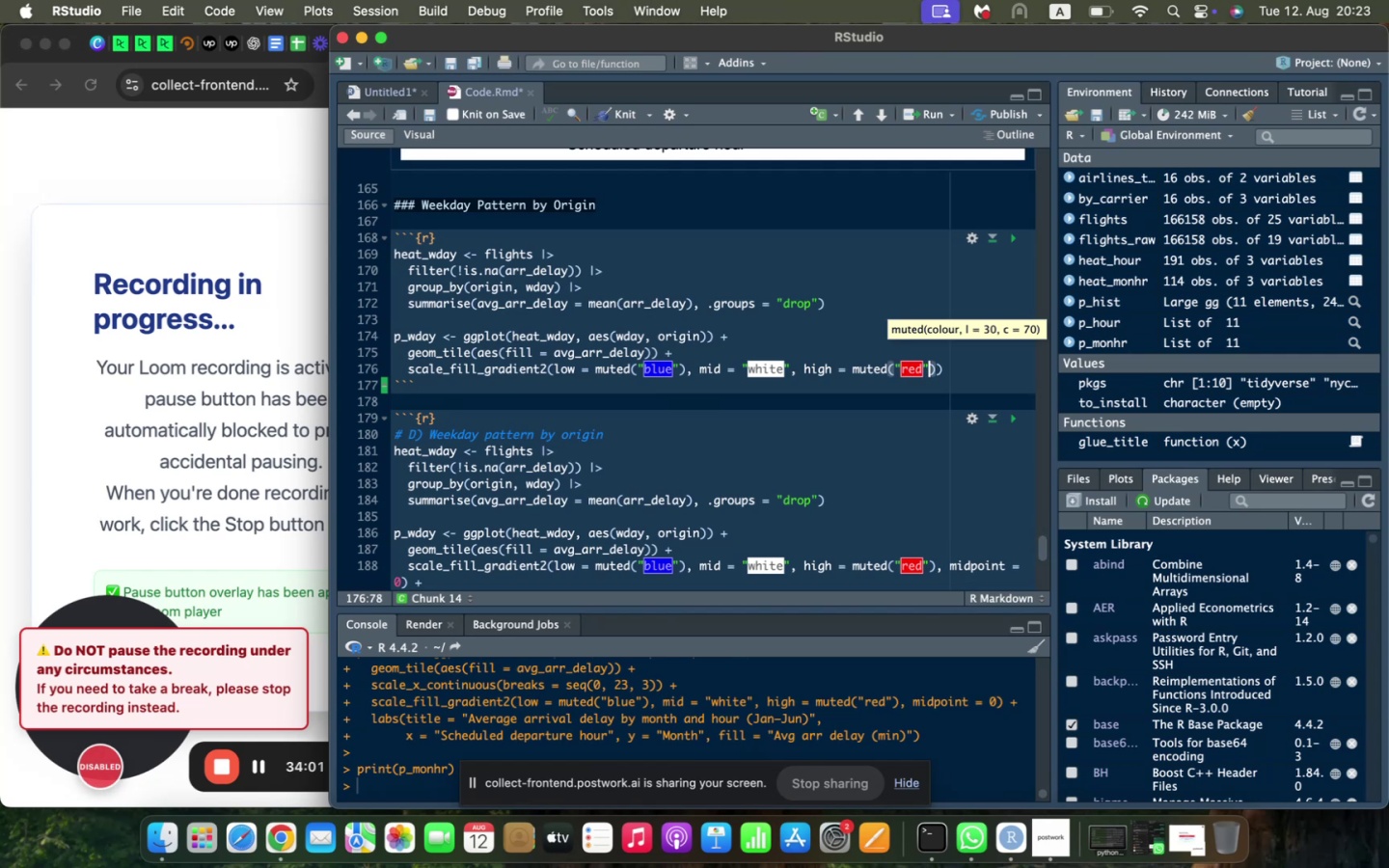 
 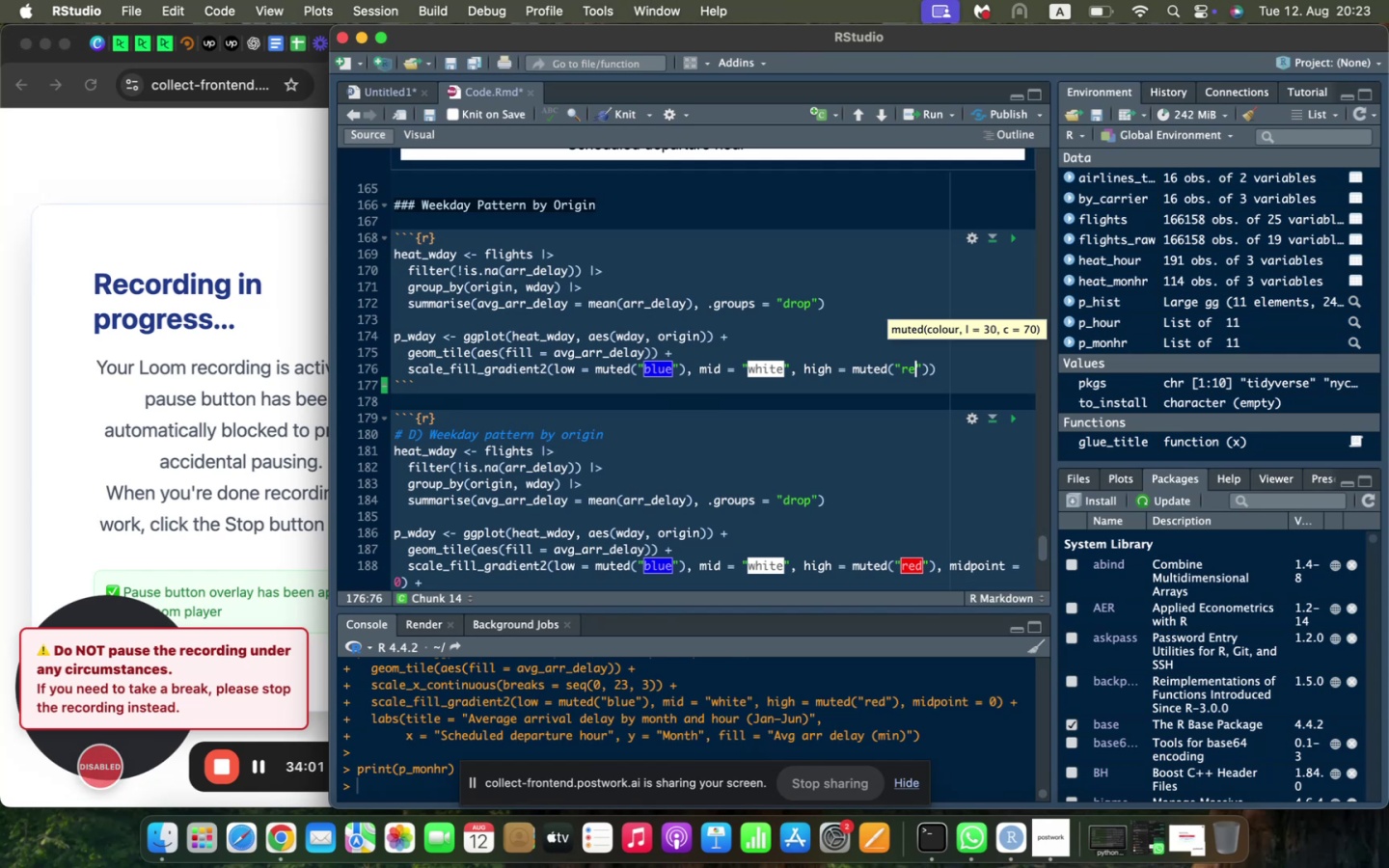 
key(ArrowRight)
 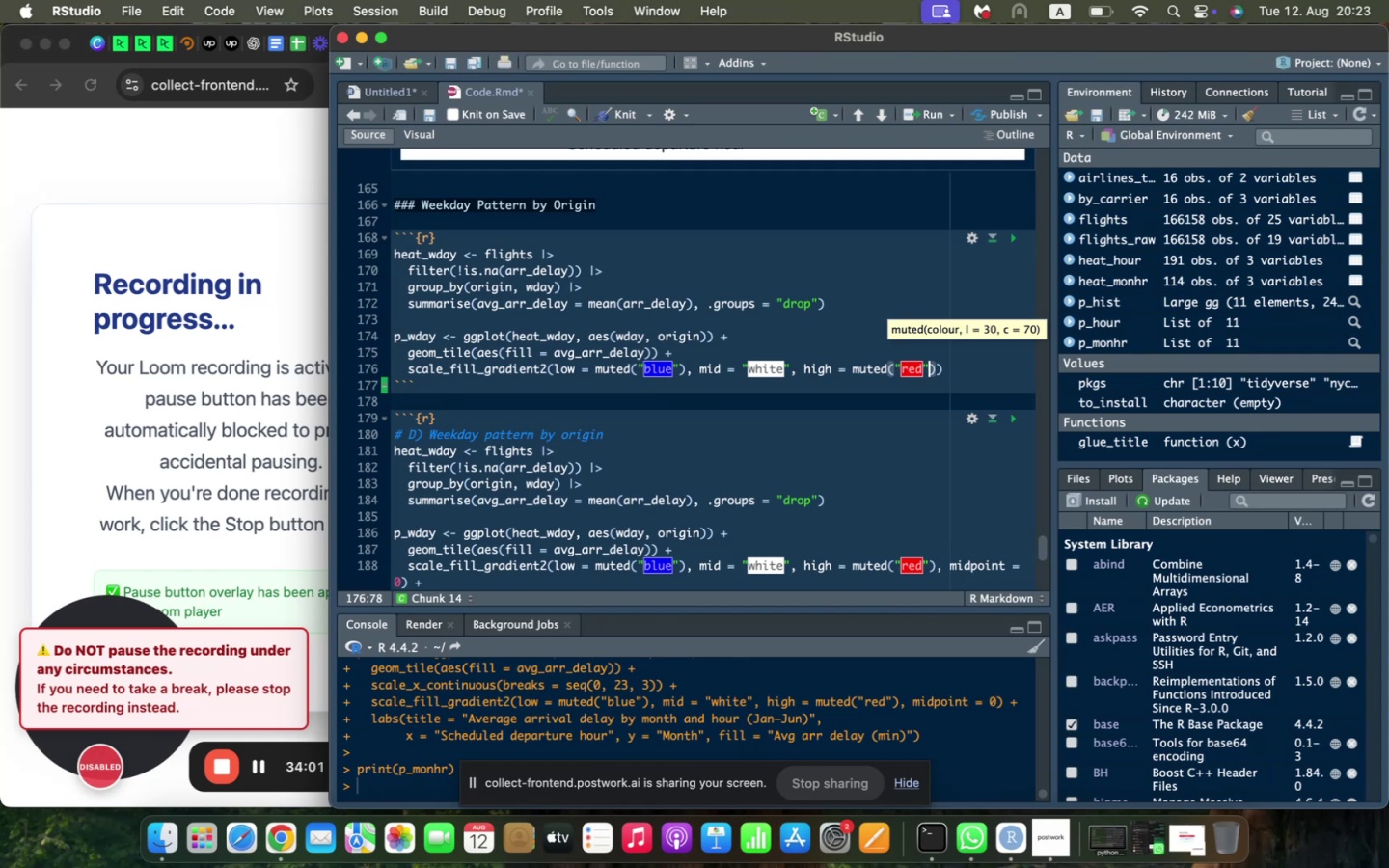 
key(ArrowRight)
 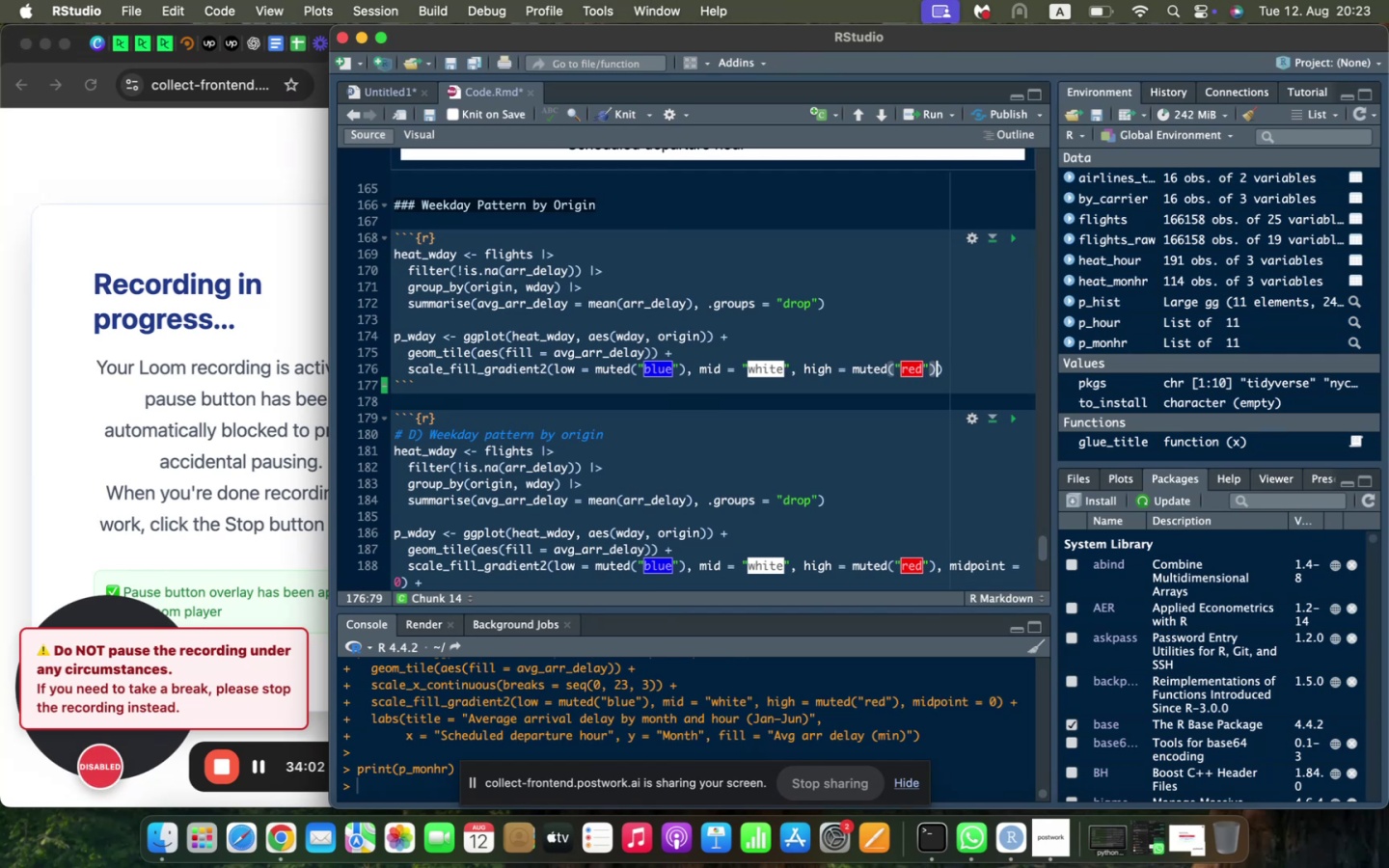 
type(, midpoints =)
key(Backspace)
key(Backspace)
key(Backspace)
type( = 9)
key(Backspace)
type(0)
 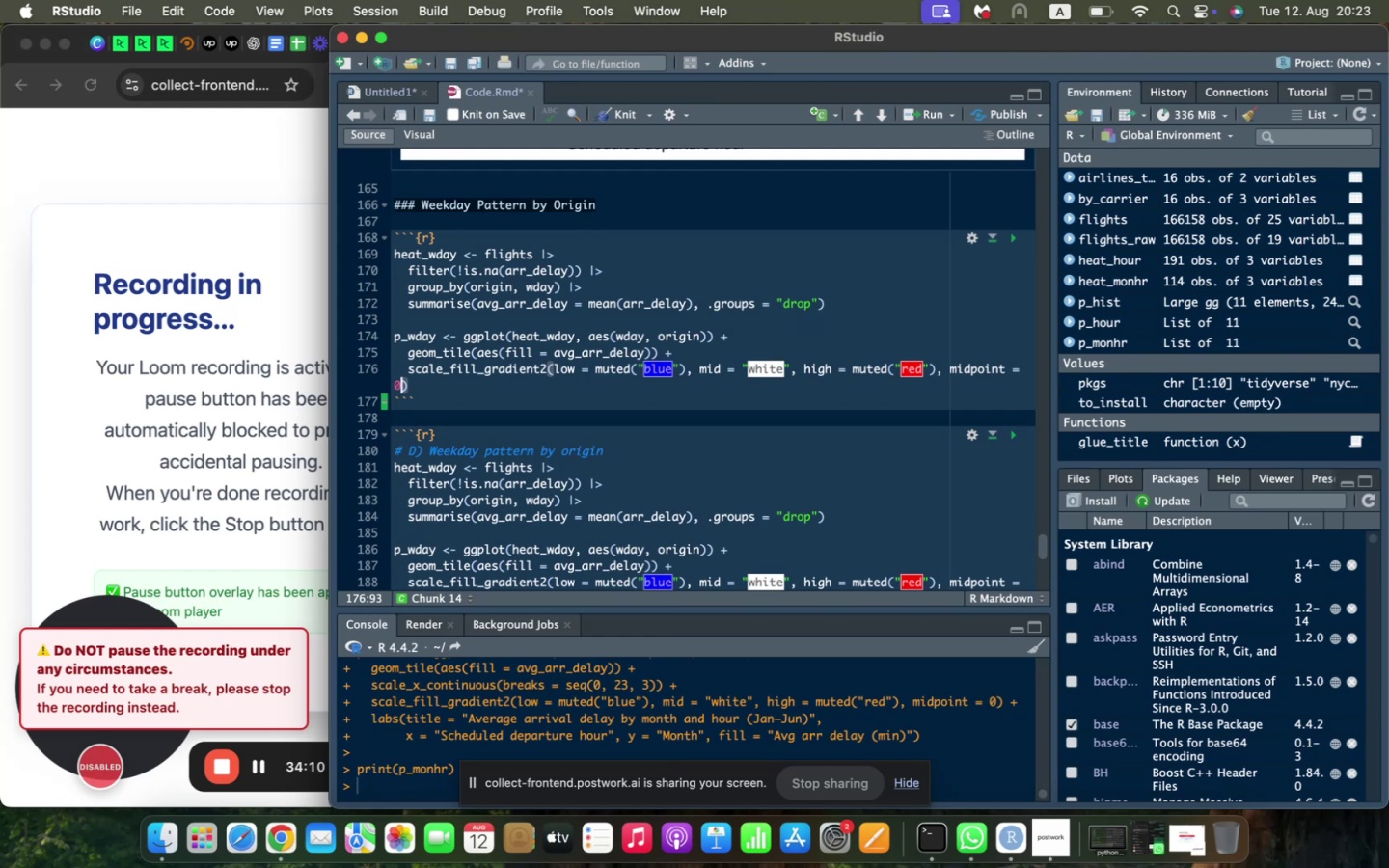 
scroll: coordinate [411, 347], scroll_direction: down, amount: 5.0
 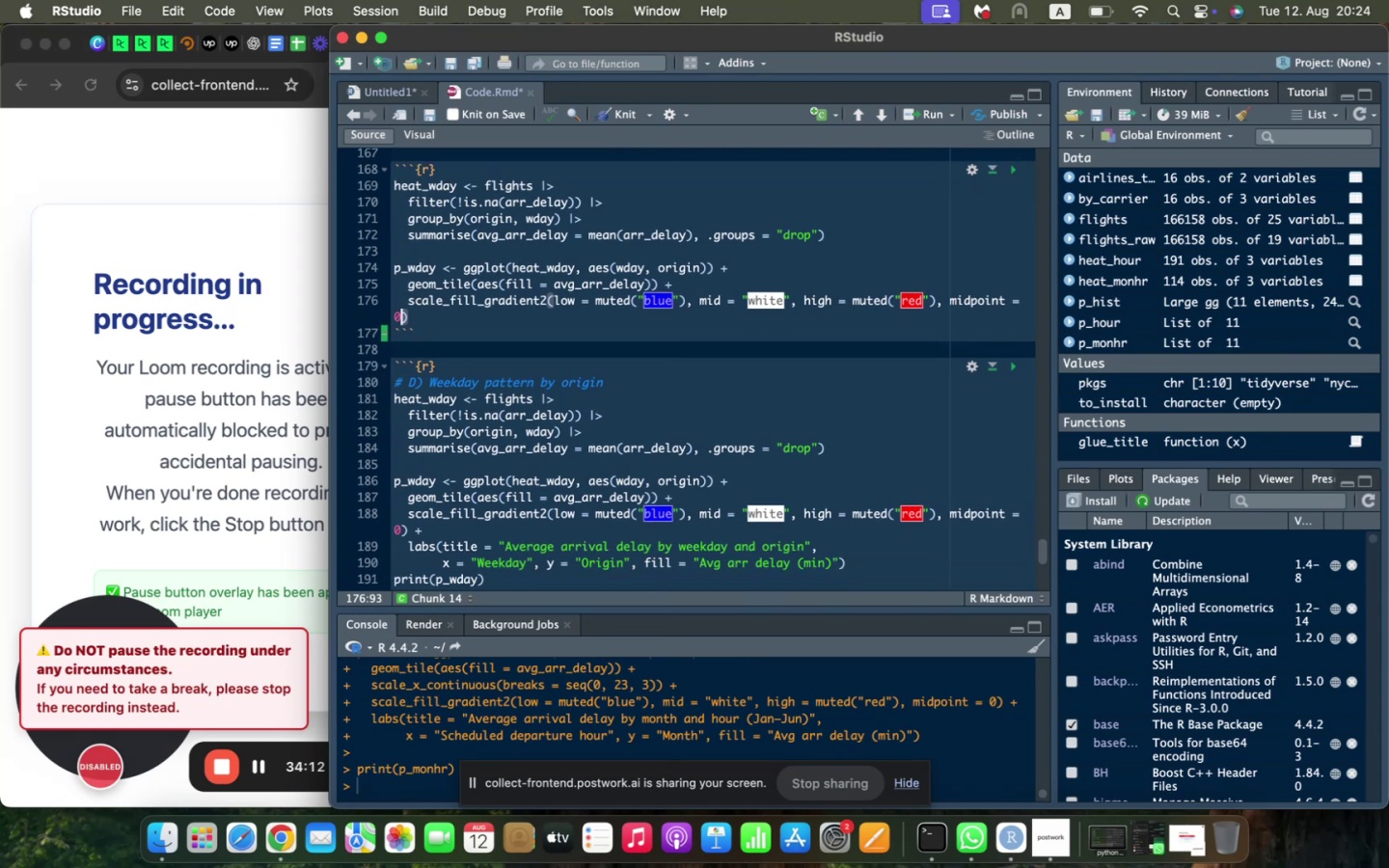 
key(ArrowRight)
 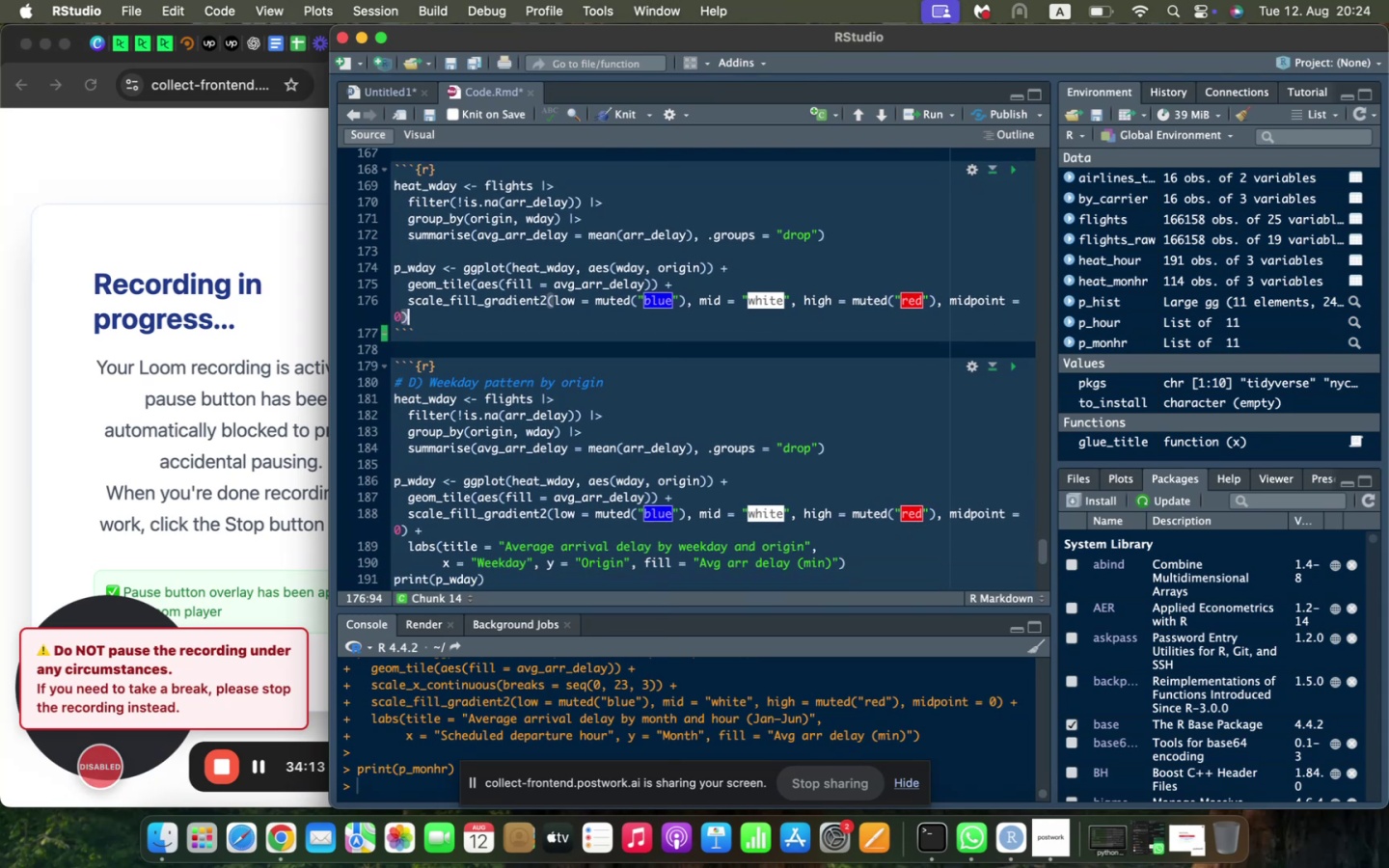 
key(Space)
 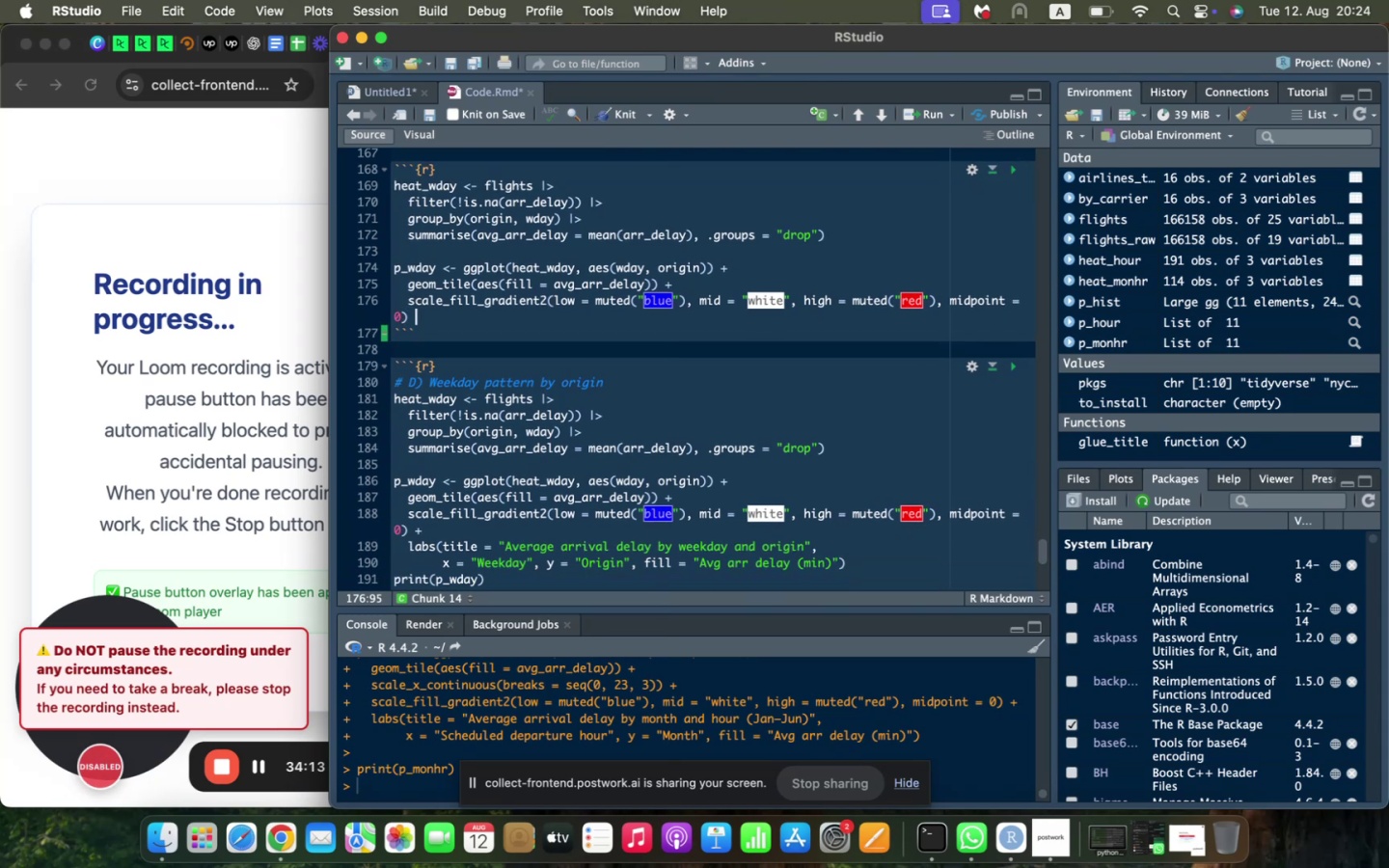 
key(Shift+ShiftLeft)
 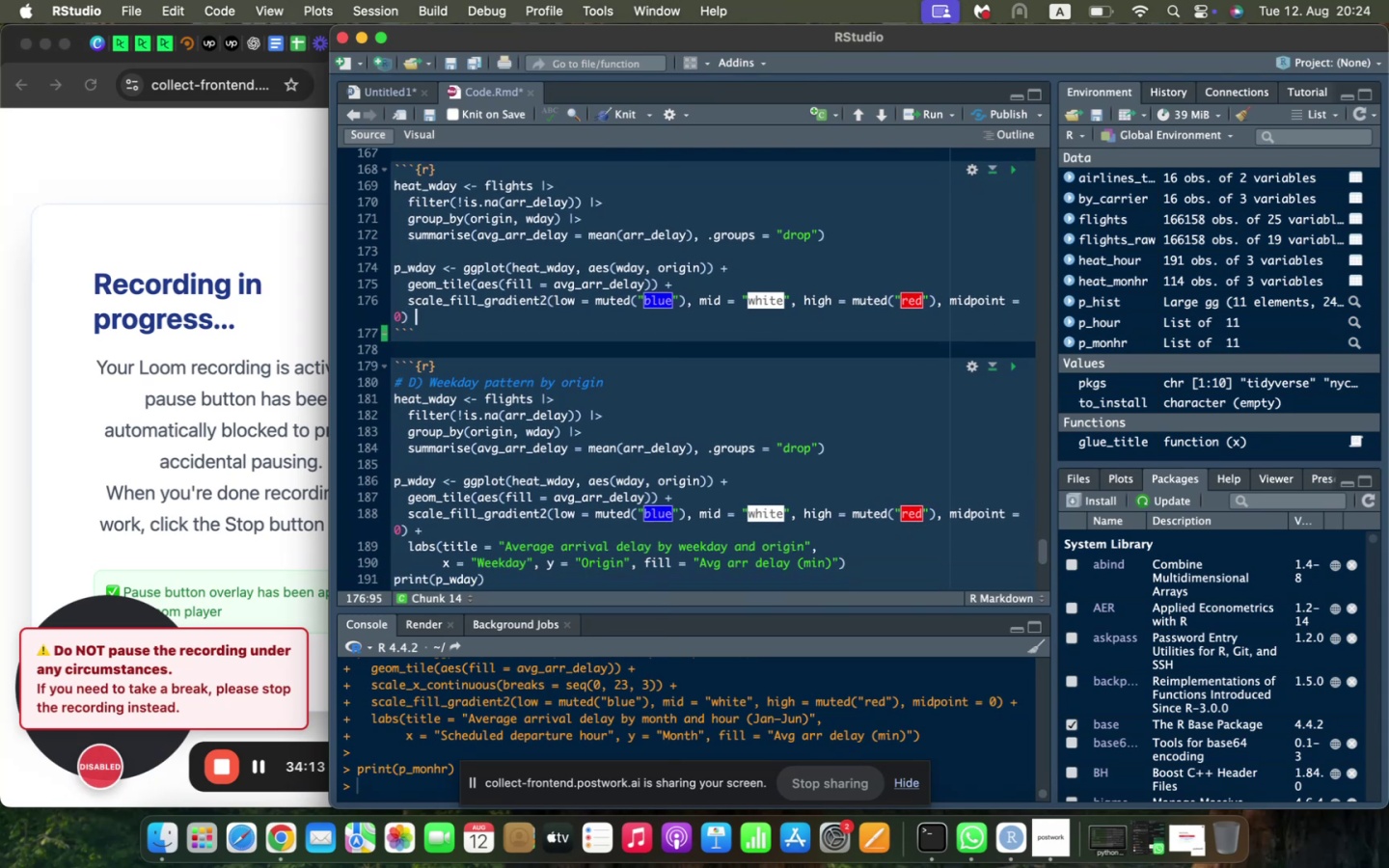 
key(Shift+Equal)
 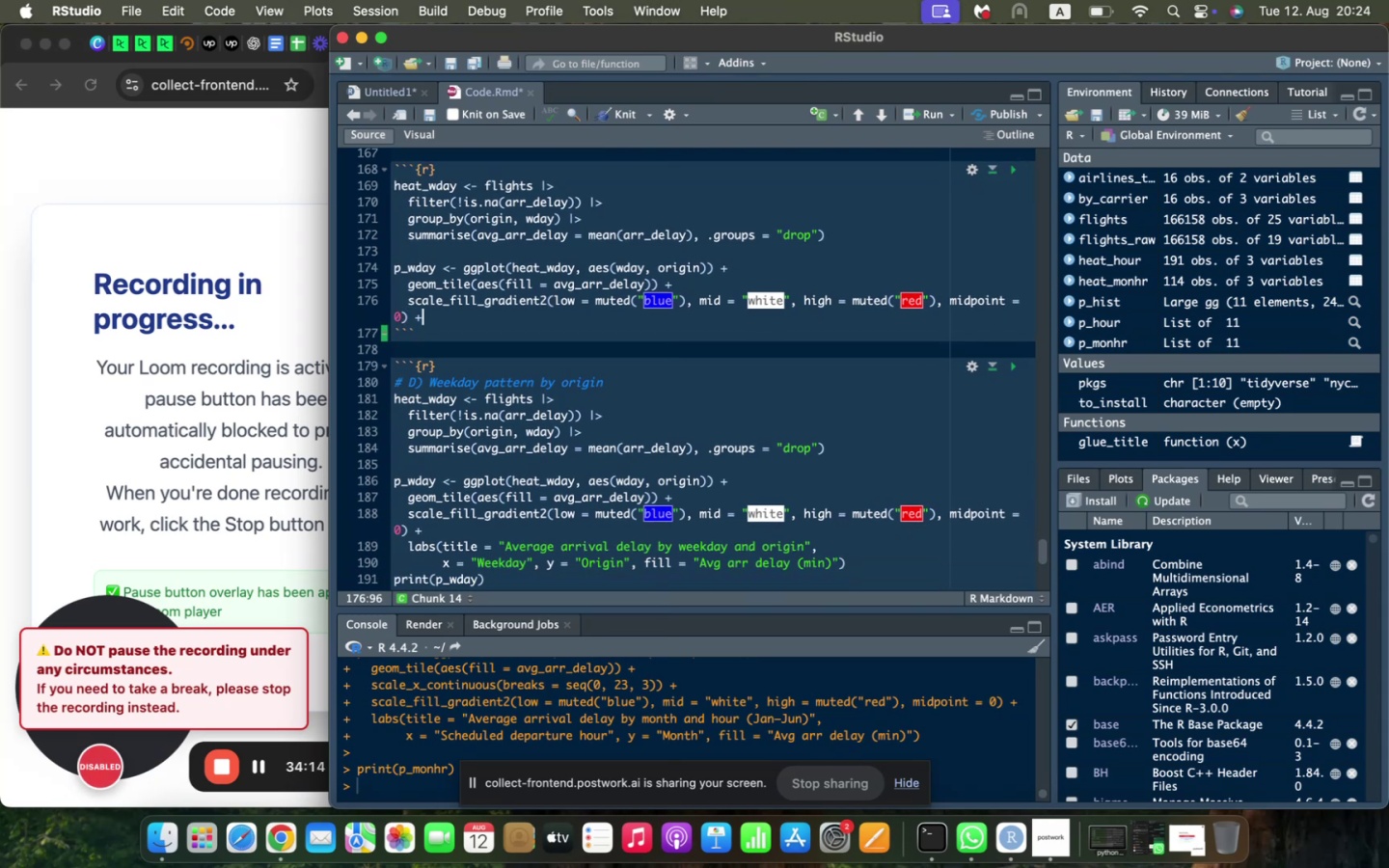 
key(Enter)
 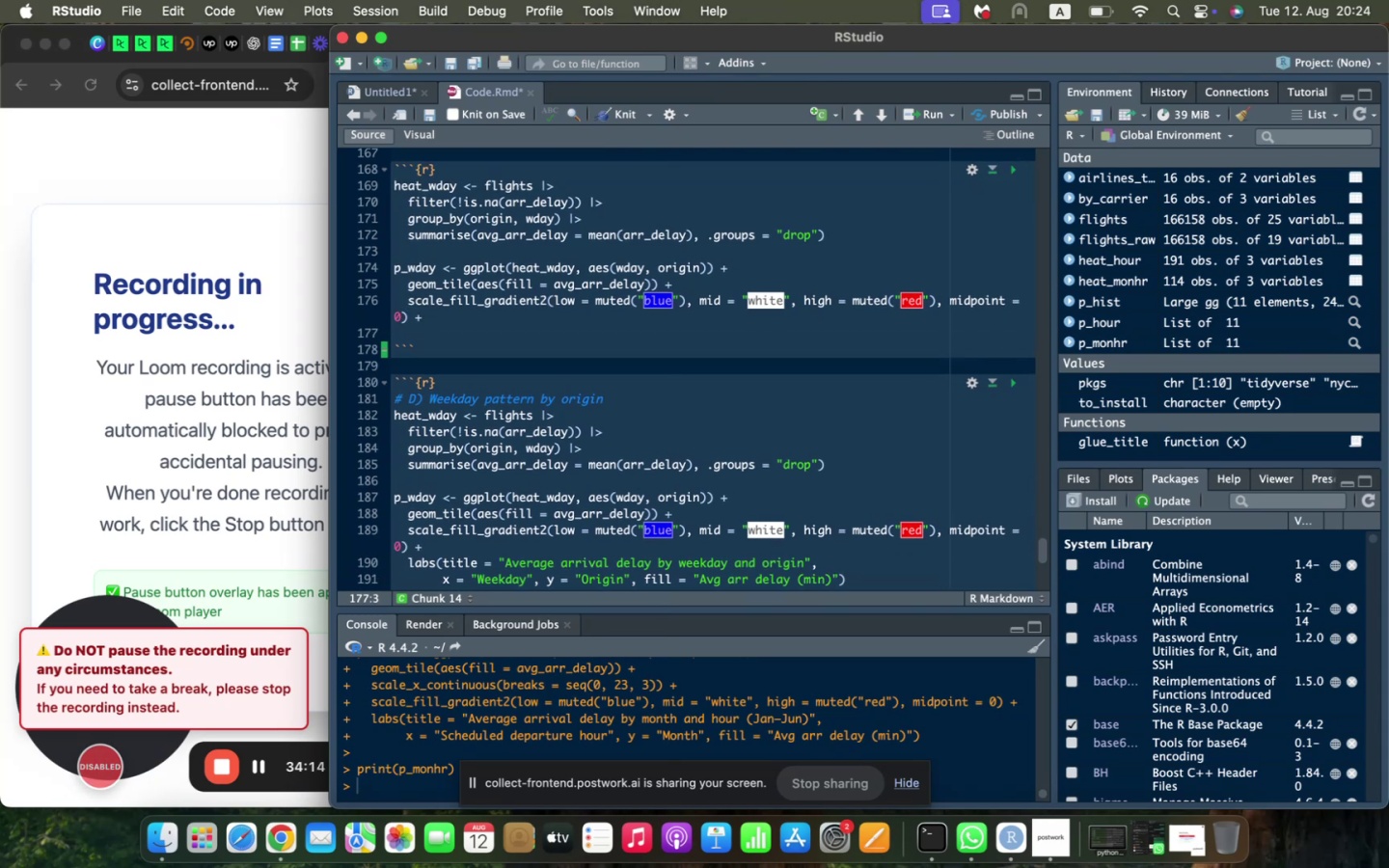 
type(labs(title = "Average Arrival Delay by Weekdat )
key(Backspace)
key(Backspace)
type(y and Origin)
 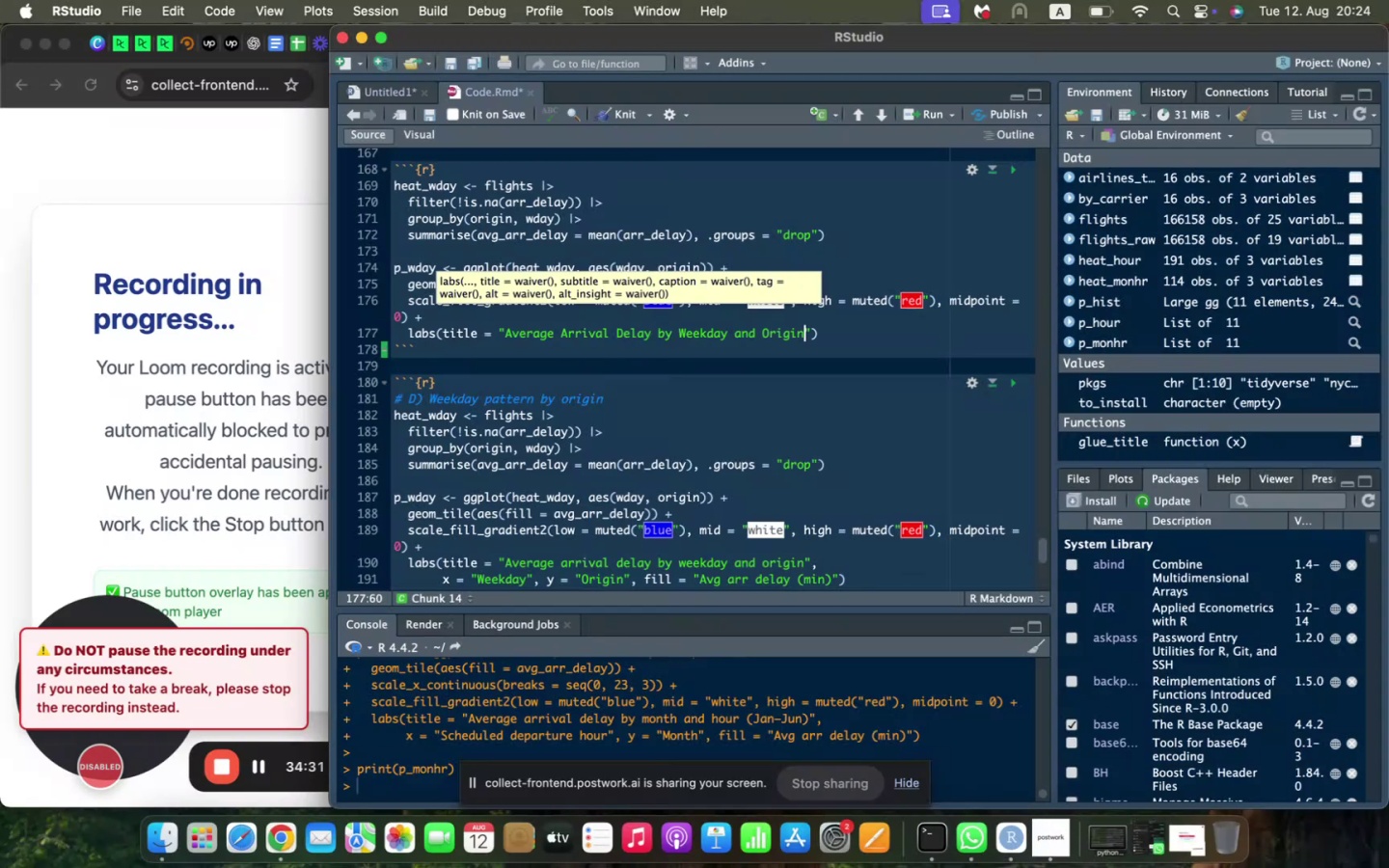 
key(ArrowRight)
 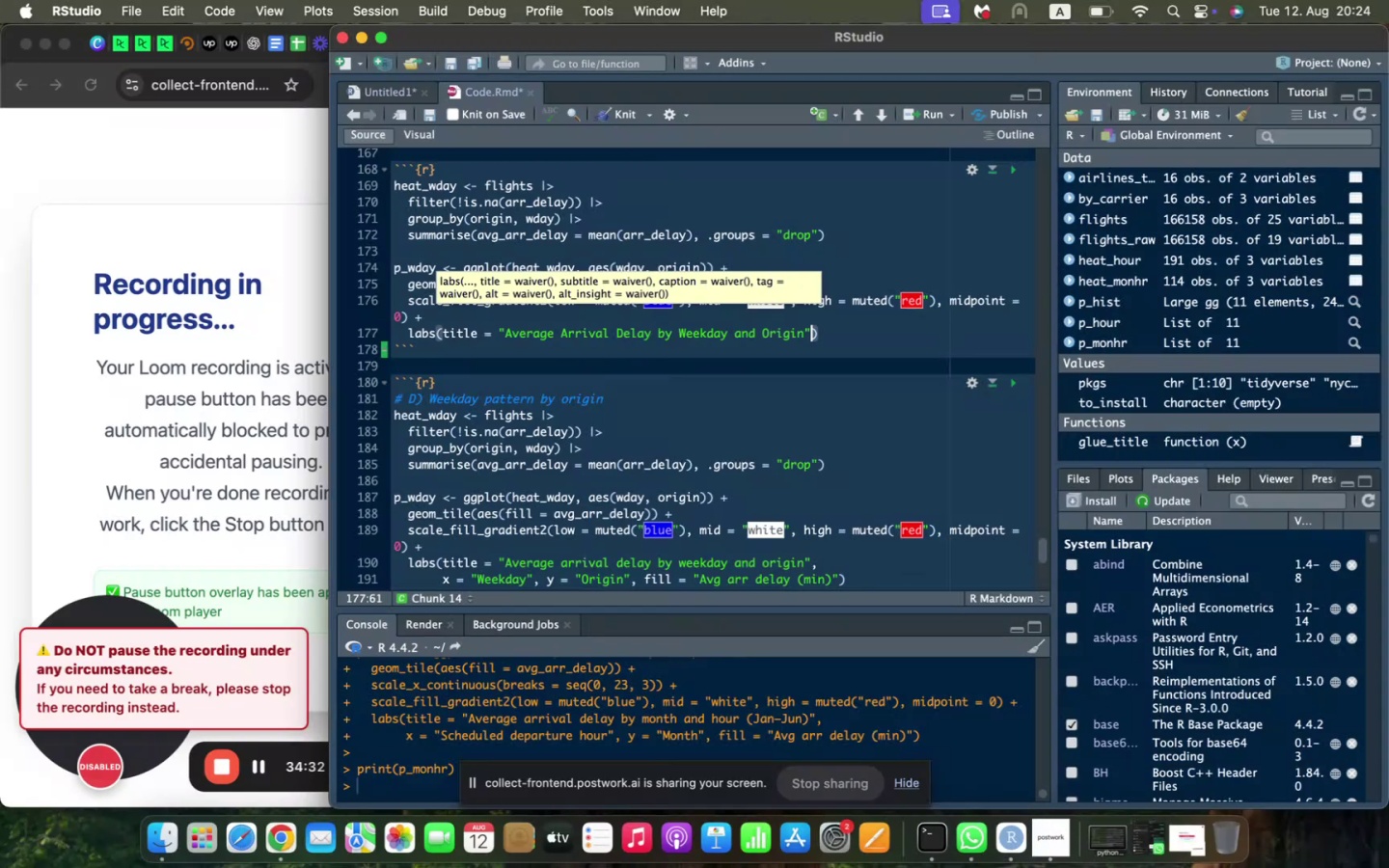 
type(, x = "Weed)
key(Backspace)
type(kday)
 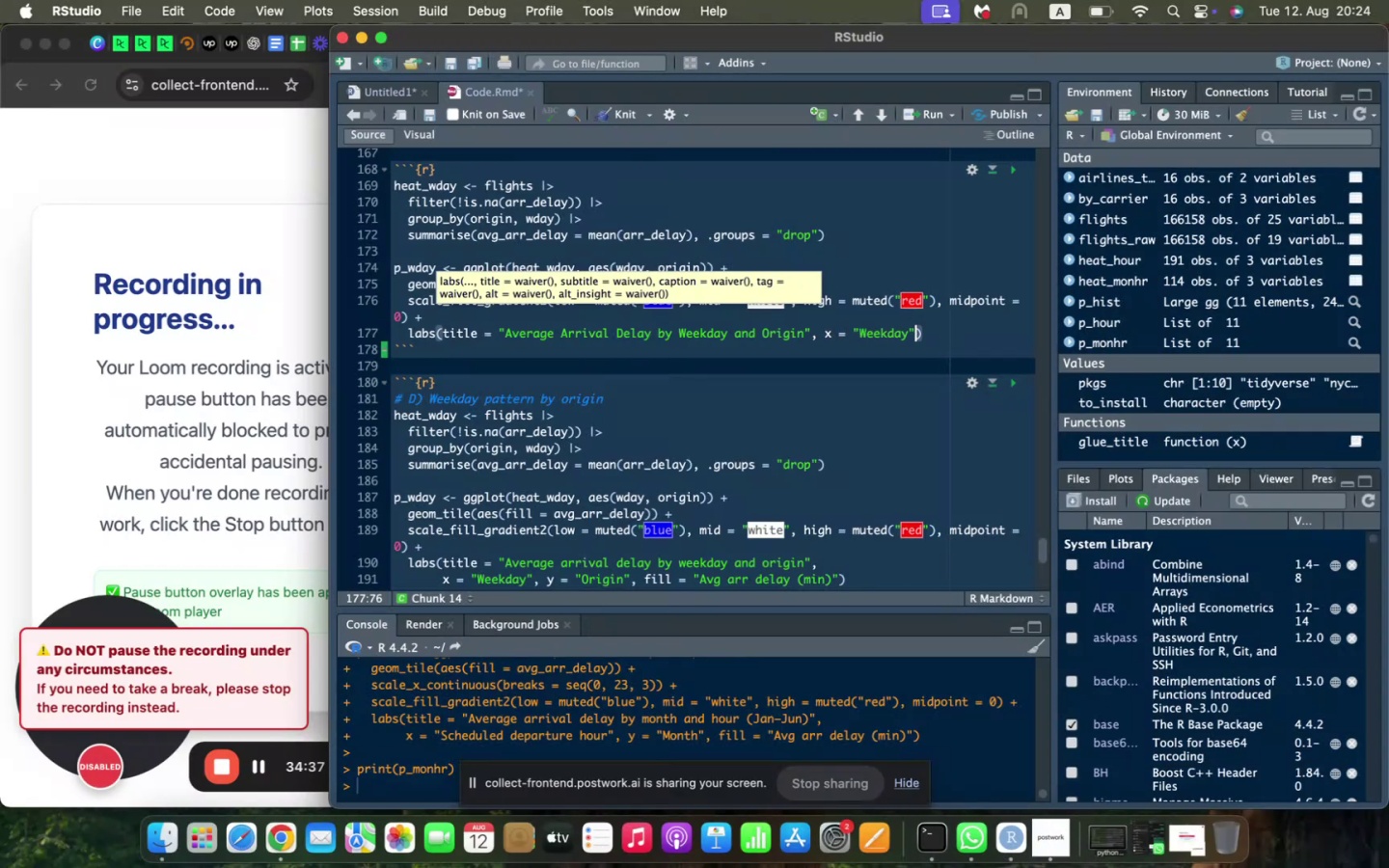 
 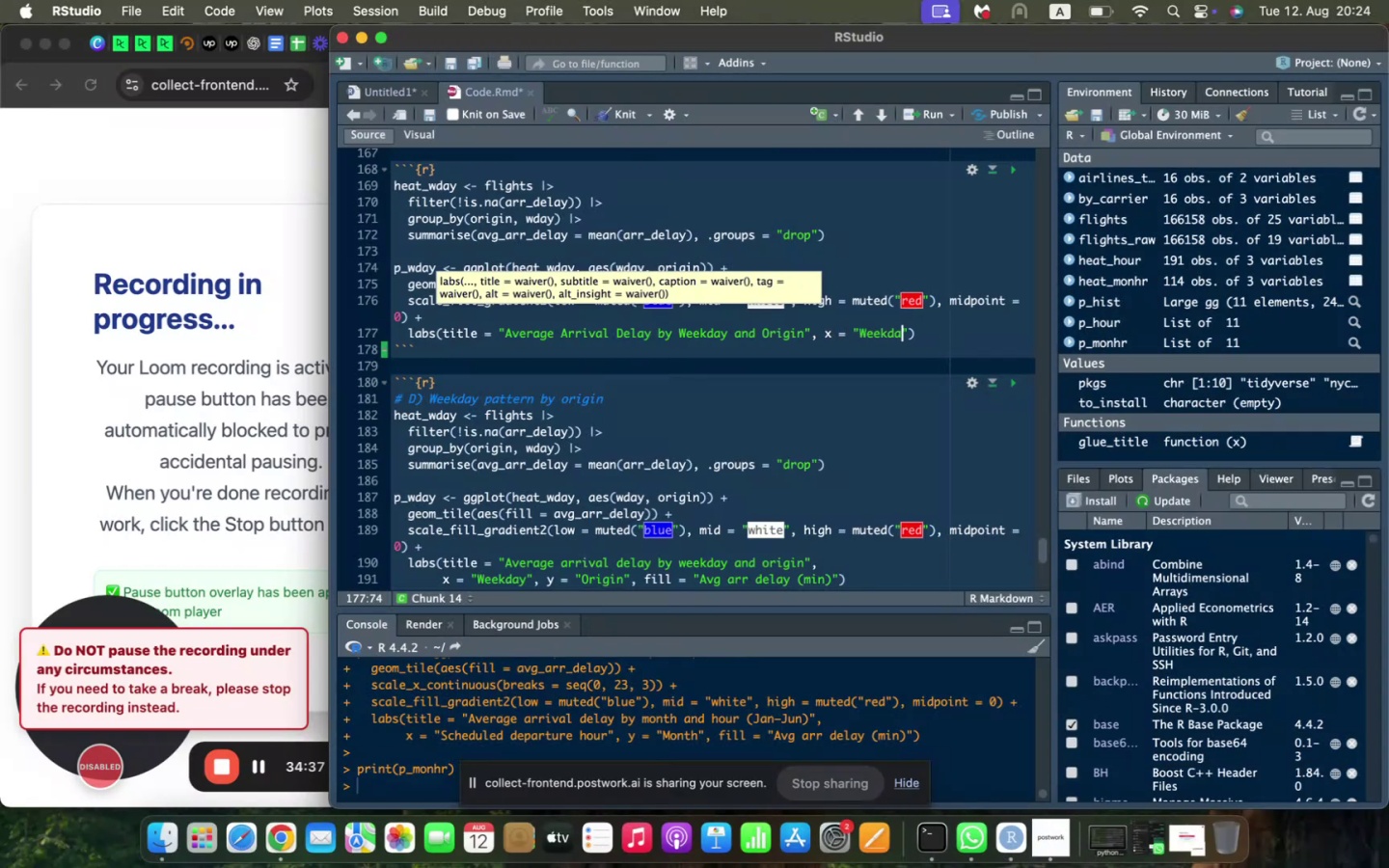 
key(ArrowRight)
 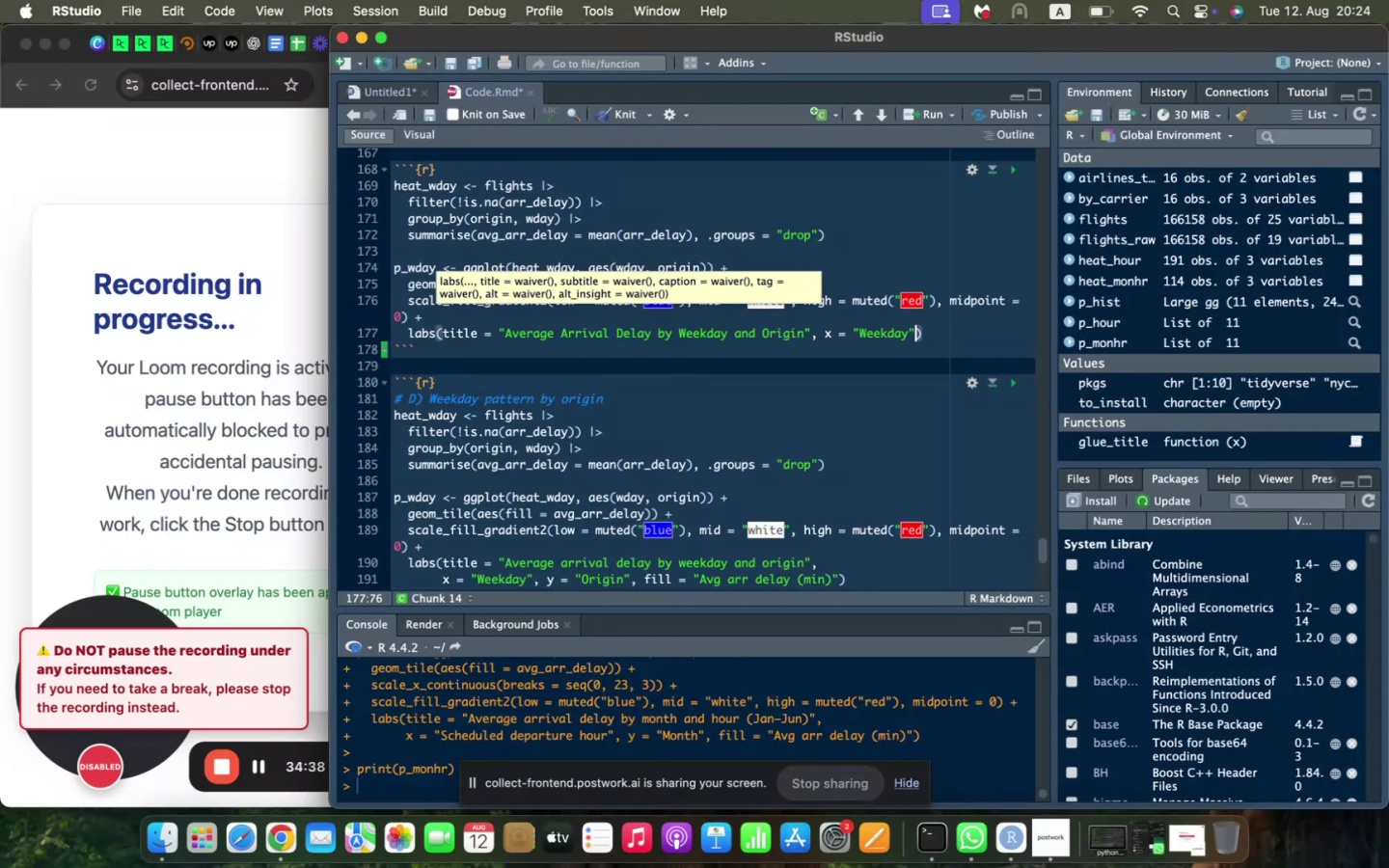 
type(, y = "Origin)
 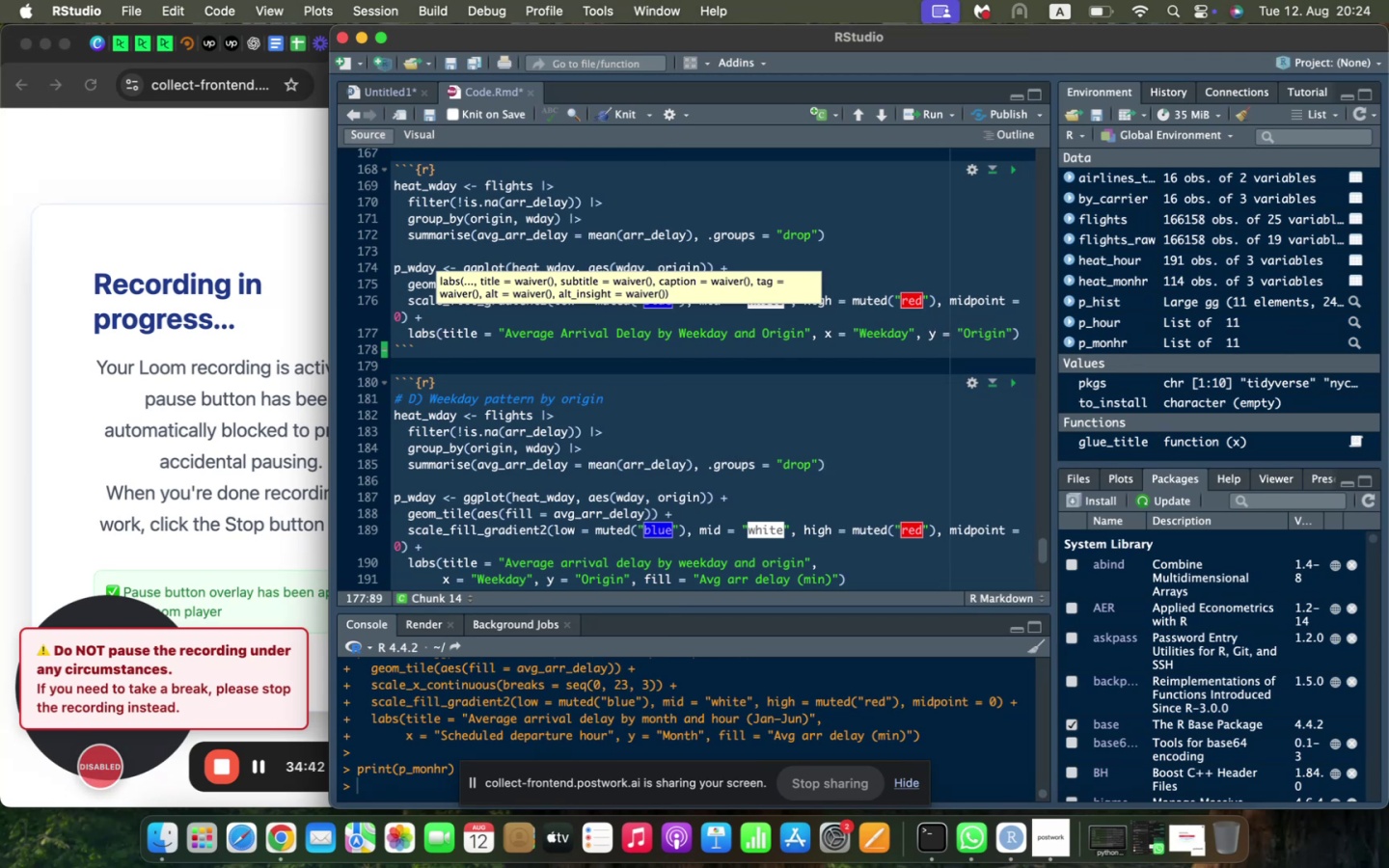 
key(ArrowRight)
 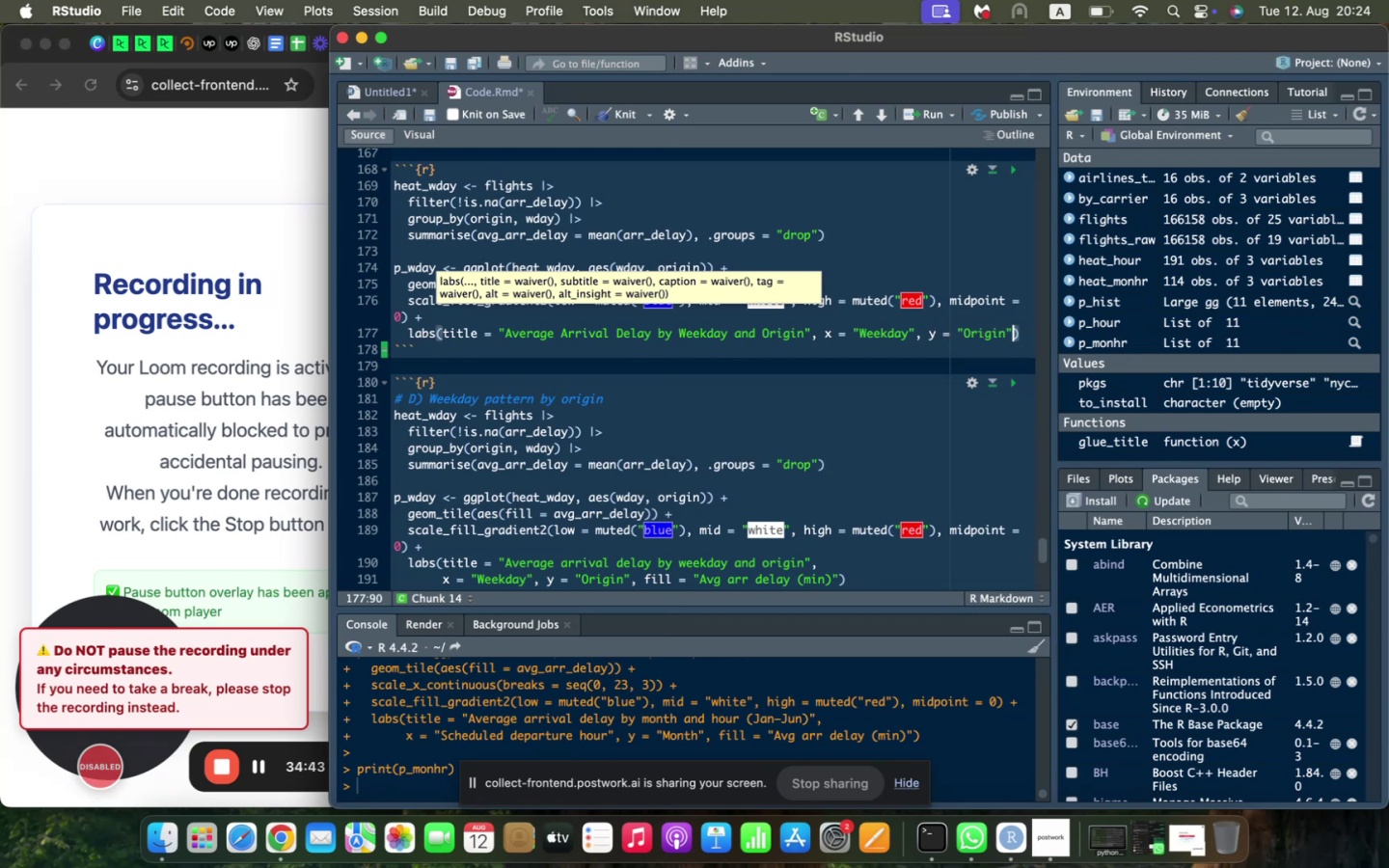 
key(Comma)
 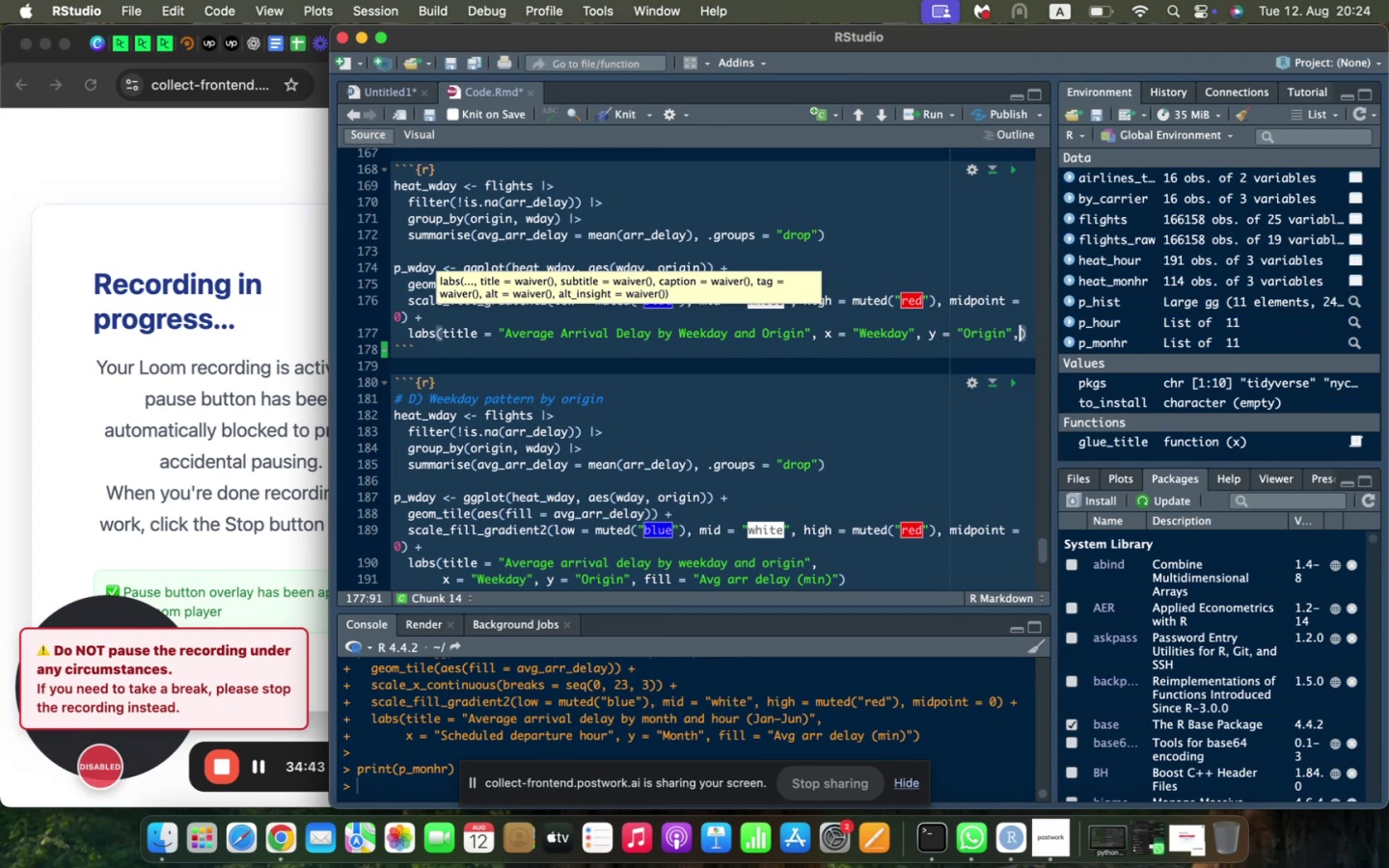 
key(Space)
 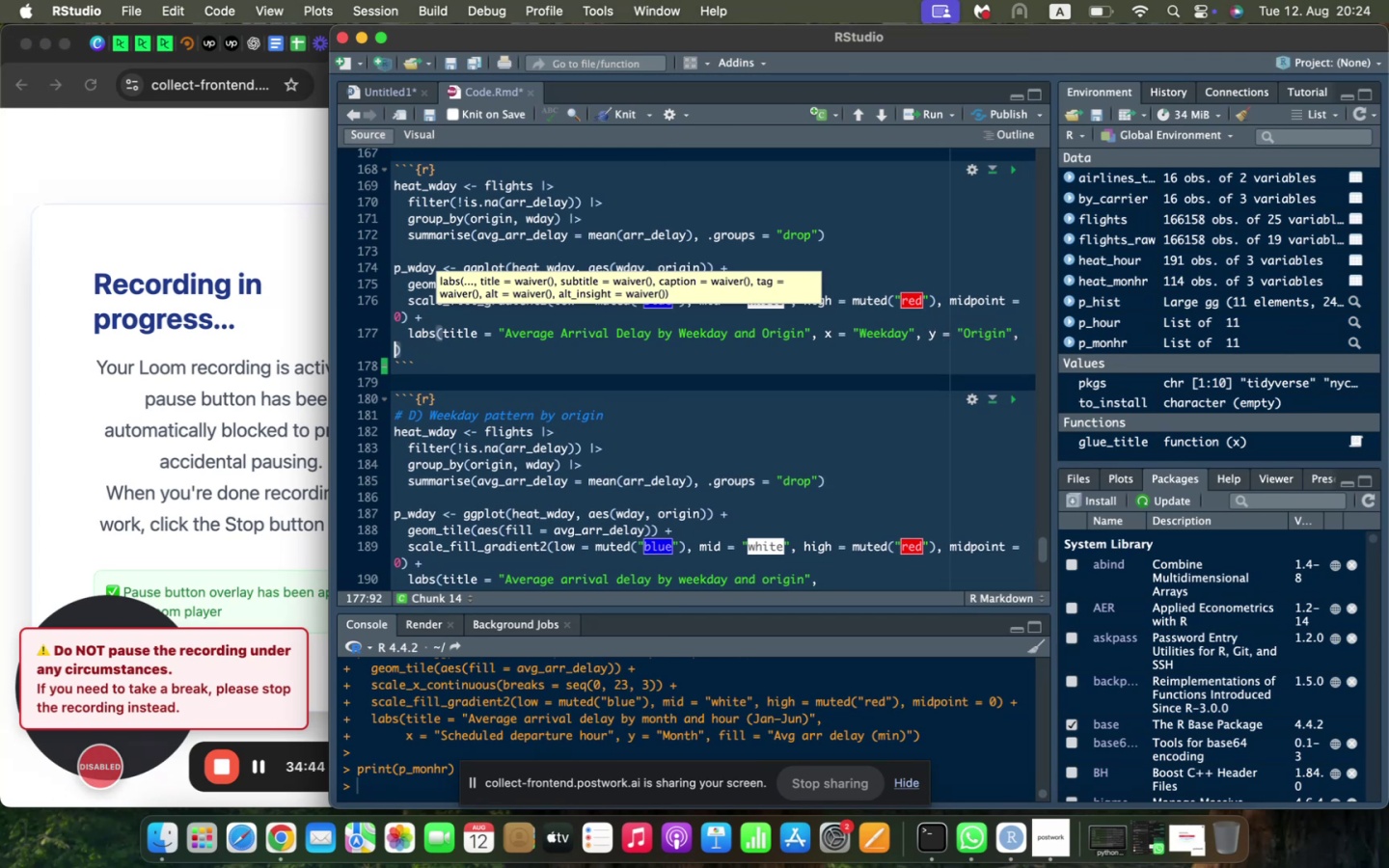 
scroll: coordinate [411, 347], scroll_direction: down, amount: 3.0
 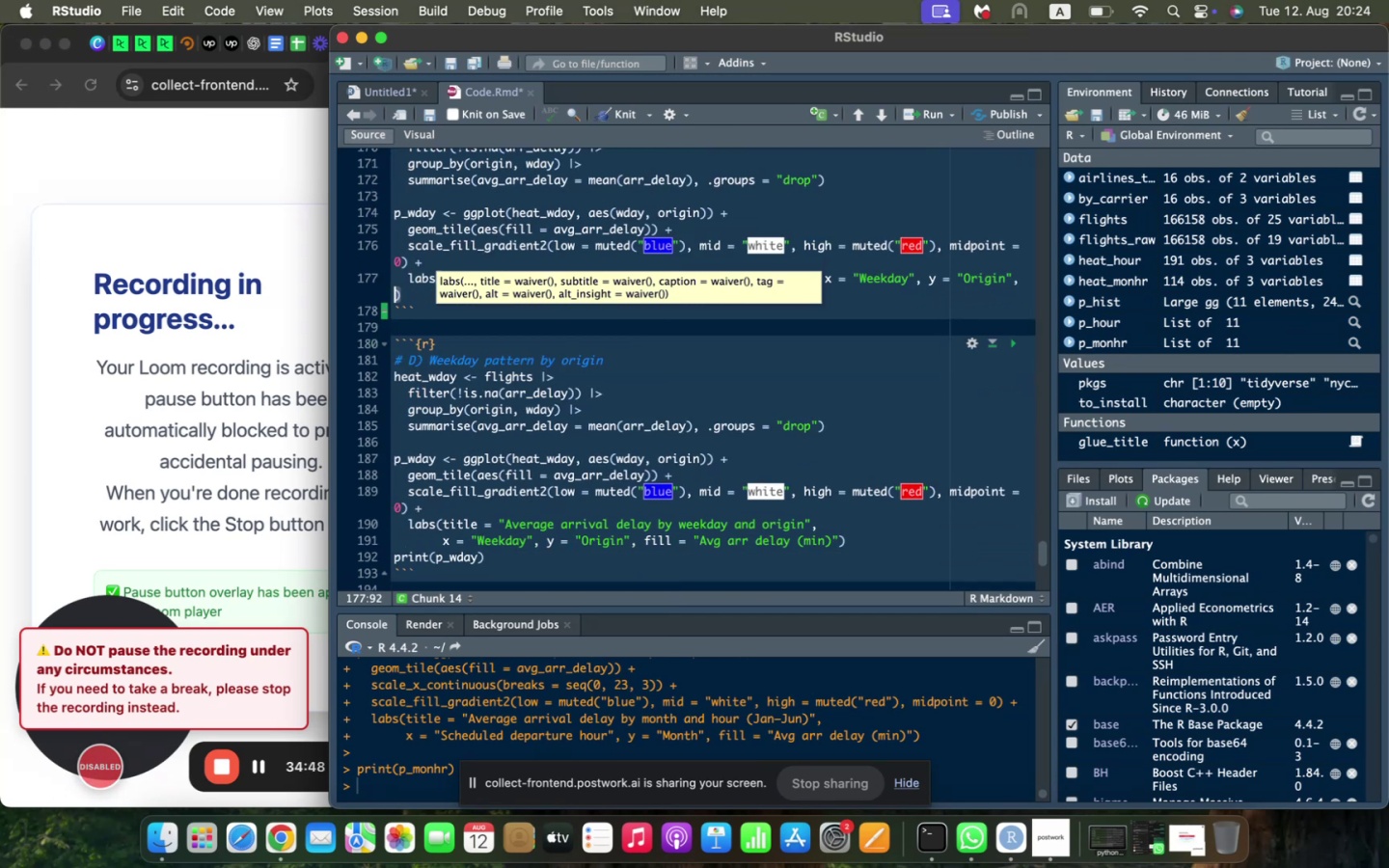 
type(fill = "Aver Arr Delay (min))
 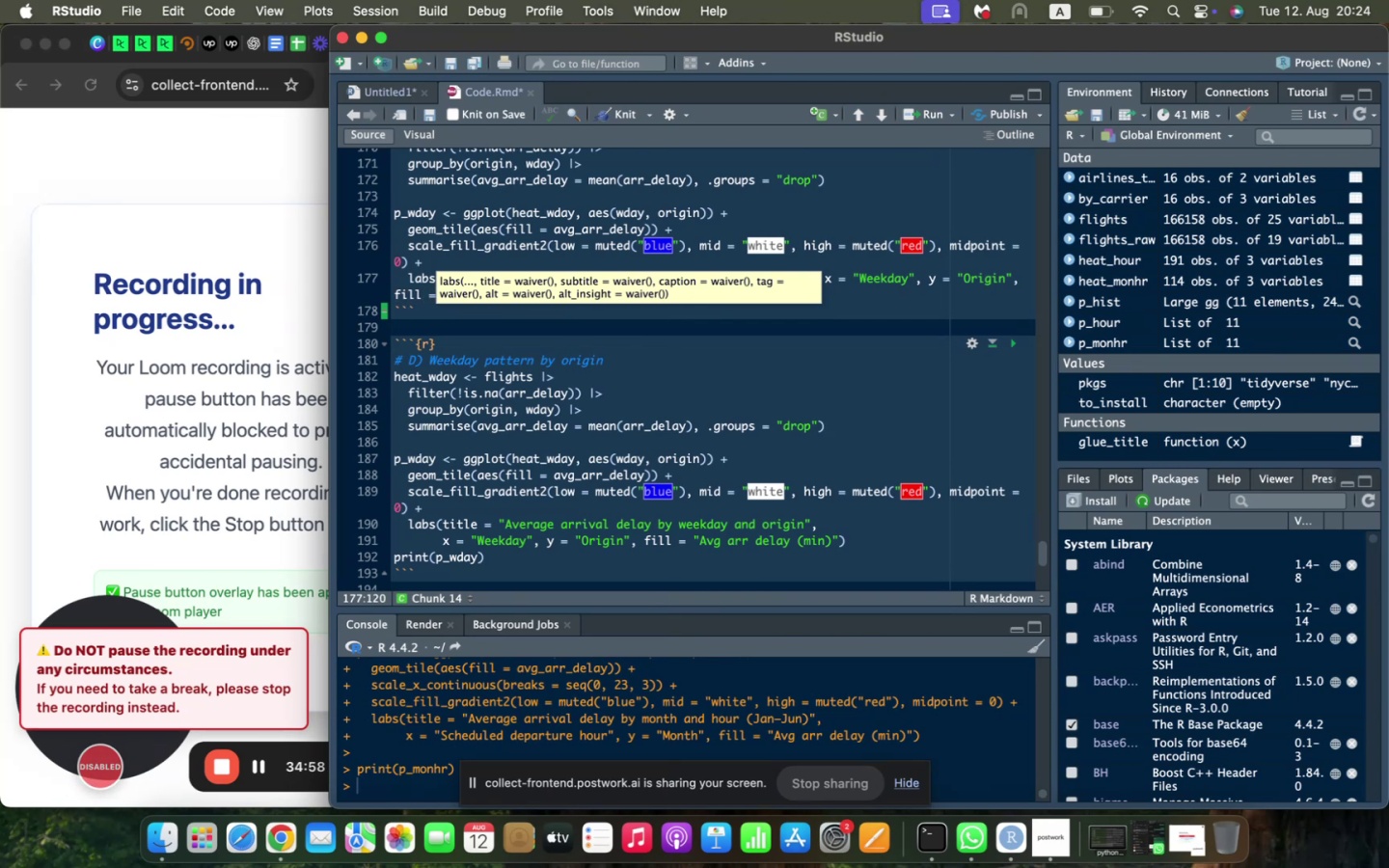 
key(ArrowRight)
 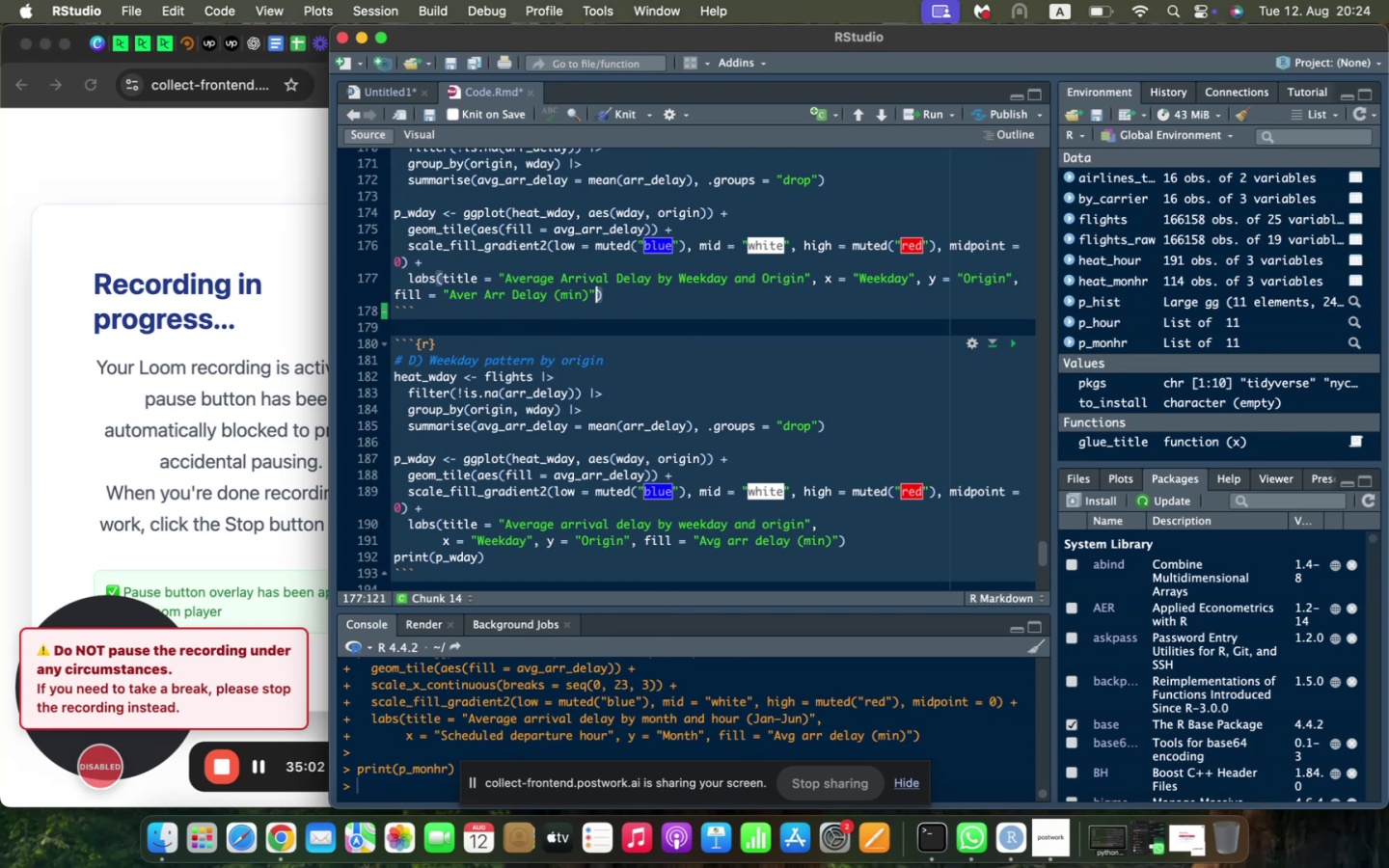 
key(ArrowRight)
 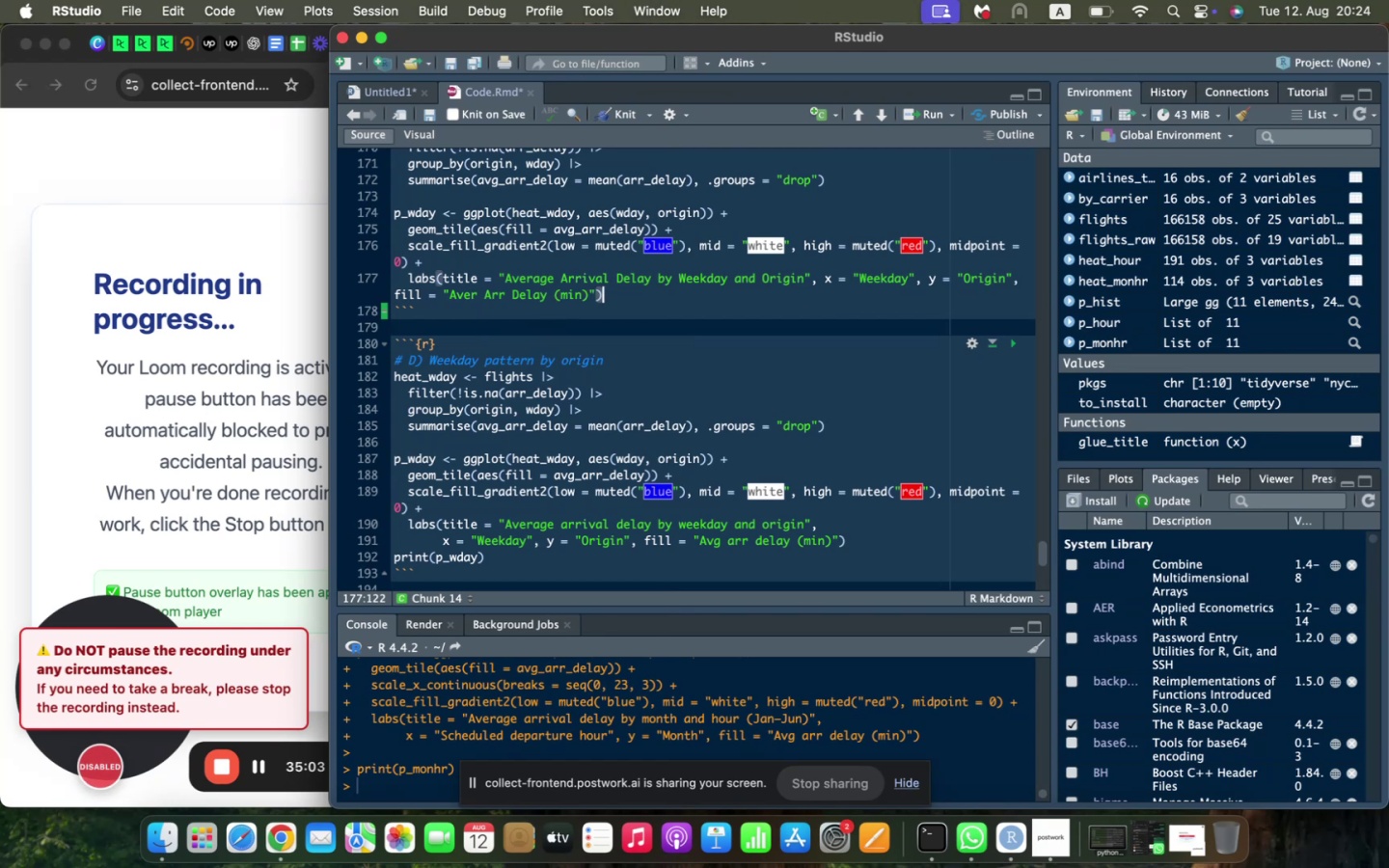 
key(Enter)
 